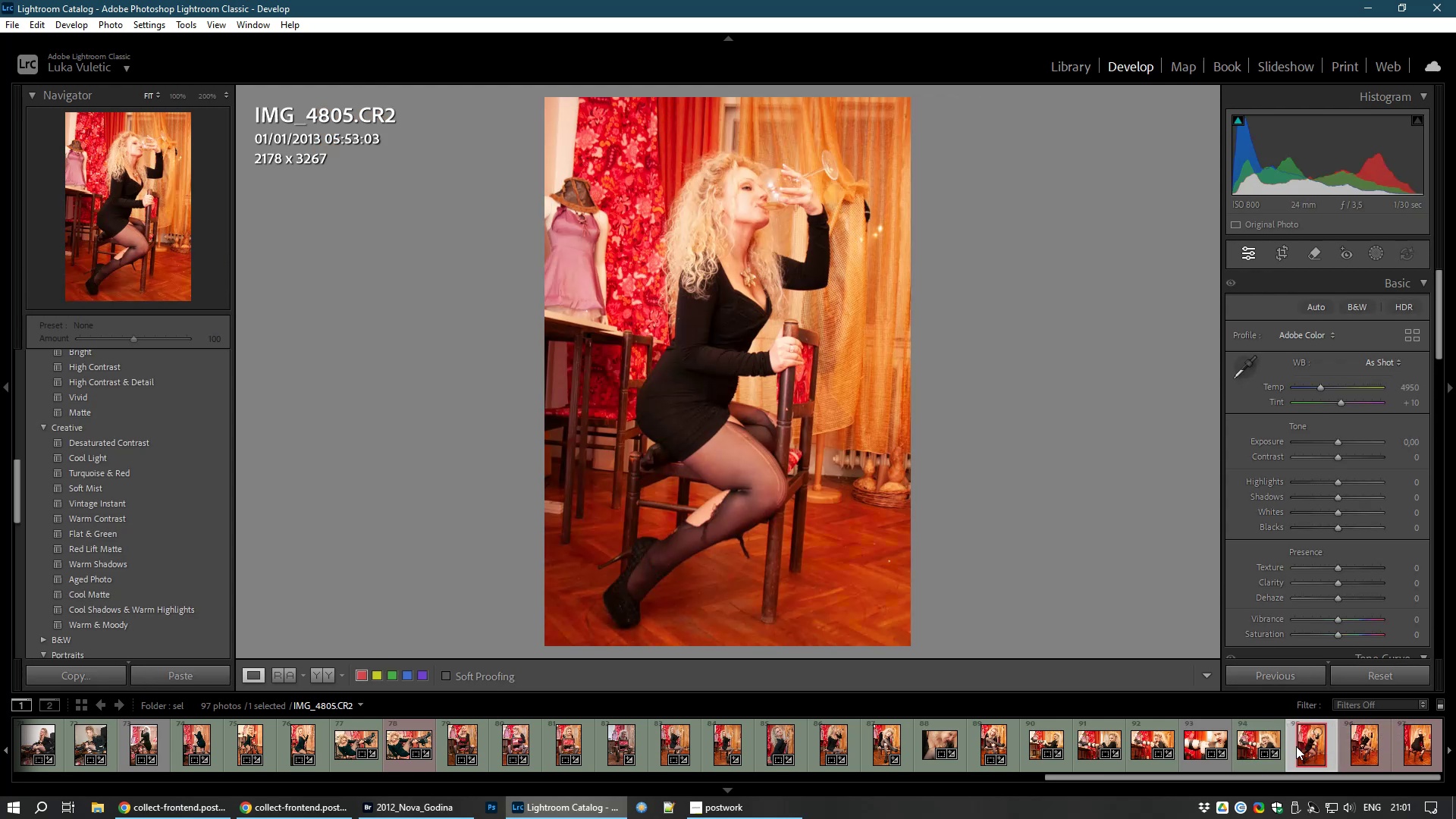 
left_click([1282, 256])
 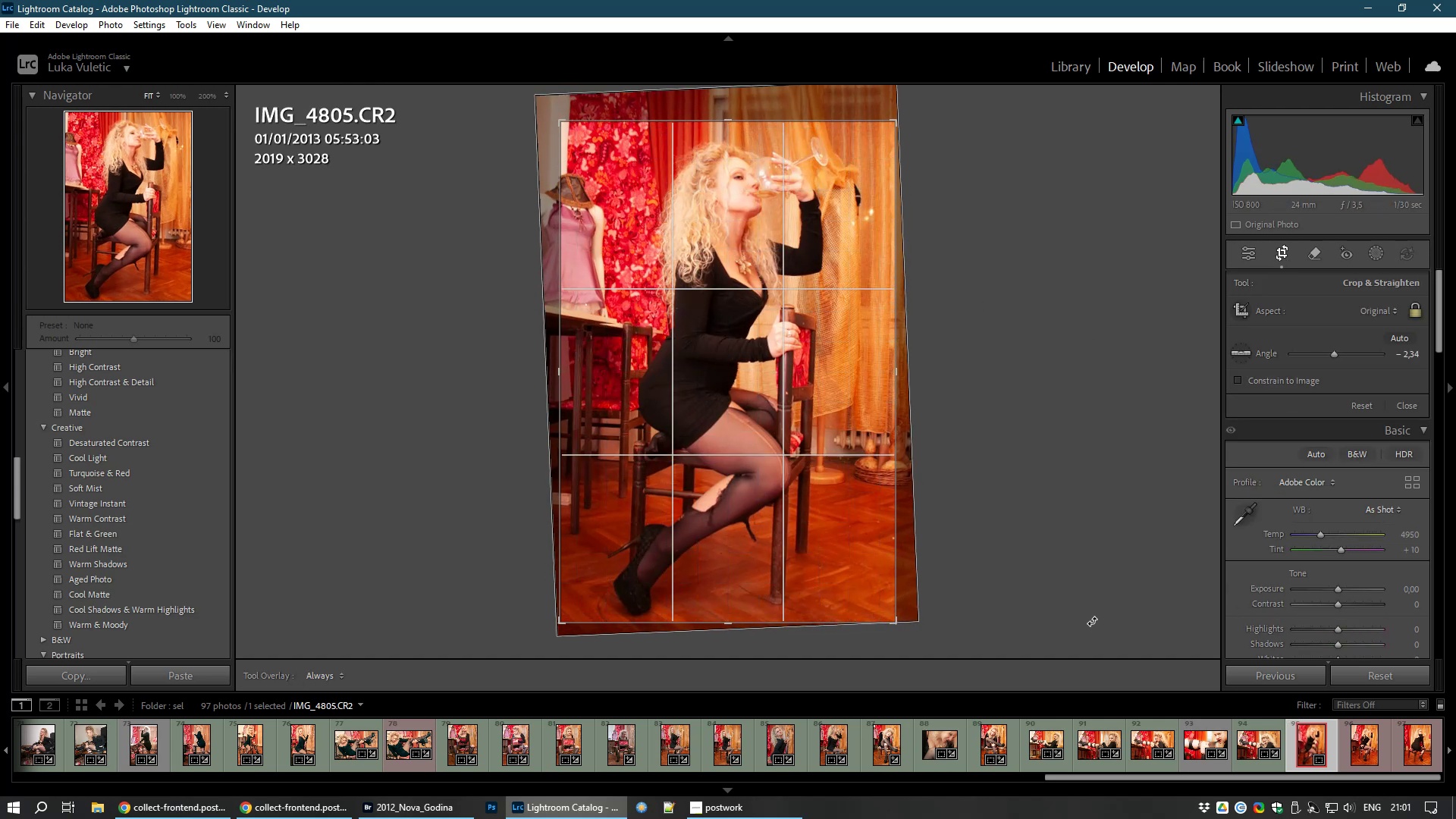 
wait(7.36)
 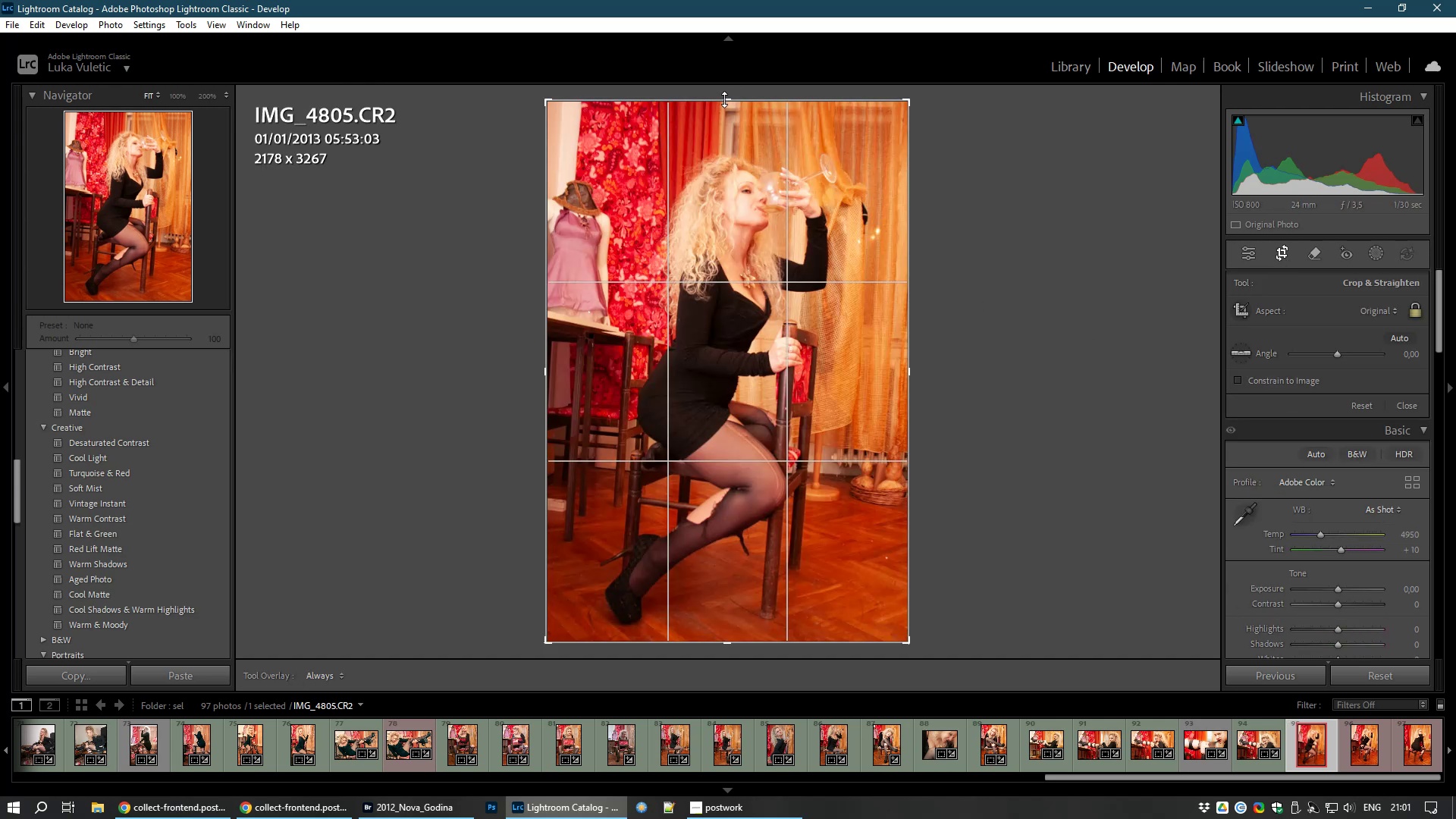 
left_click([719, 388])
 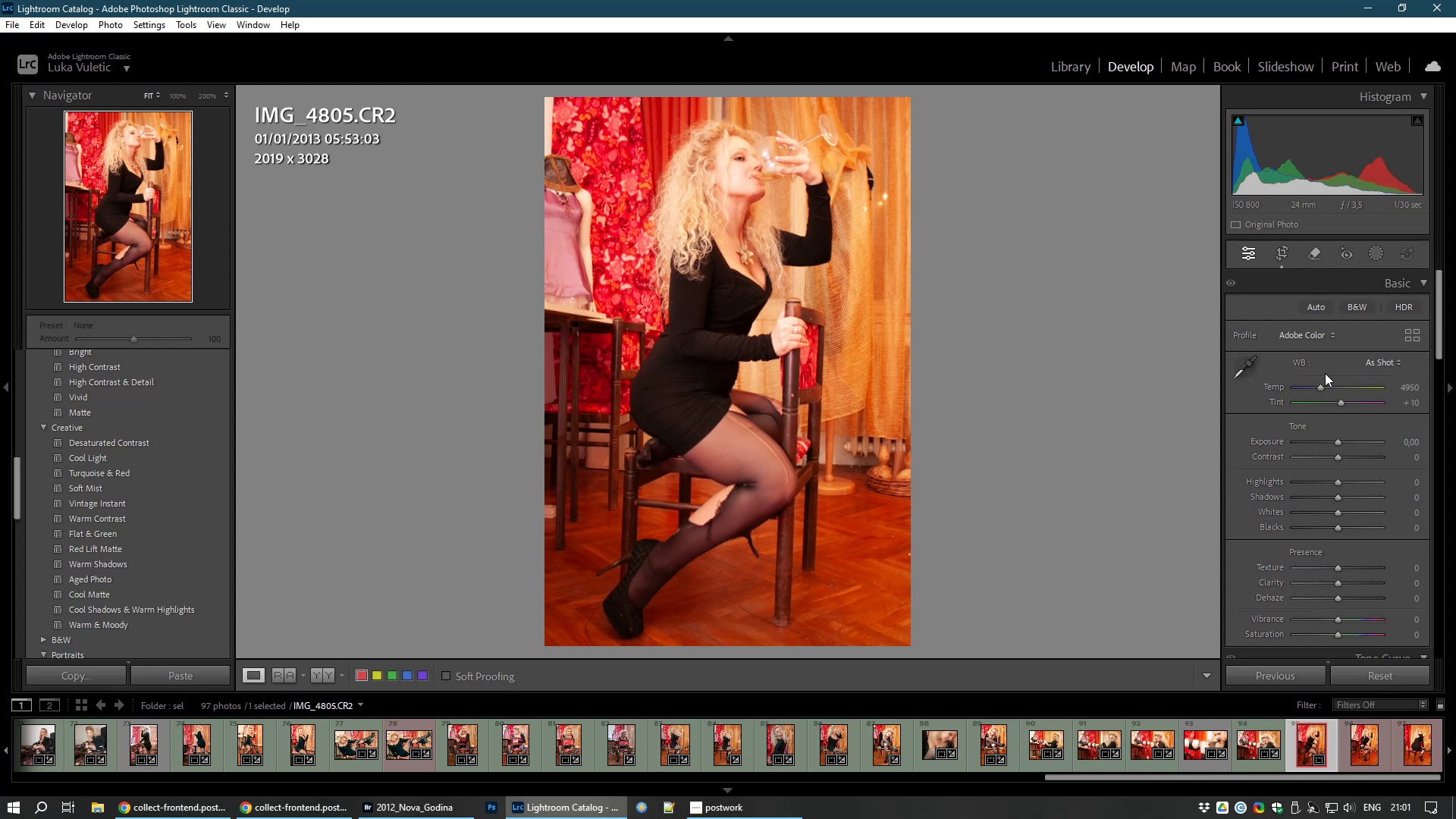 
left_click_drag(start_coordinate=[1320, 387], to_coordinate=[1315, 387])
 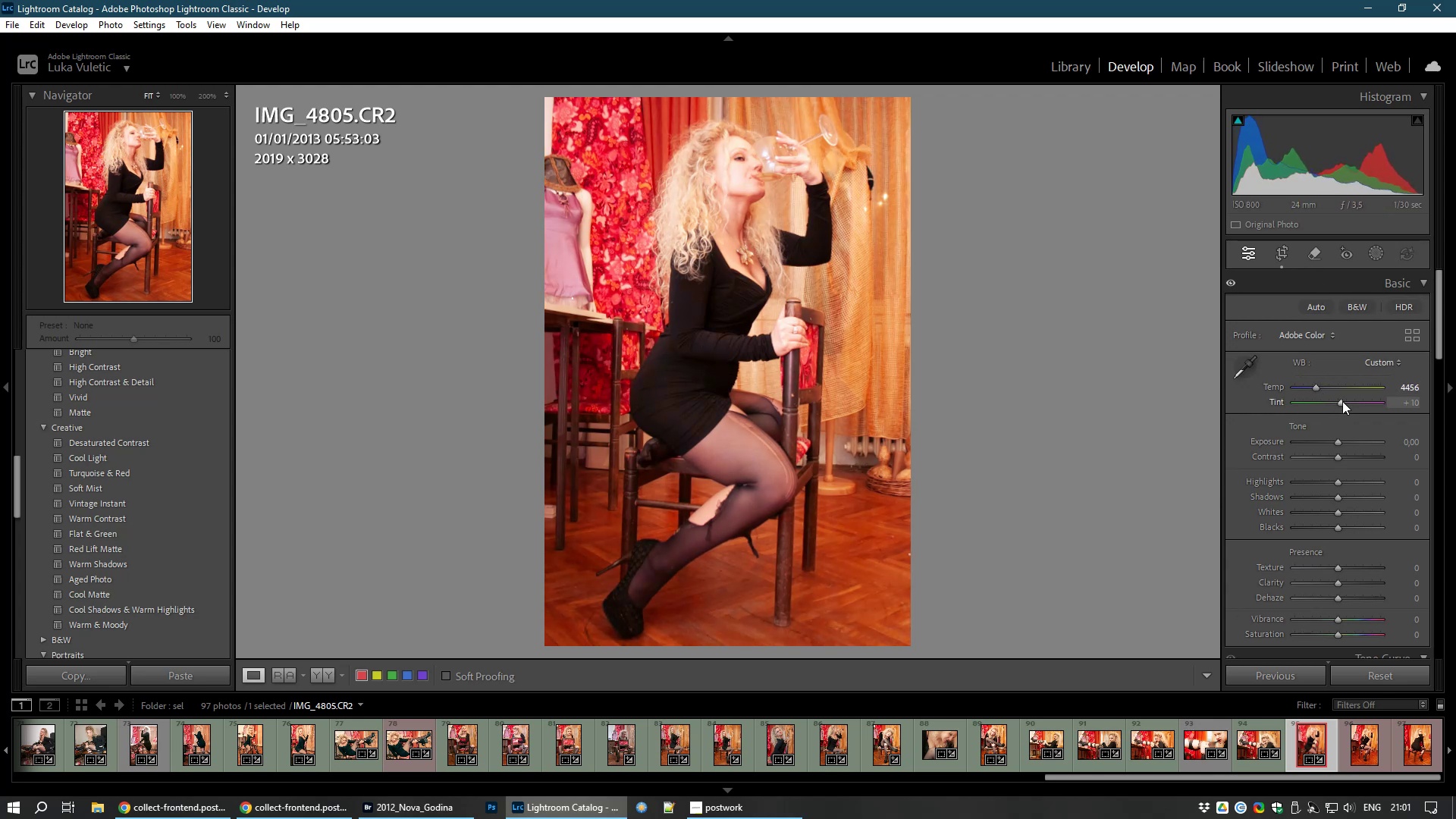 
left_click_drag(start_coordinate=[1342, 401], to_coordinate=[1333, 401])
 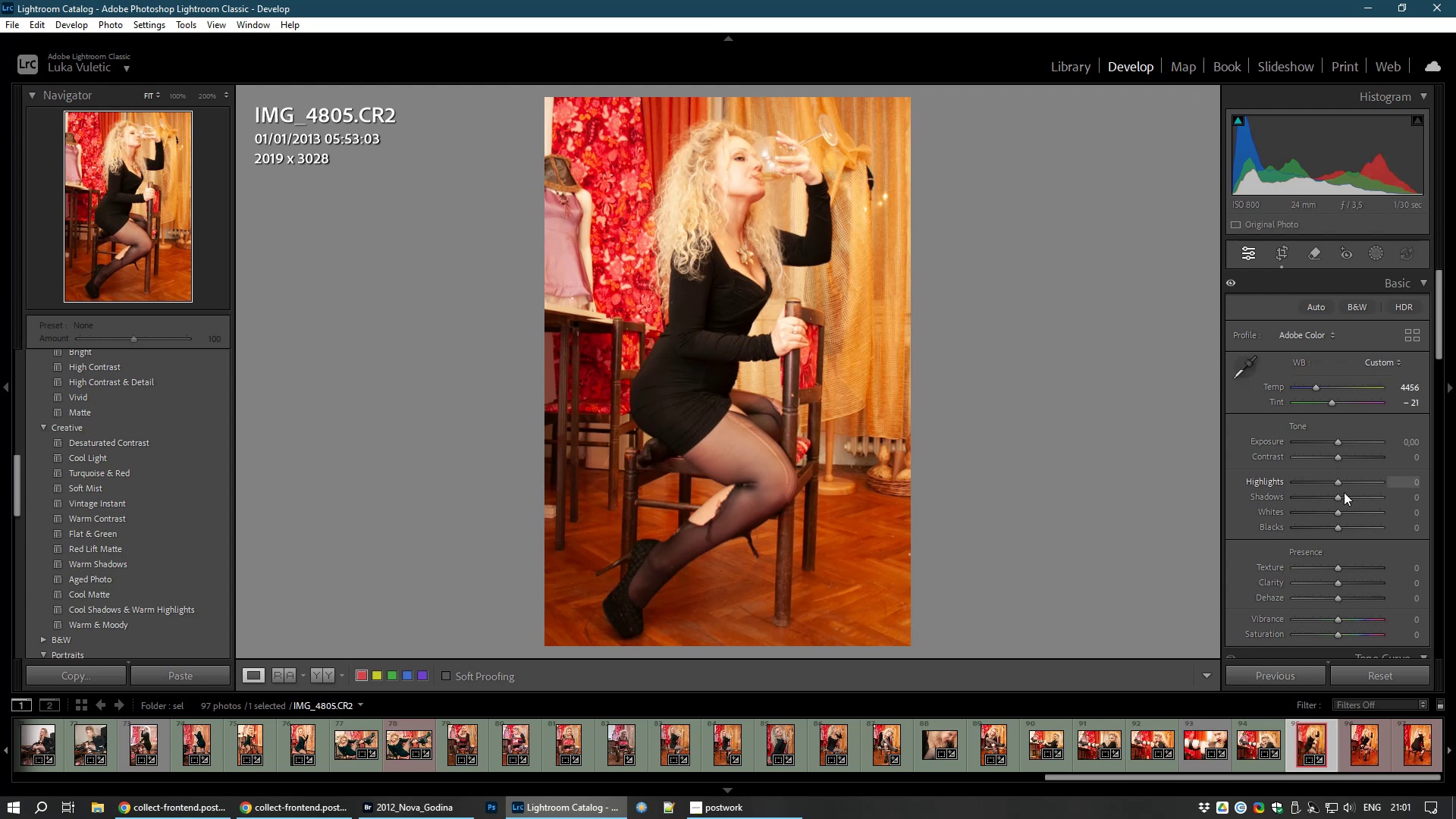 
left_click_drag(start_coordinate=[1336, 478], to_coordinate=[1298, 479])
 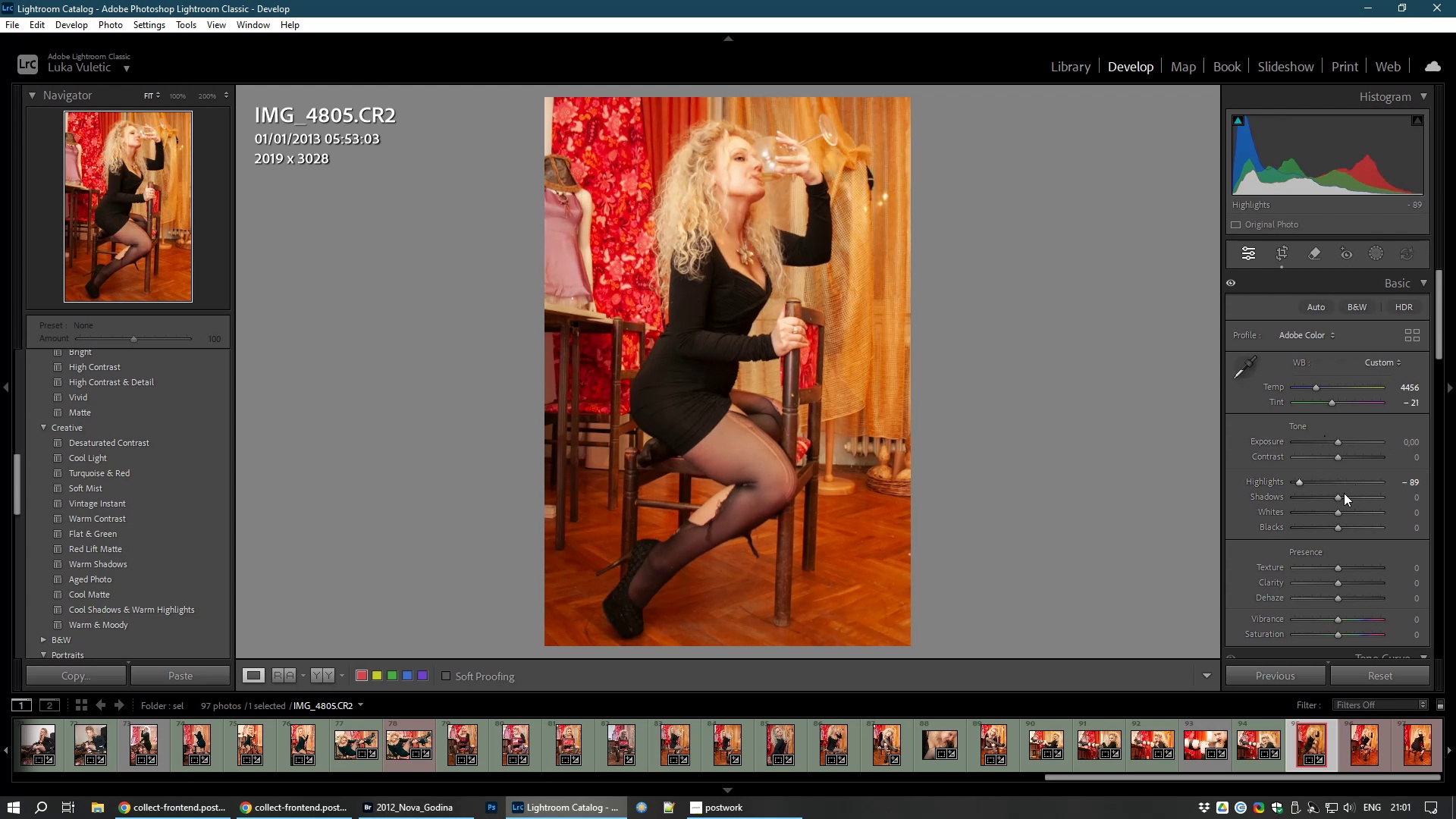 
left_click_drag(start_coordinate=[1340, 496], to_coordinate=[1352, 497])
 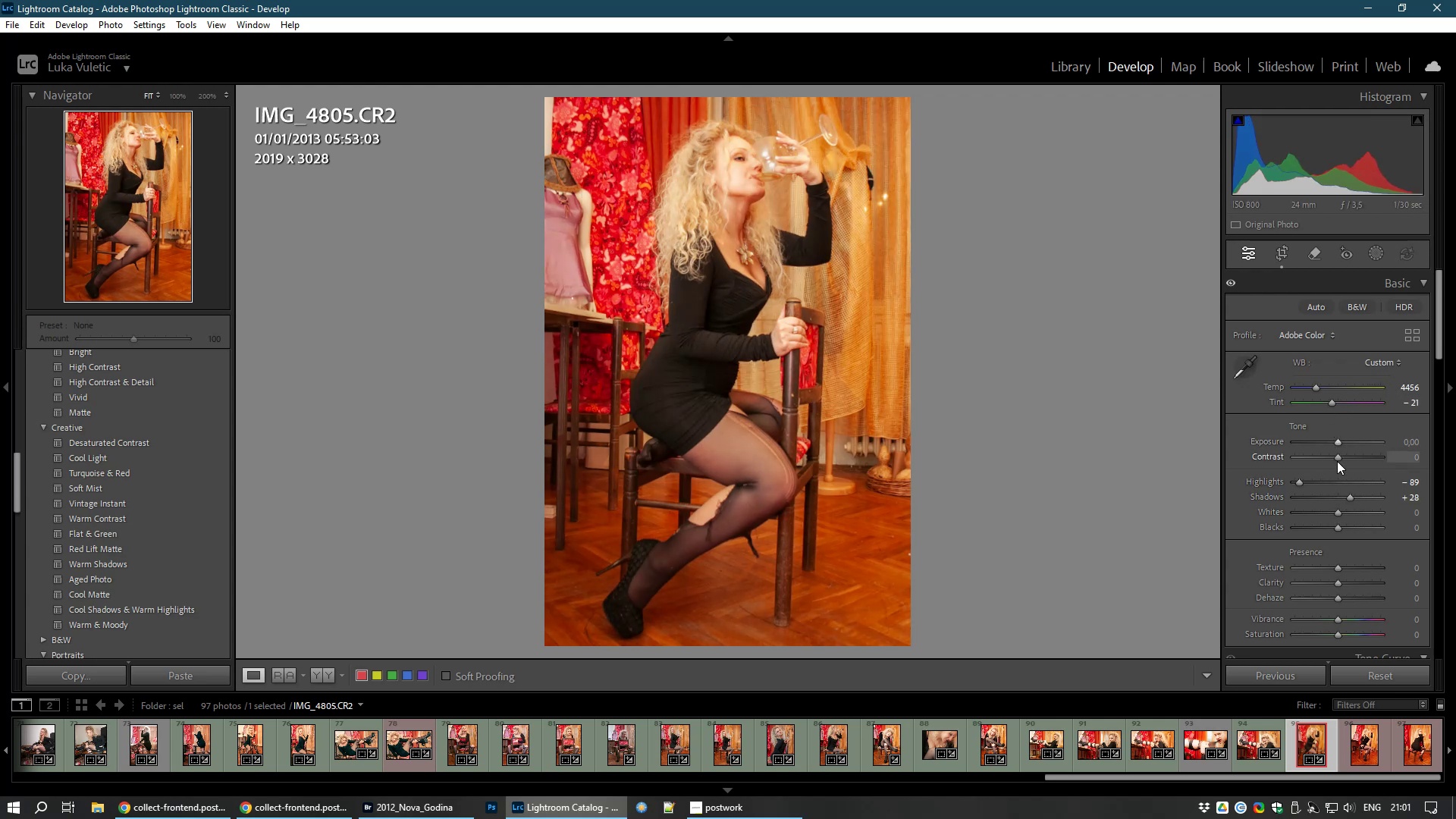 
left_click_drag(start_coordinate=[1340, 458], to_coordinate=[1345, 459])
 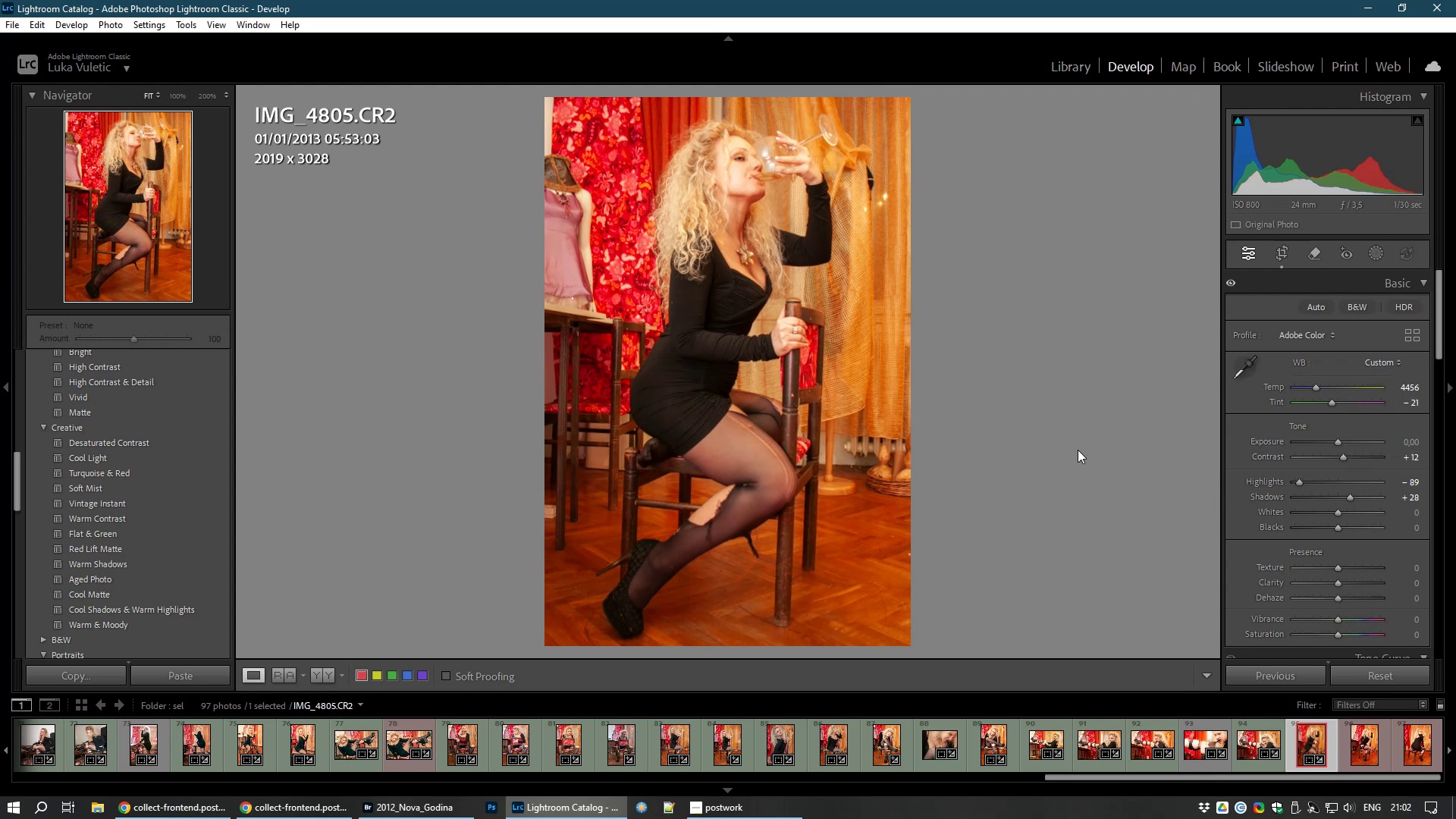 
key(8)
 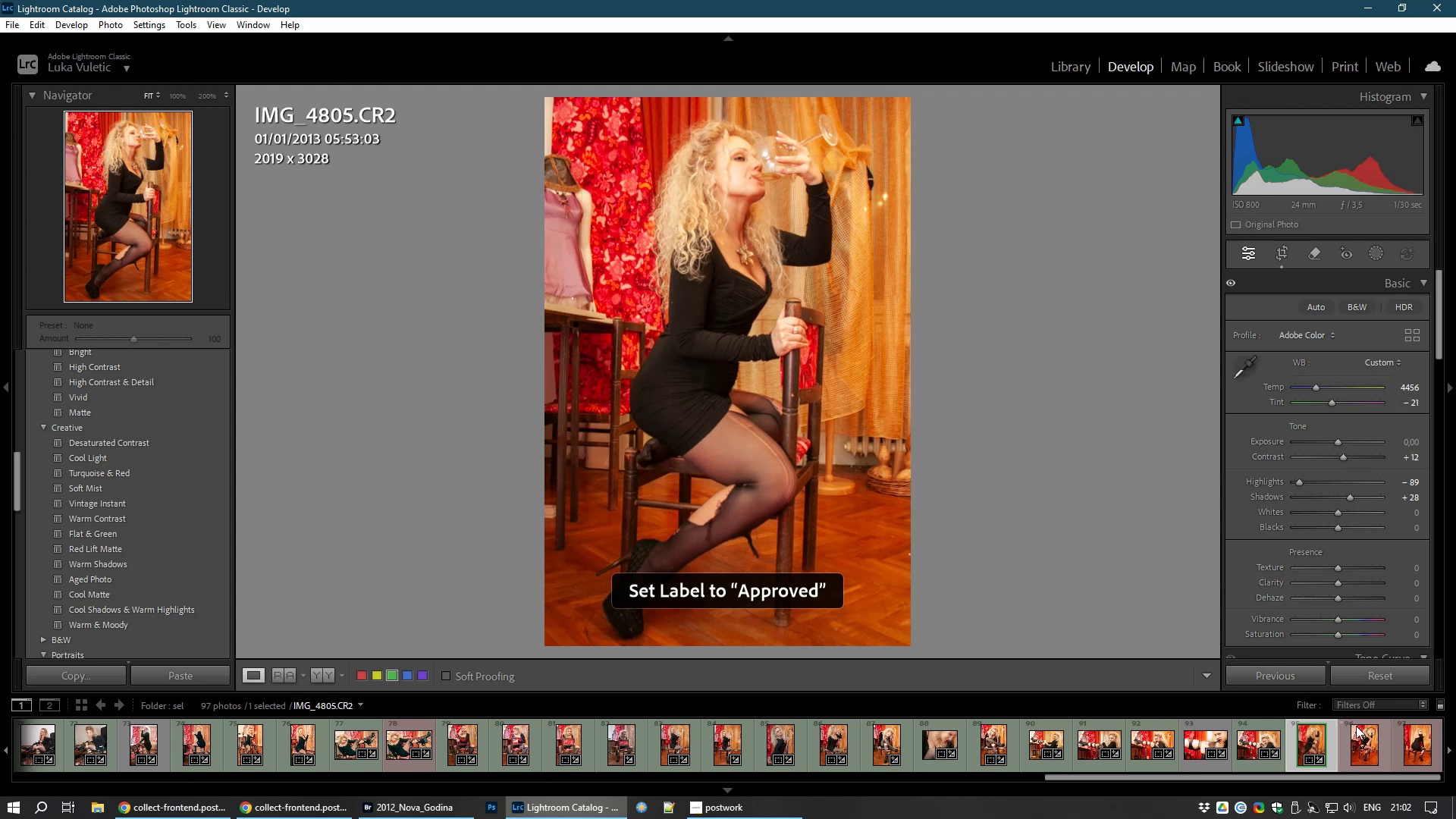 
mouse_move([1339, 736])
 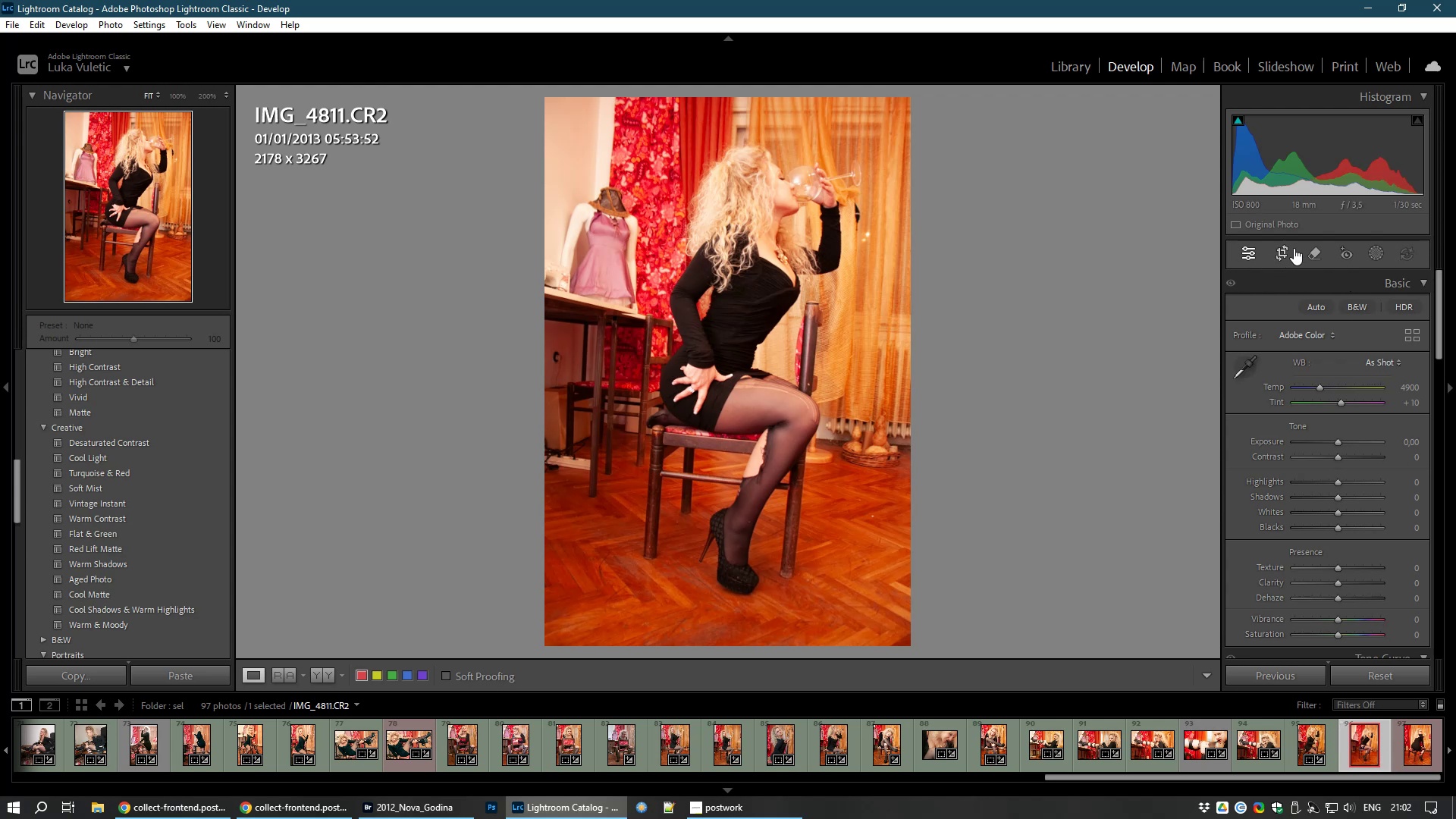 
left_click([1280, 251])
 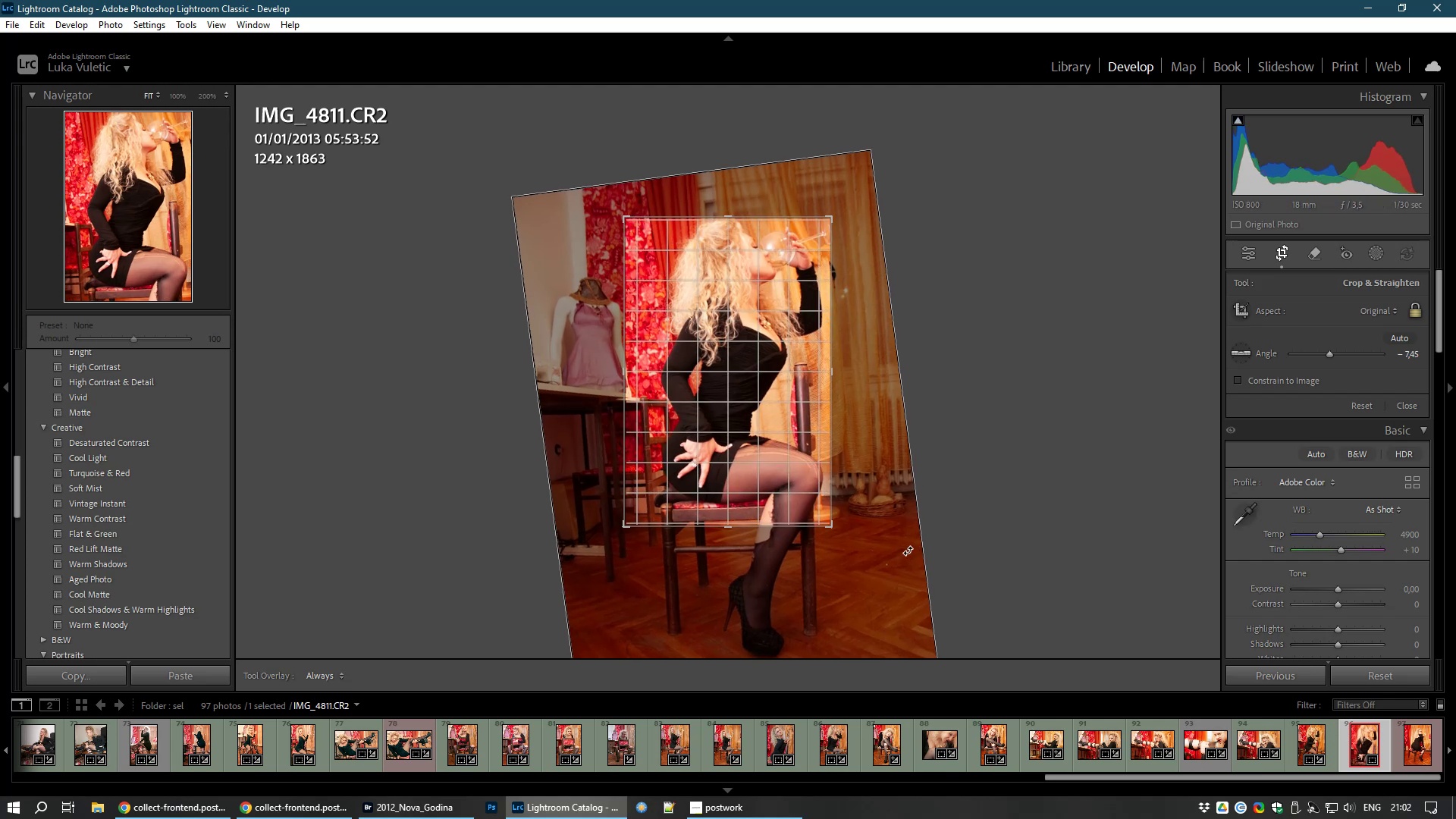 
wait(14.94)
 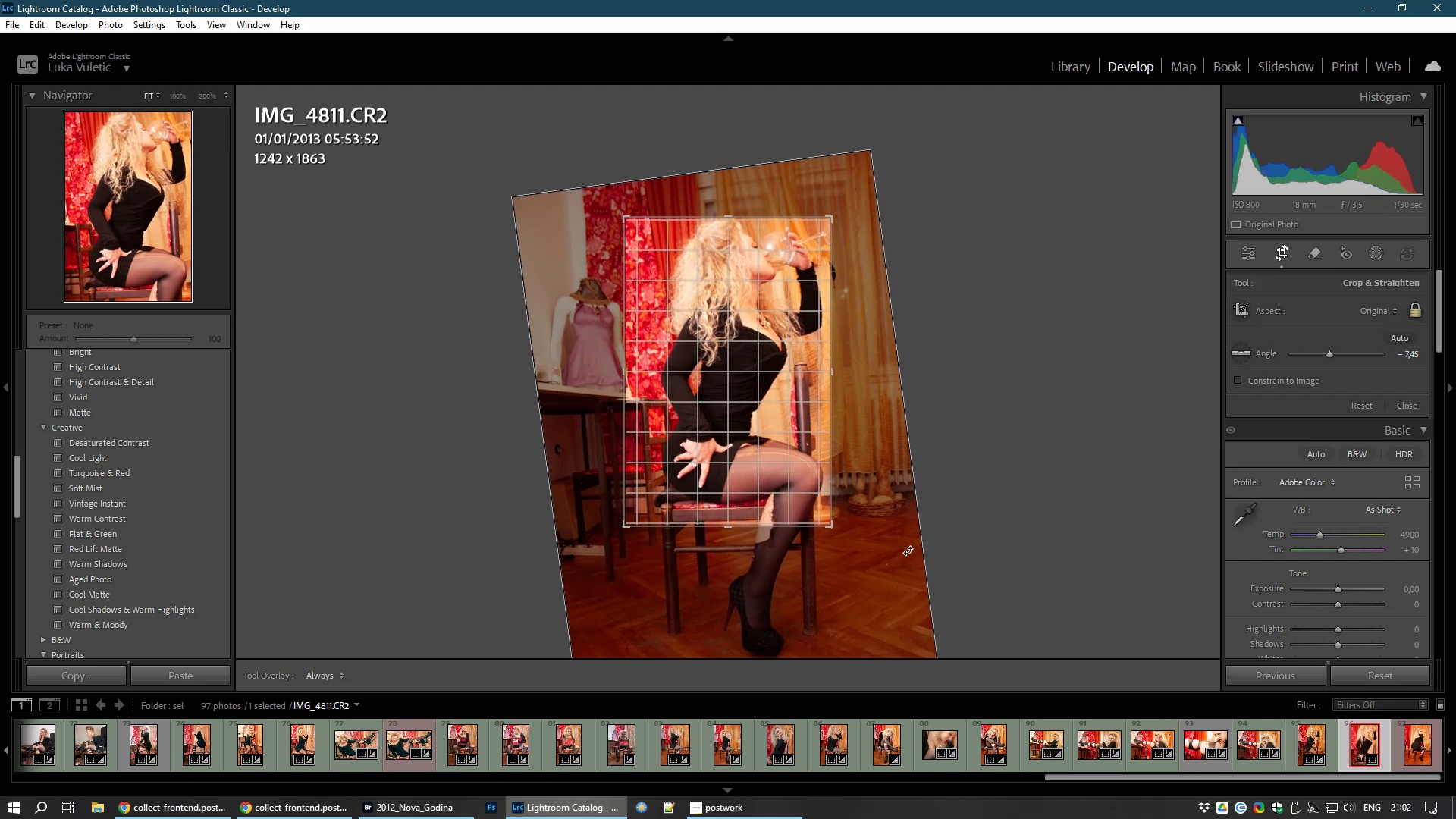 
double_click([763, 460])
 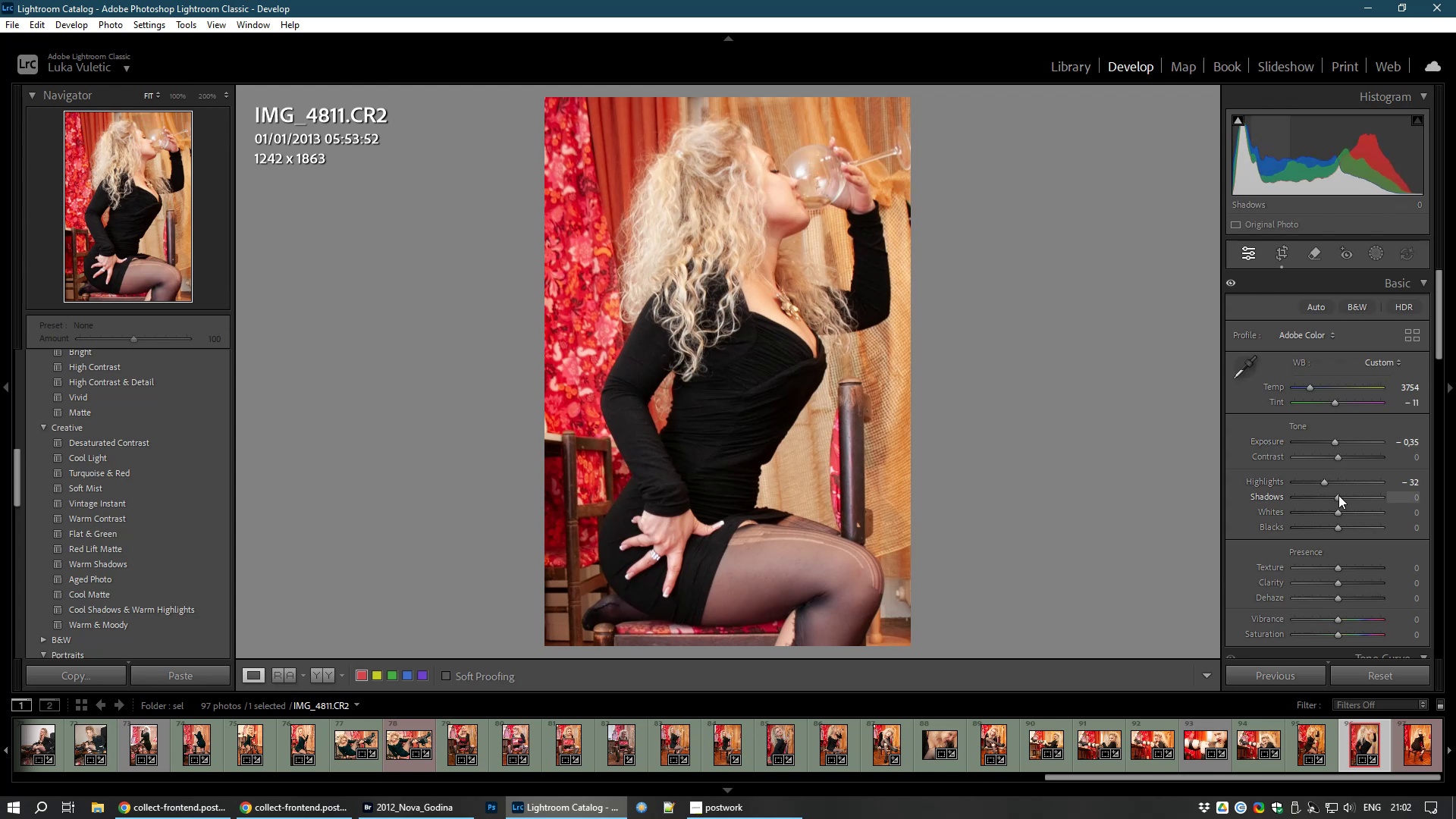 
wait(29.56)
 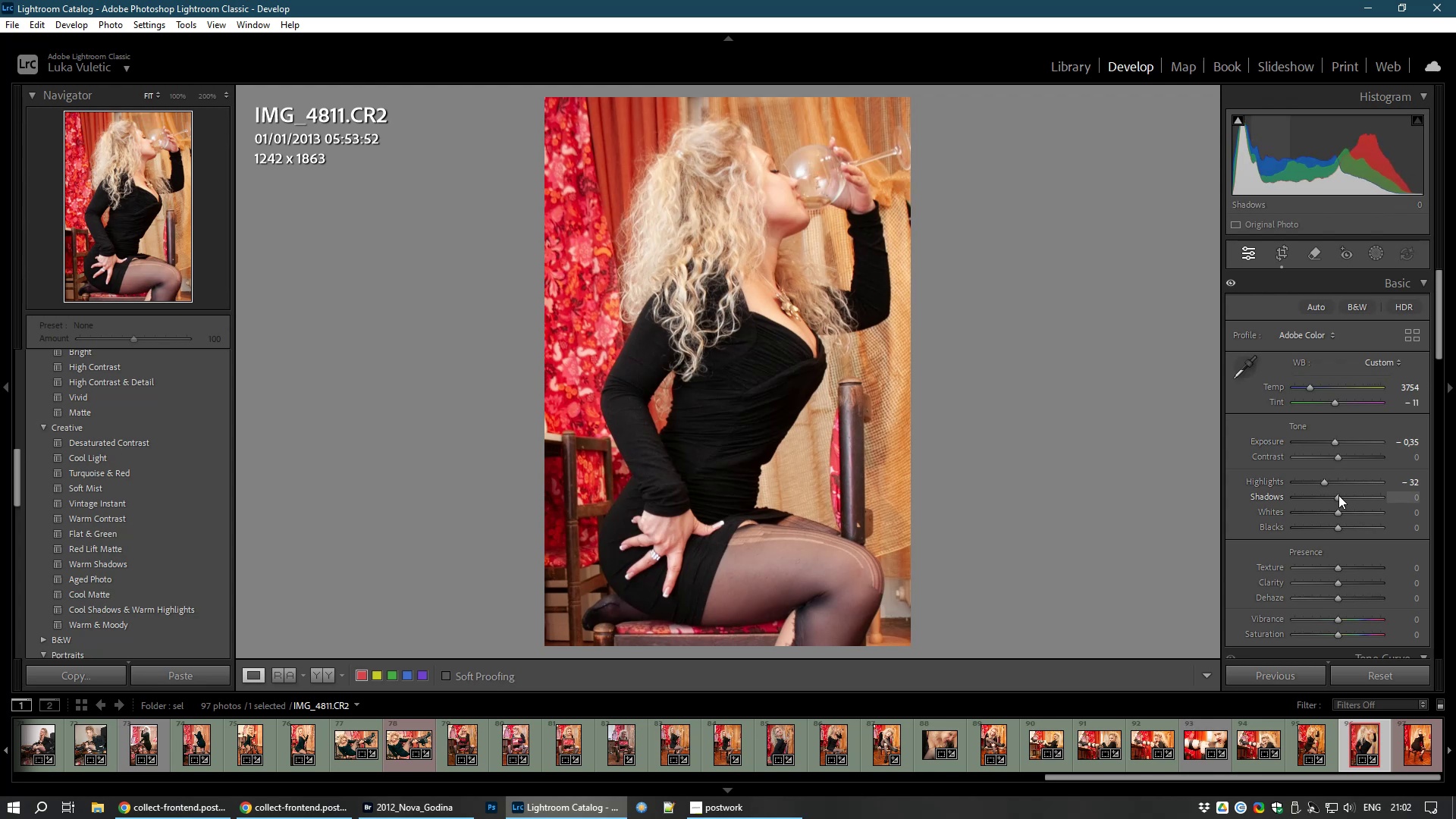 
key(8)
 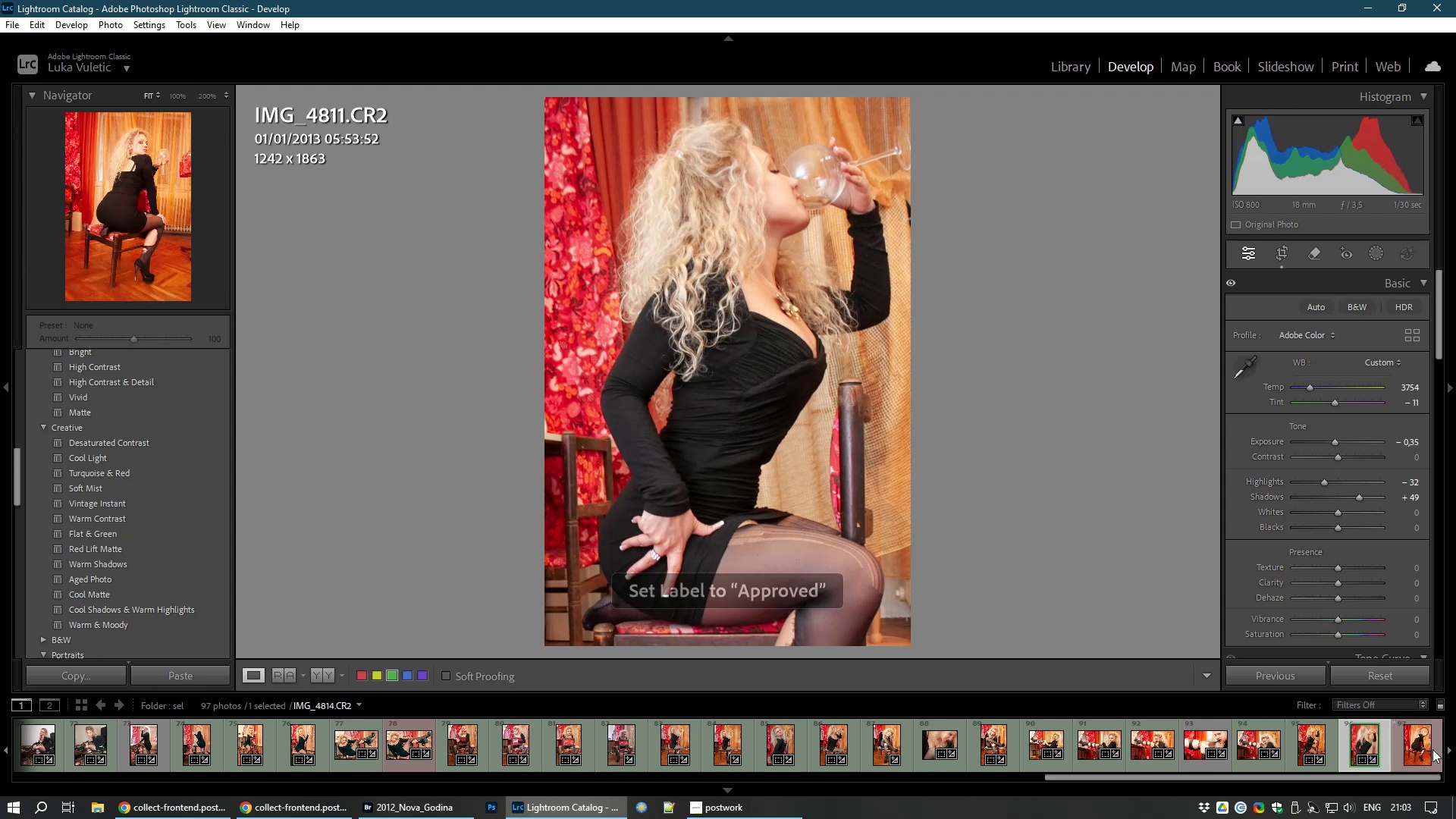 
left_click([1422, 746])
 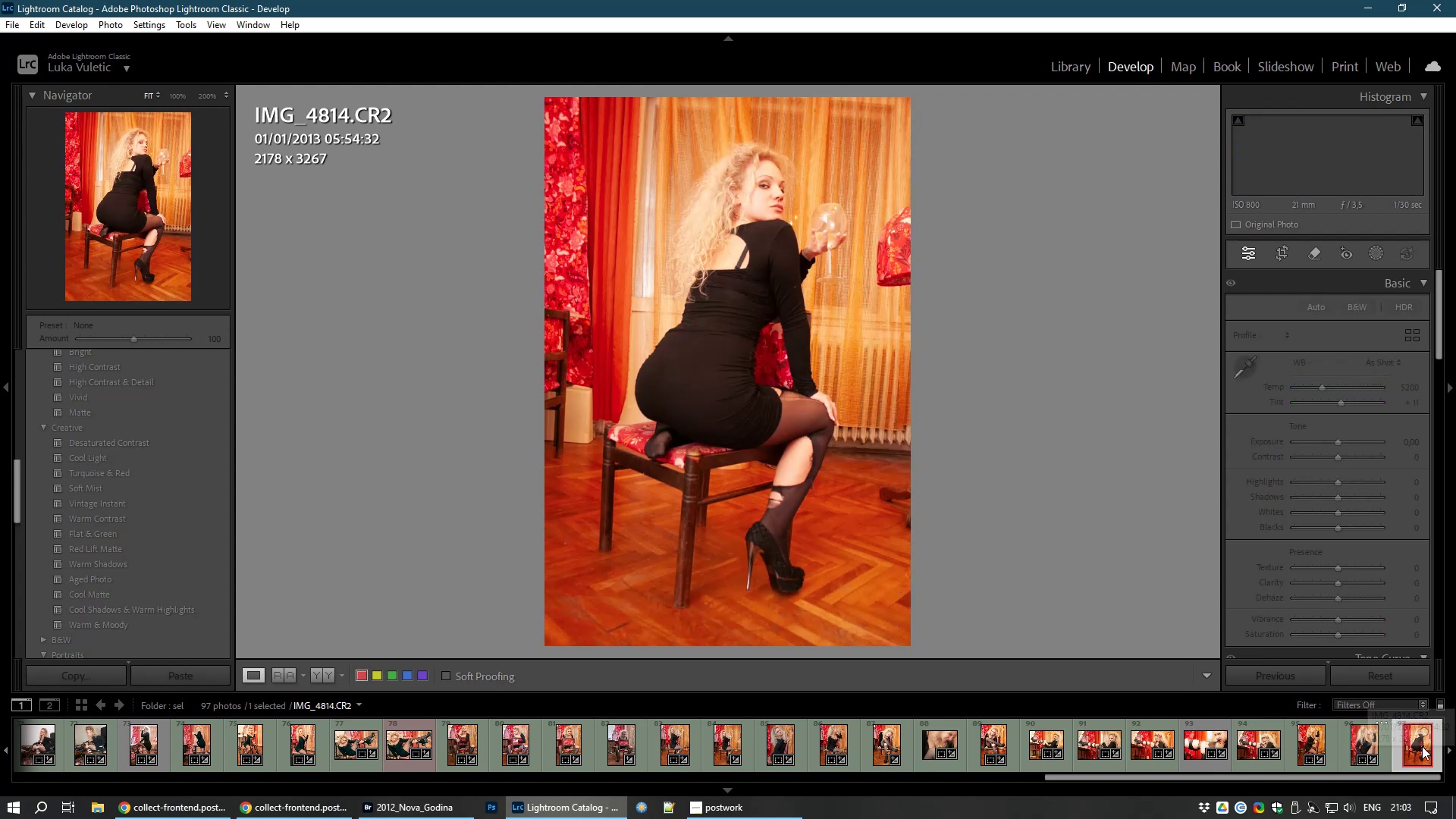 
right_click([1422, 746])
 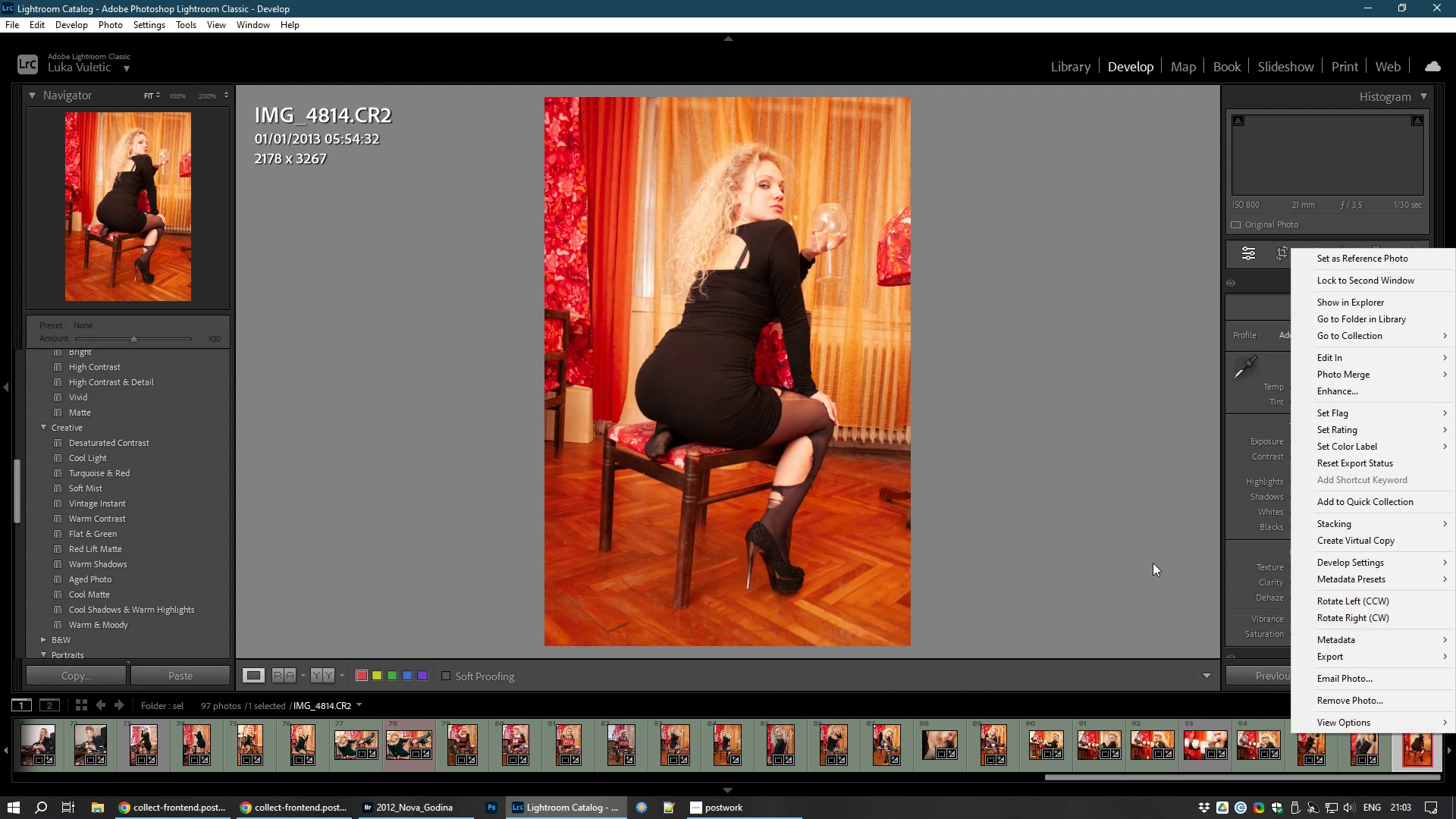 
left_click([1129, 544])
 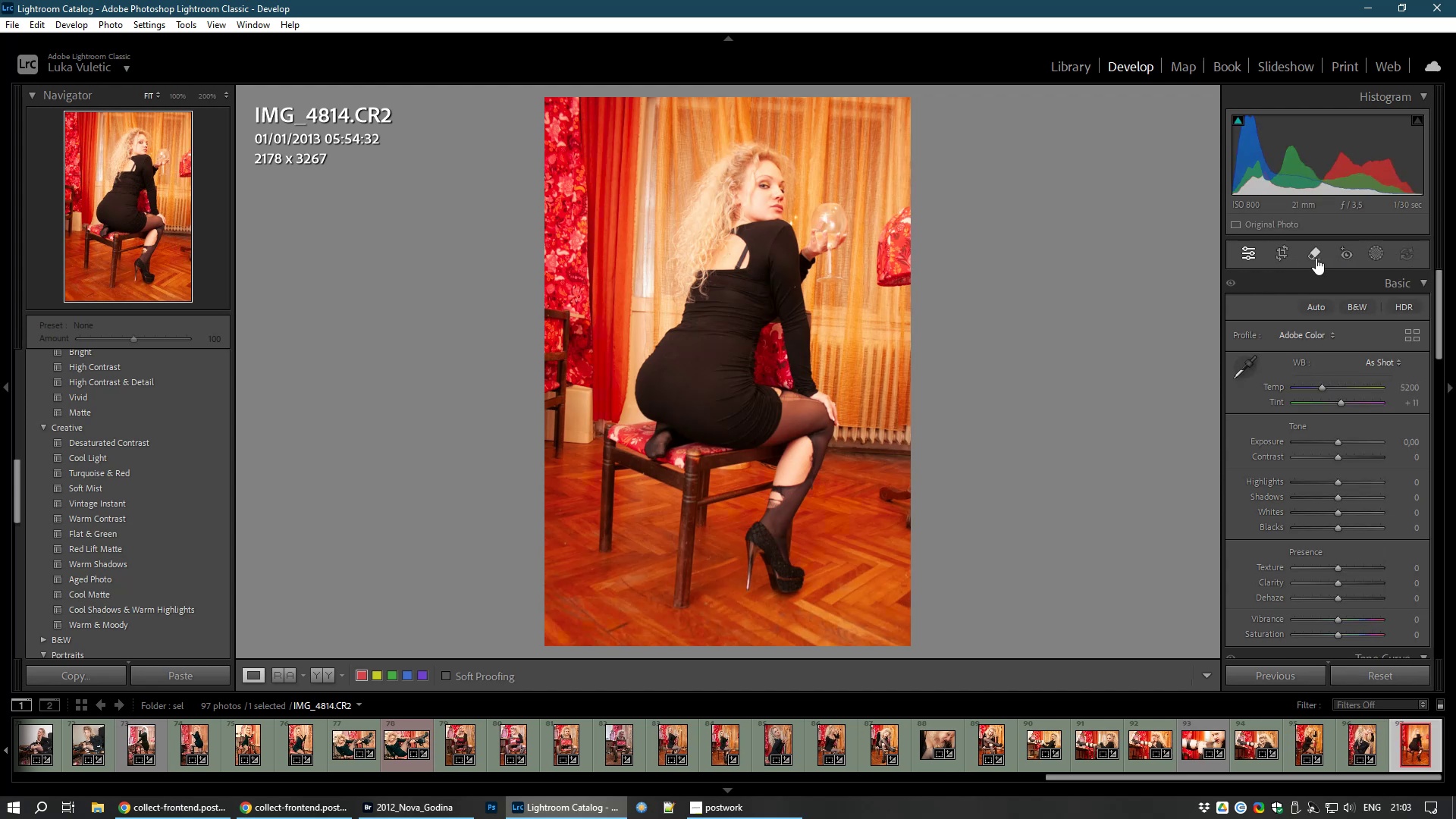 
left_click([1282, 252])
 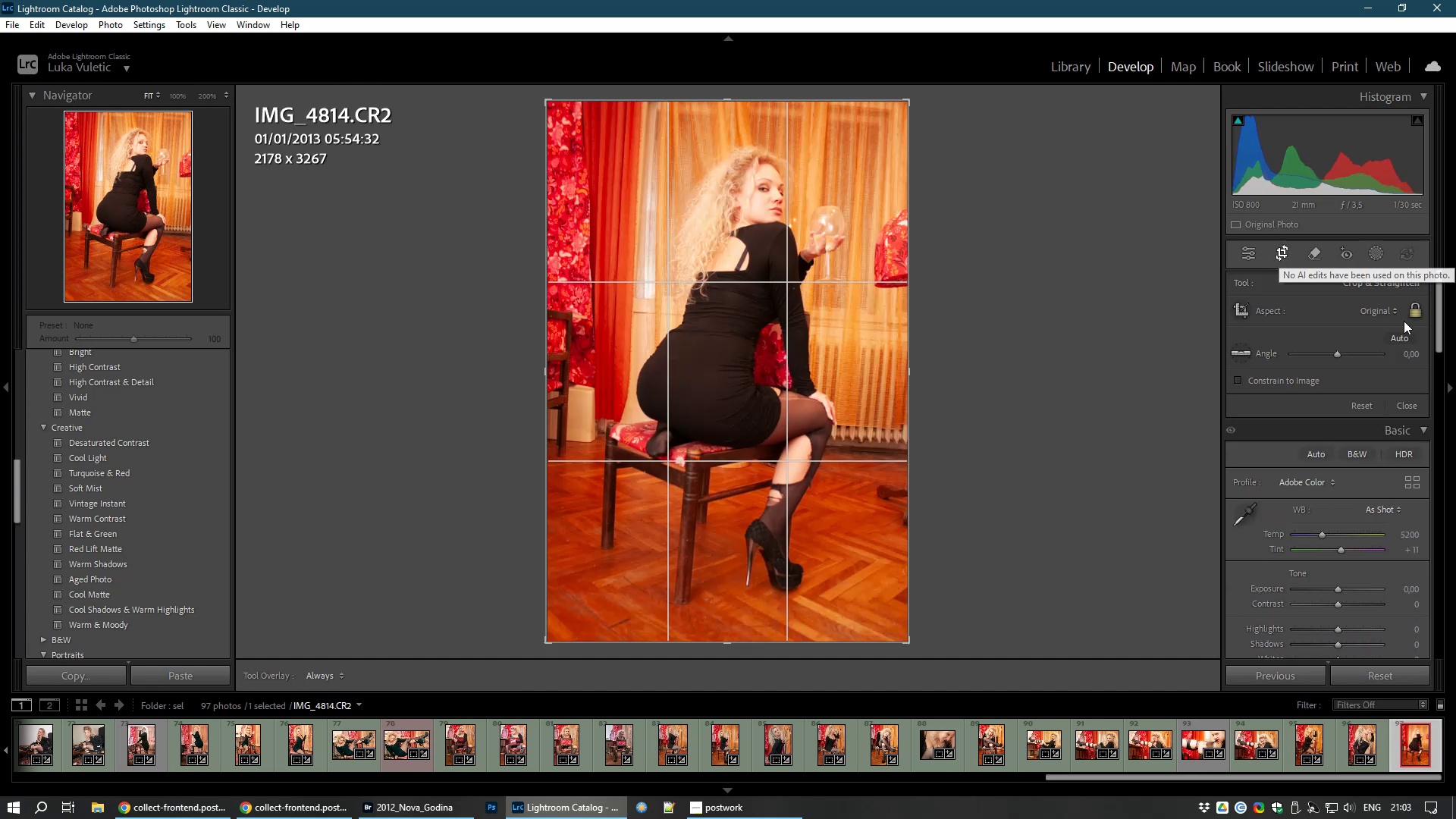 
left_click([1416, 309])
 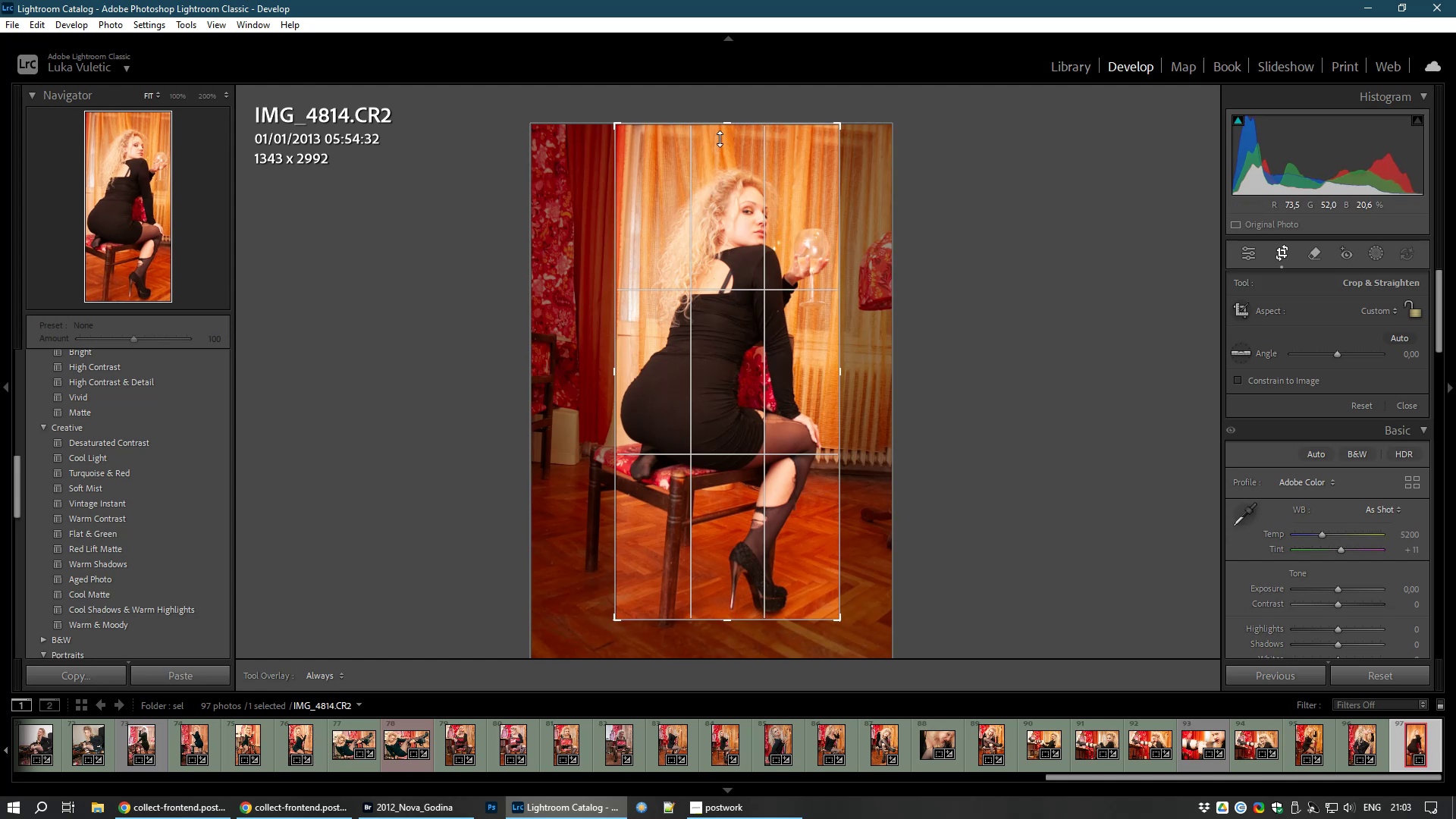 
wait(20.33)
 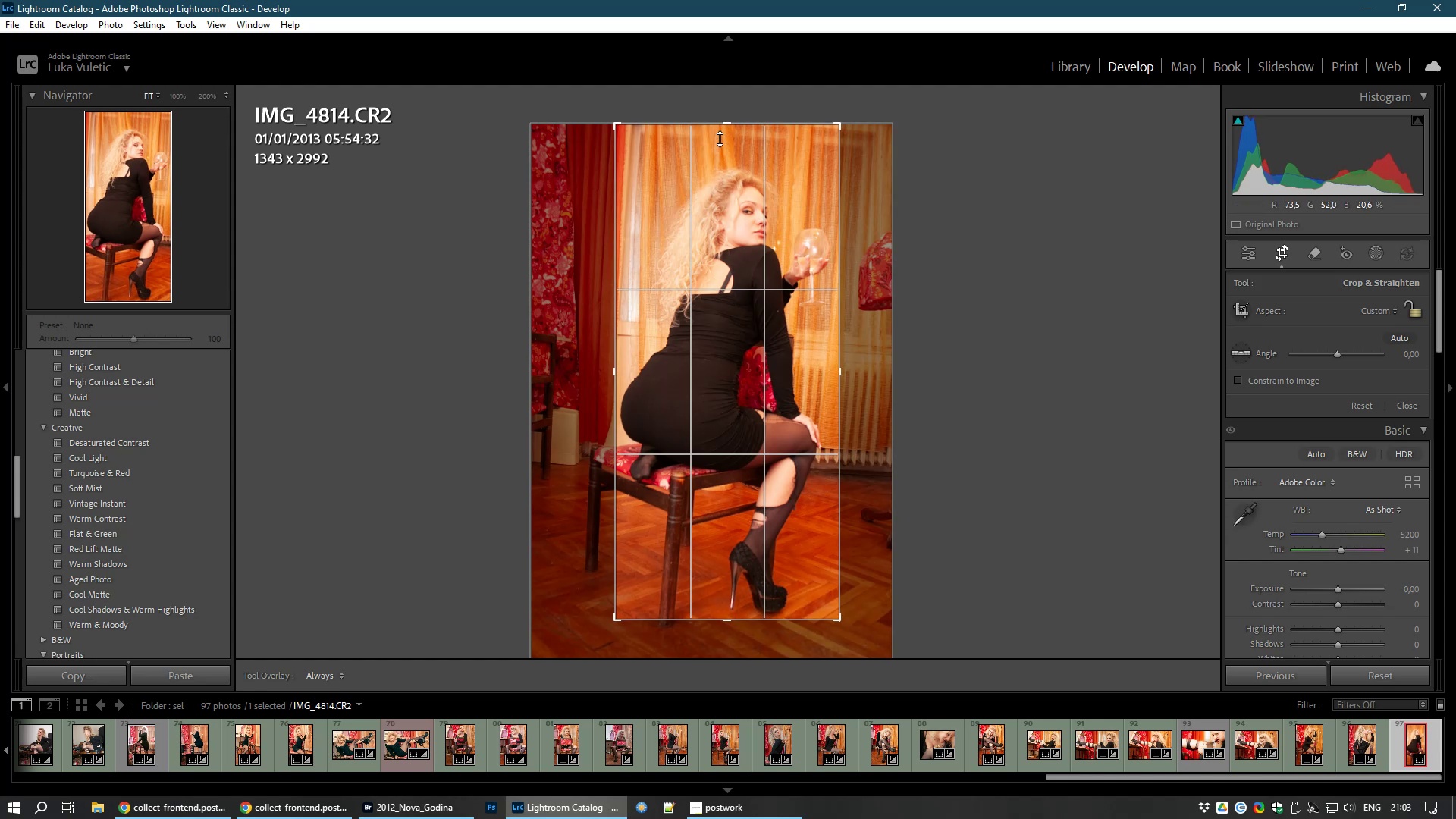 
double_click([792, 375])
 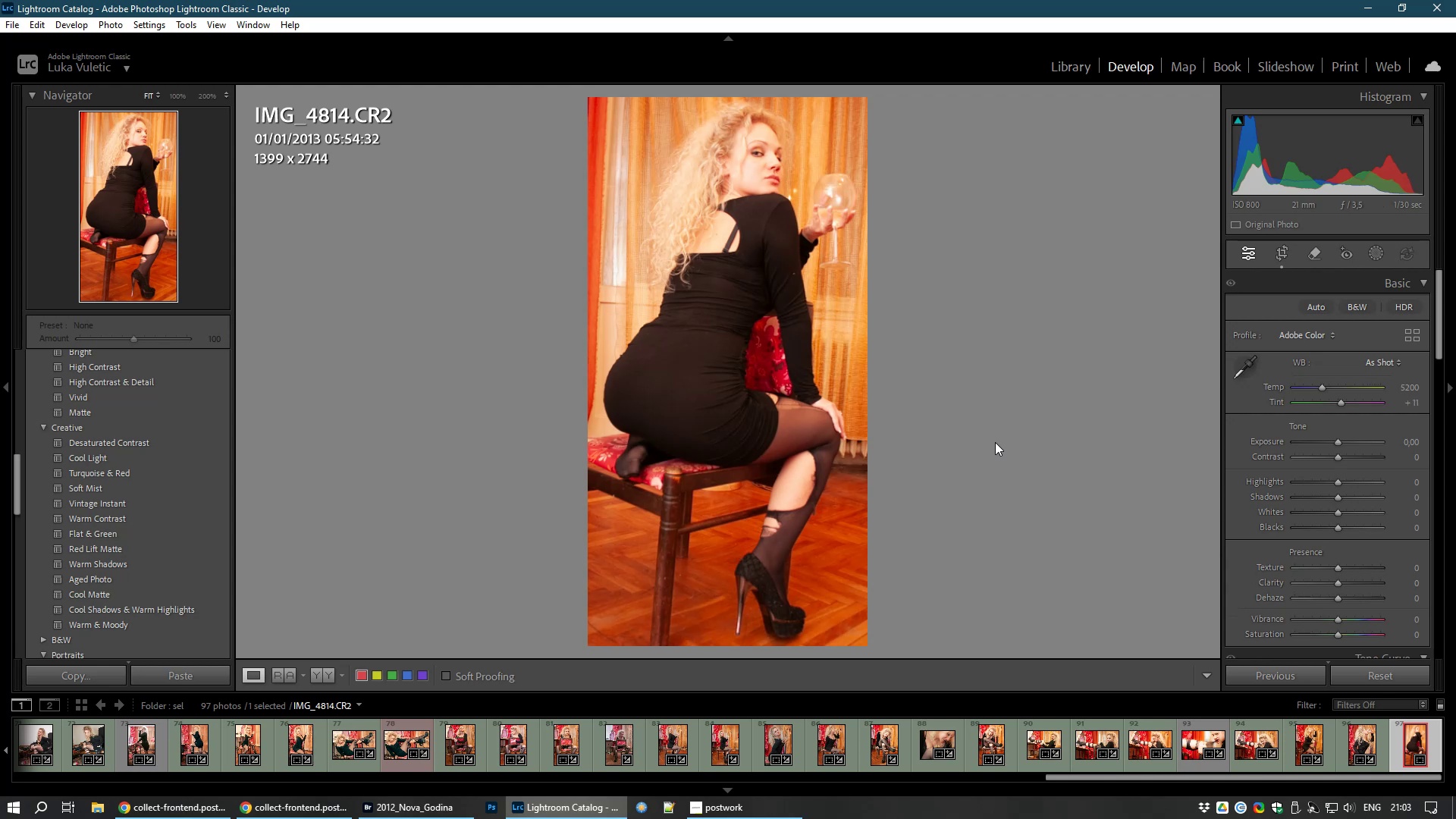 
left_click([1288, 257])
 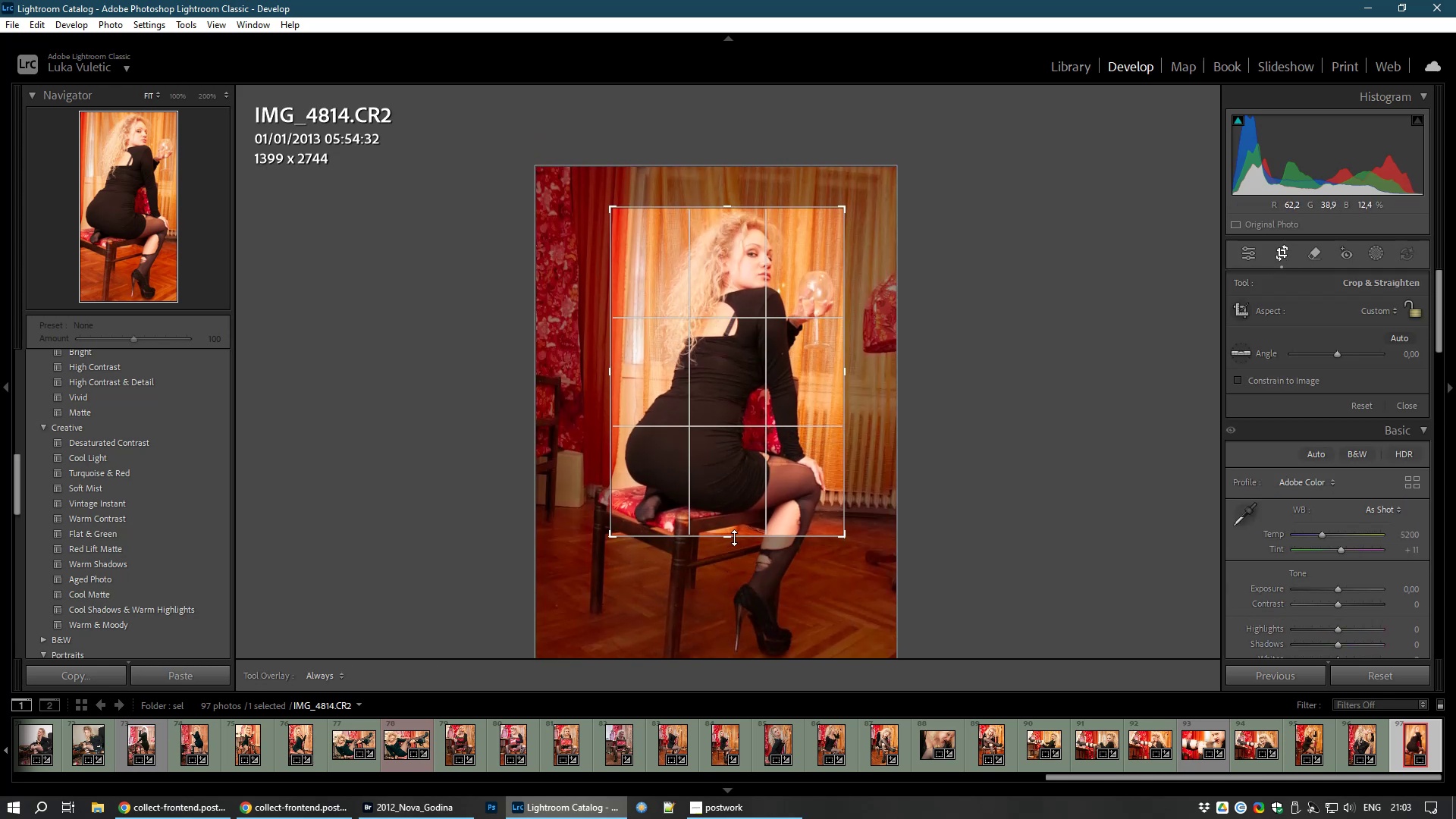 
double_click([734, 496])
 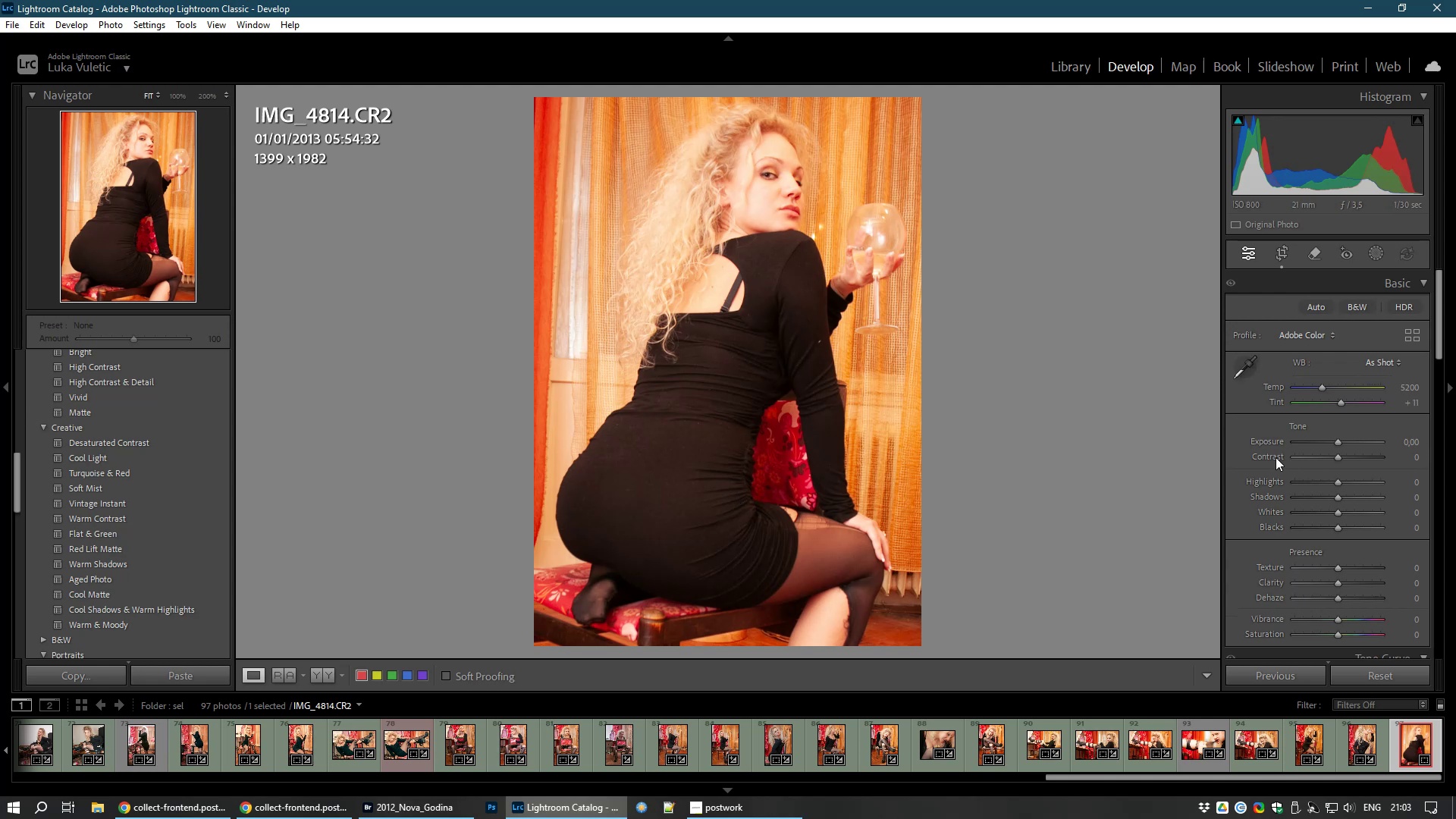 
wait(9.45)
 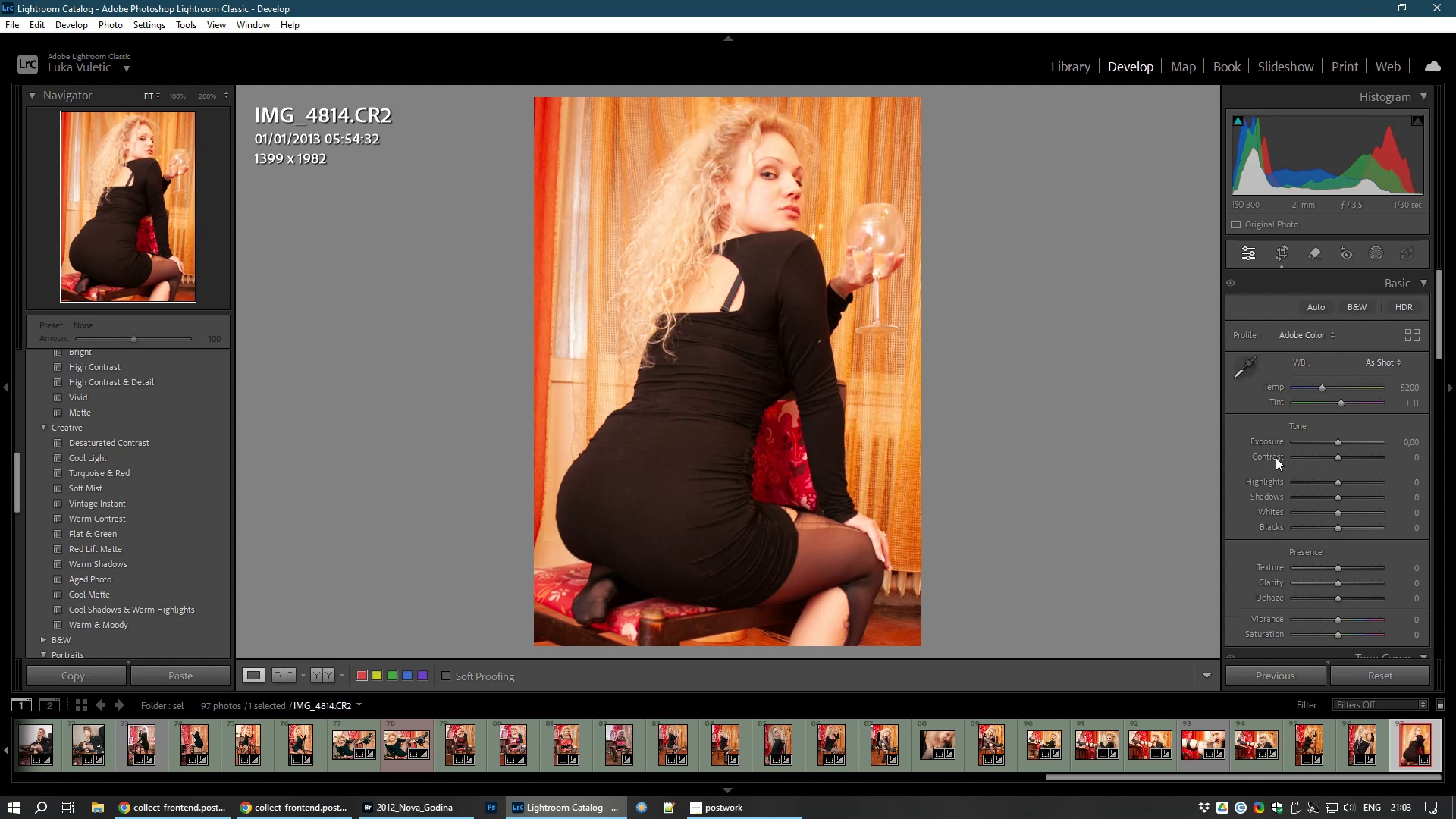 
left_click([1315, 383])
 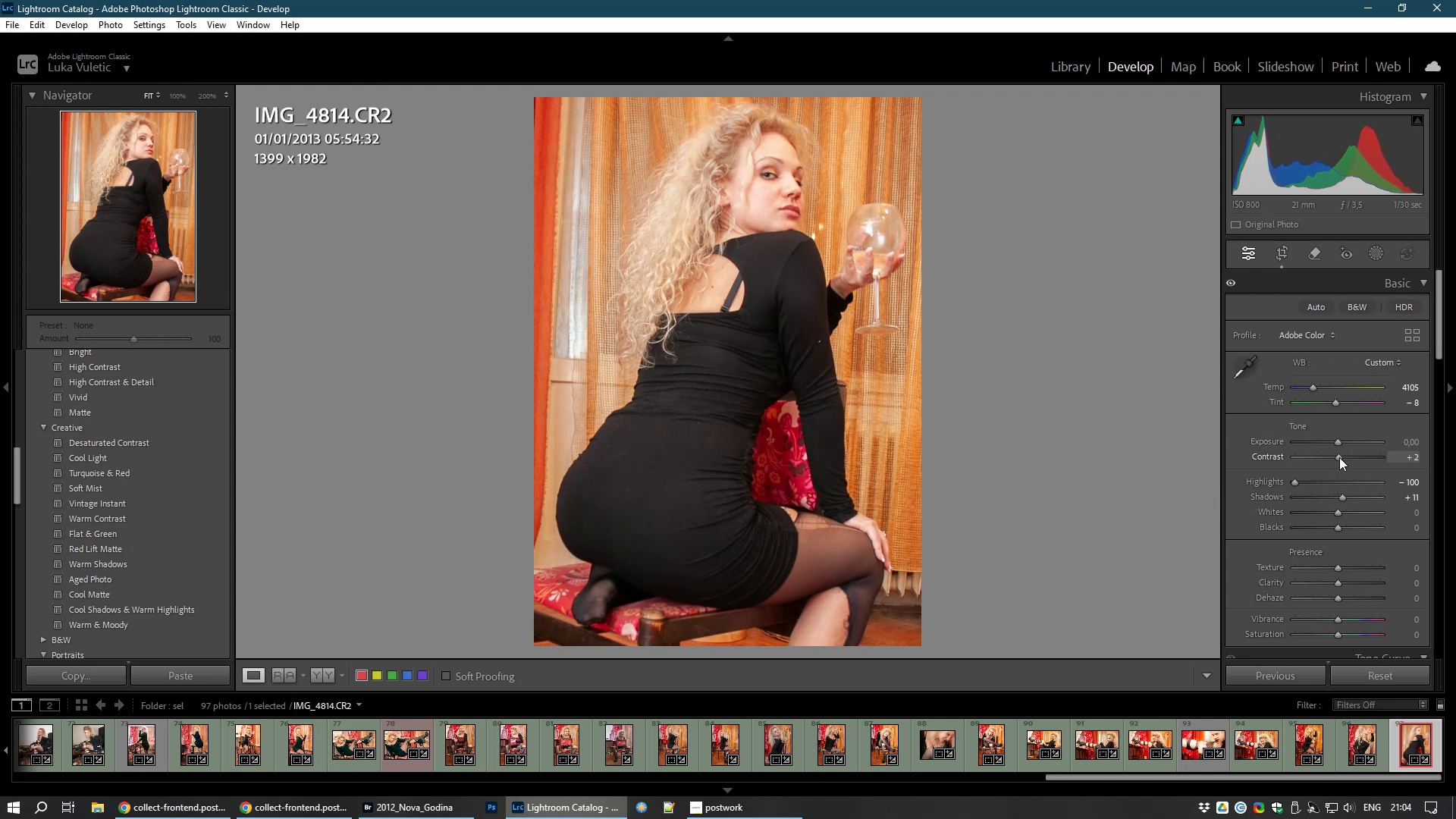 
wait(32.73)
 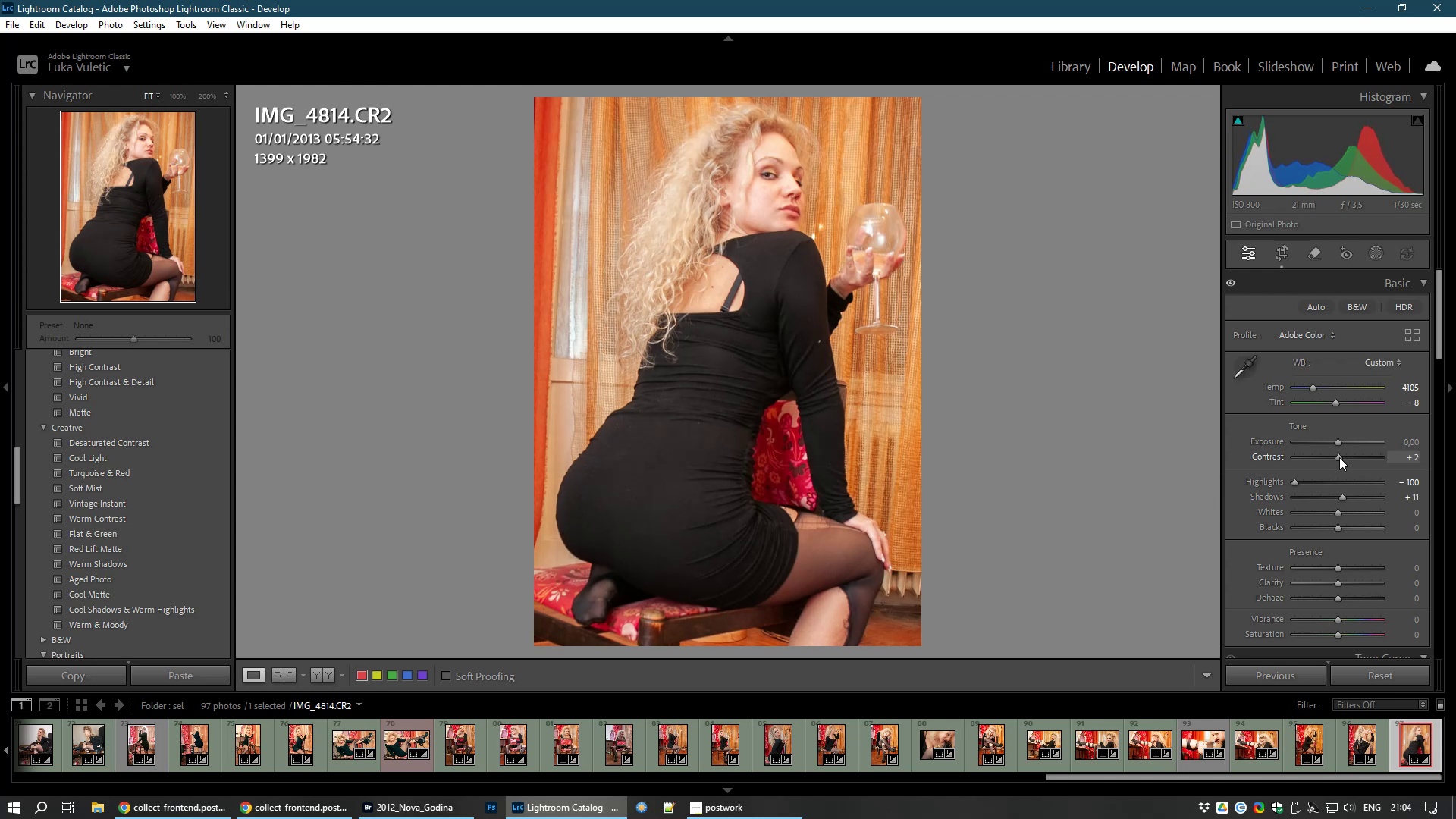 
left_click([1074, 65])
 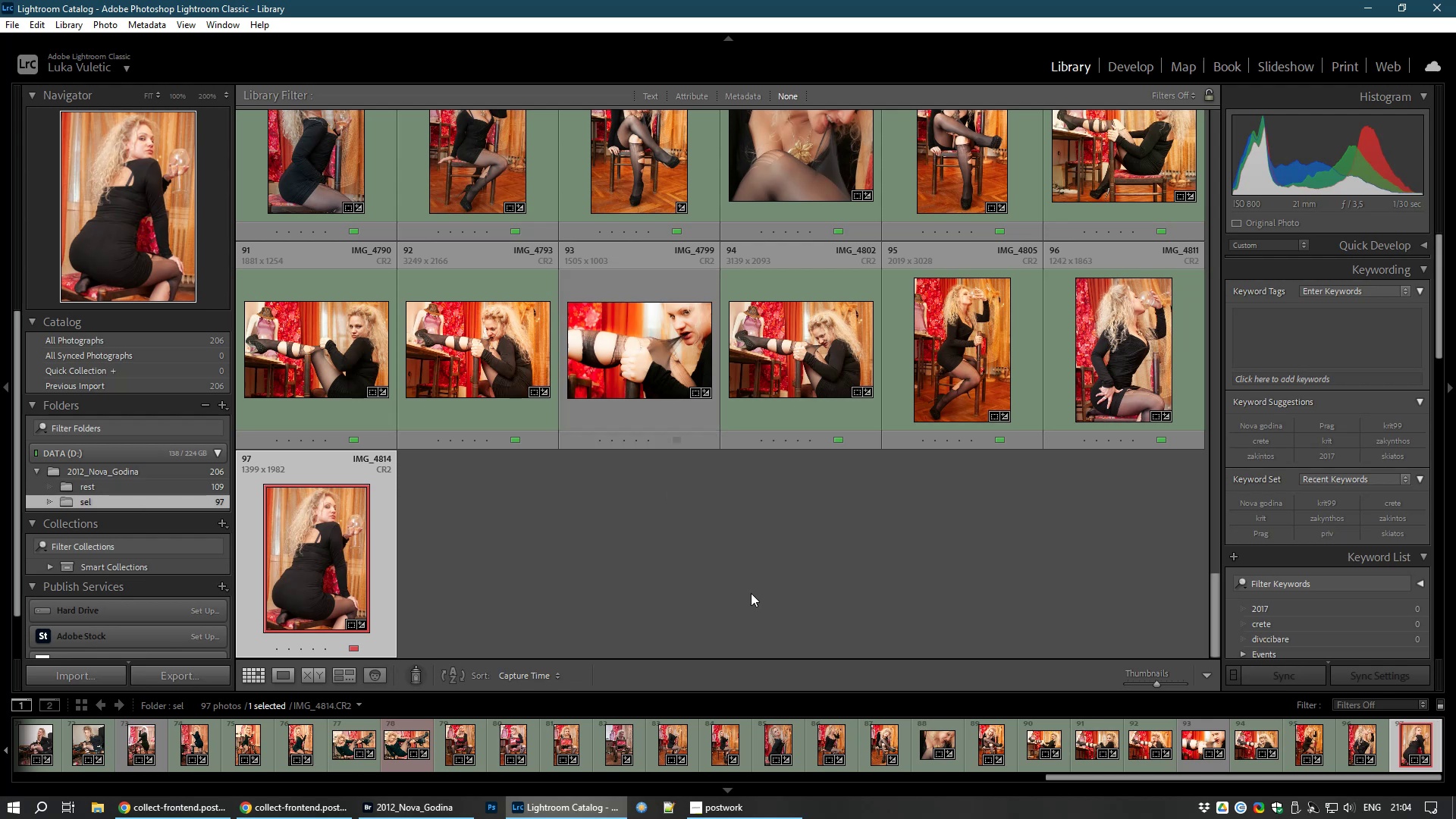 
left_click([686, 565])
 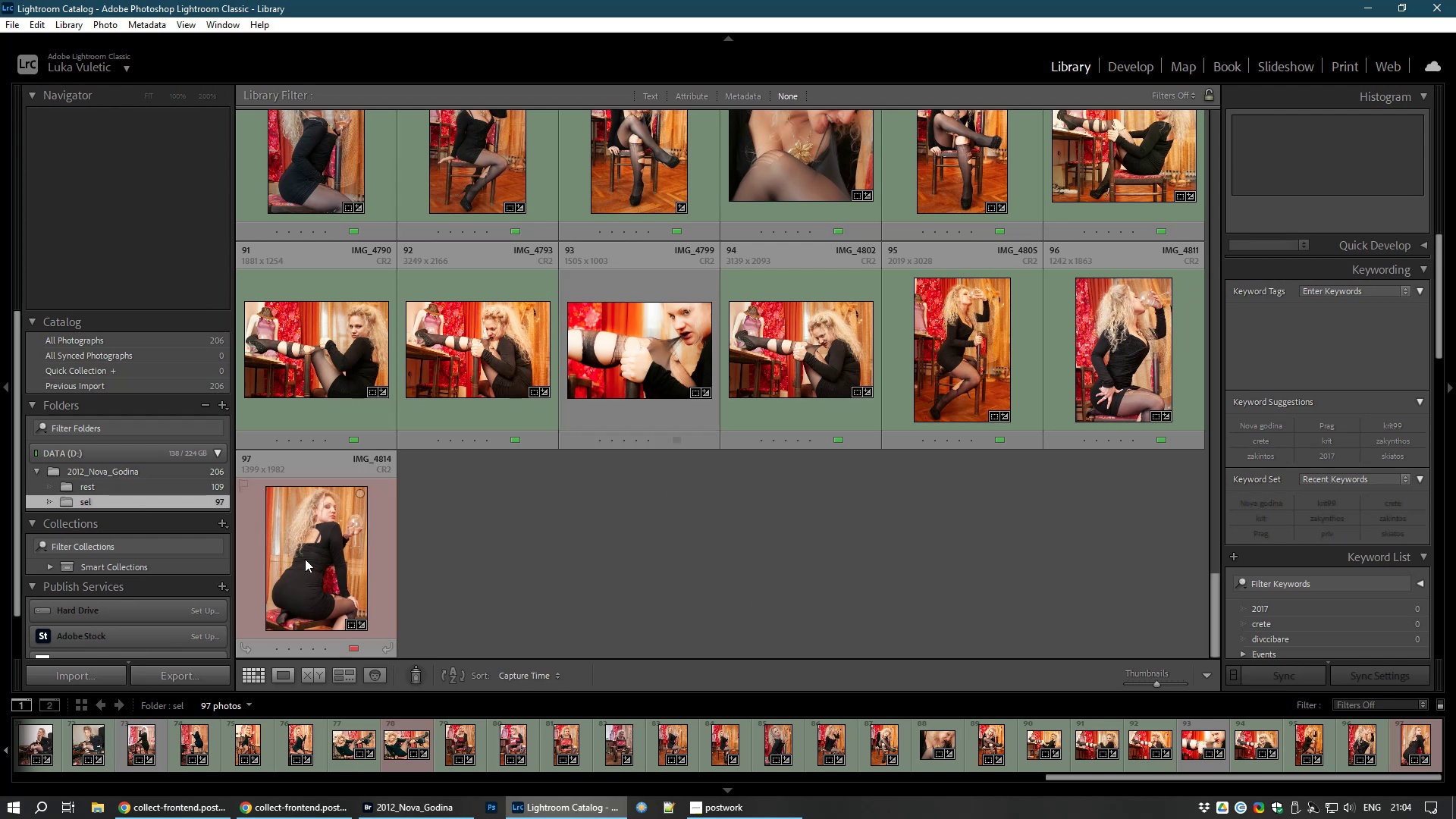 
left_click([305, 559])
 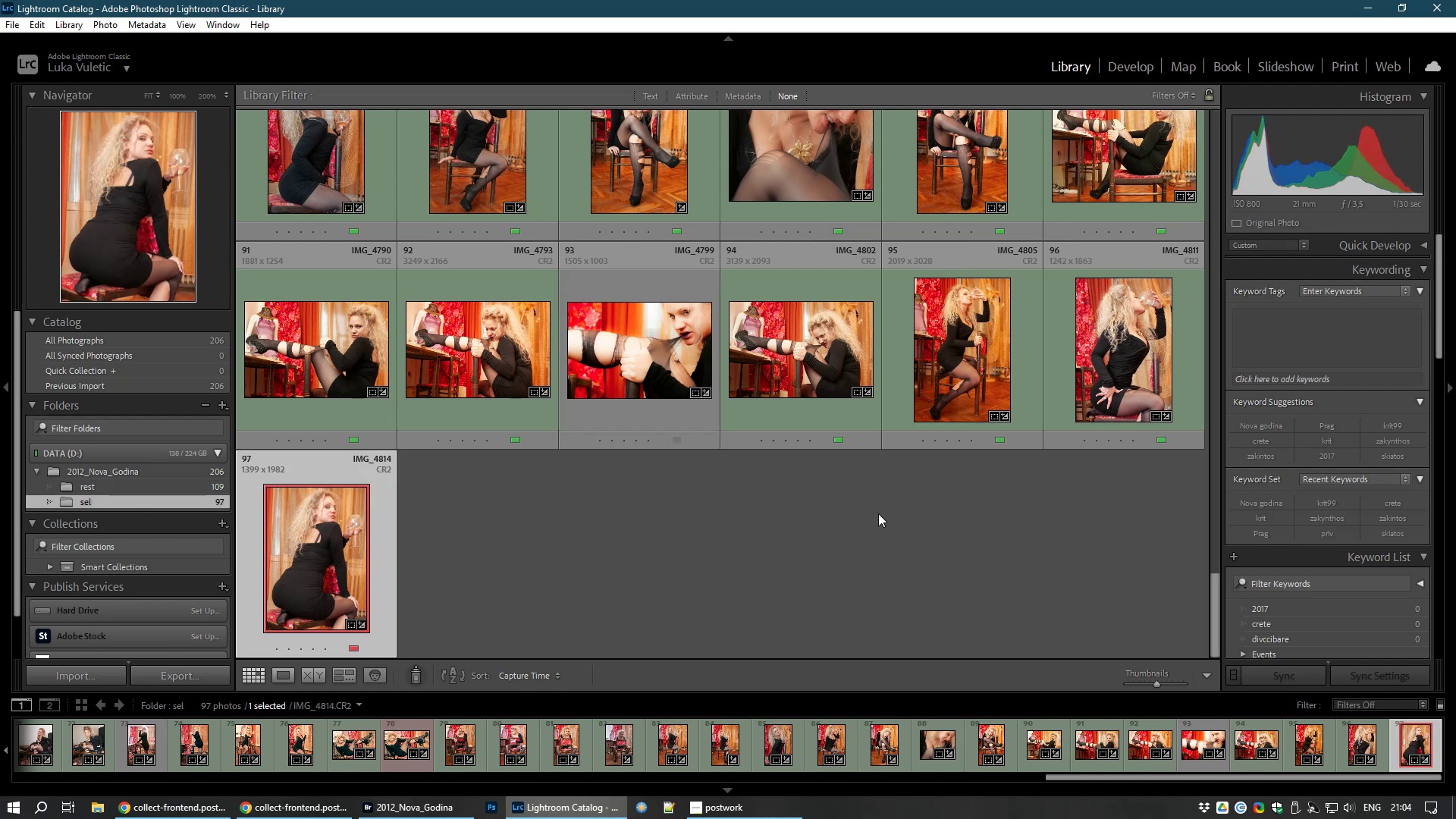 
type(98)
 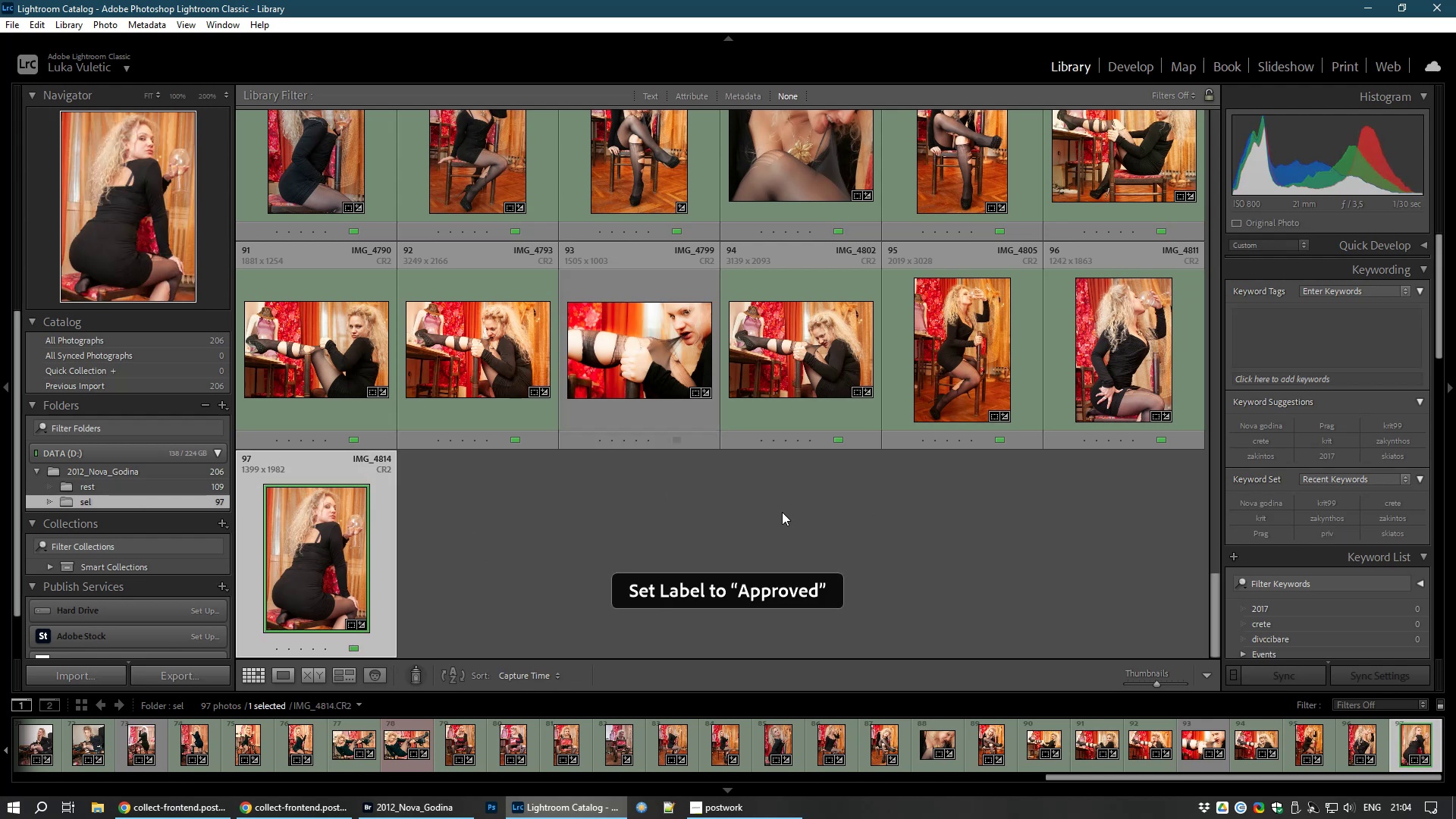 
left_click([723, 504])
 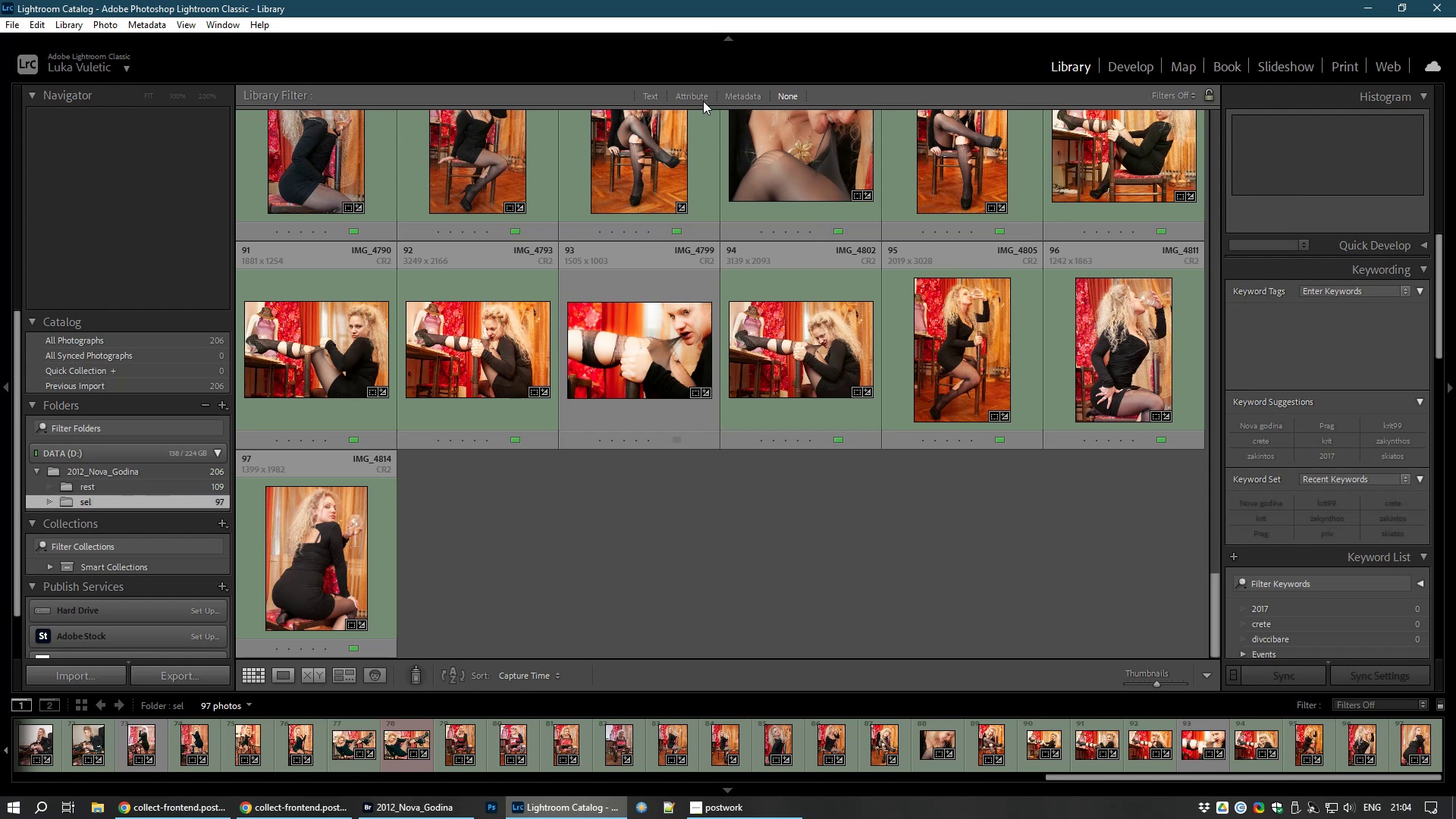 
left_click([698, 96])
 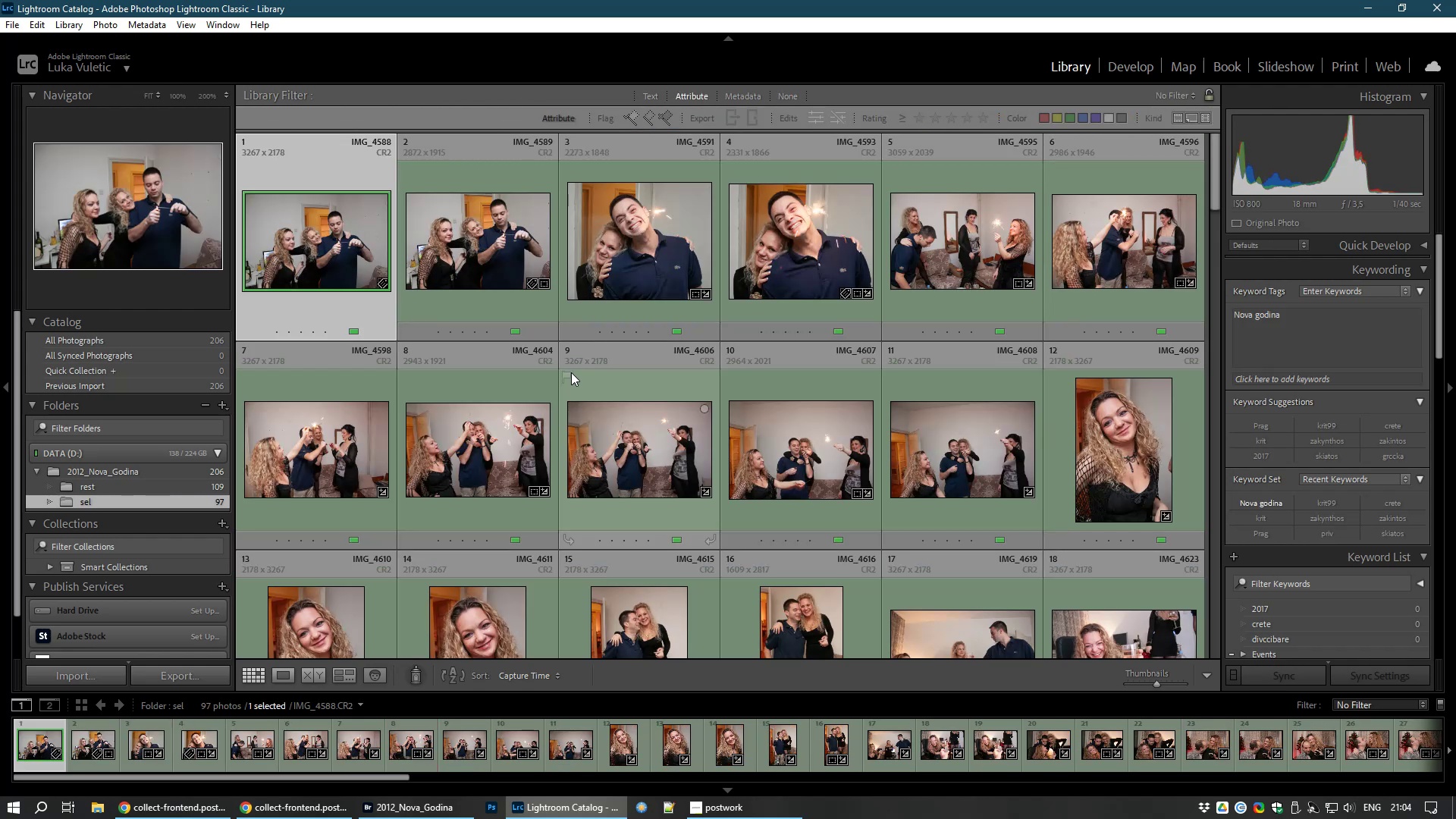 
wait(7.16)
 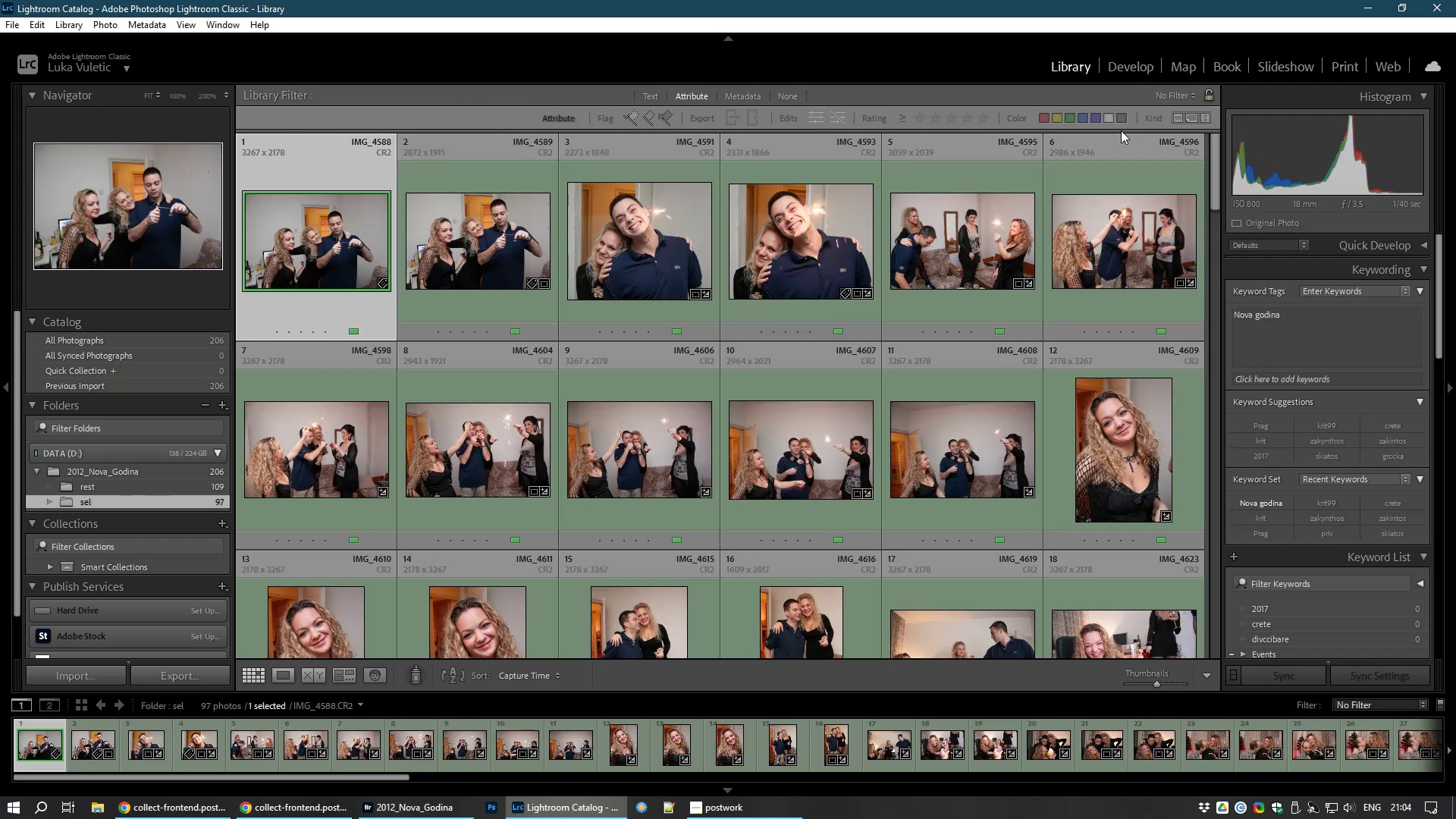 
left_click([571, 372])
 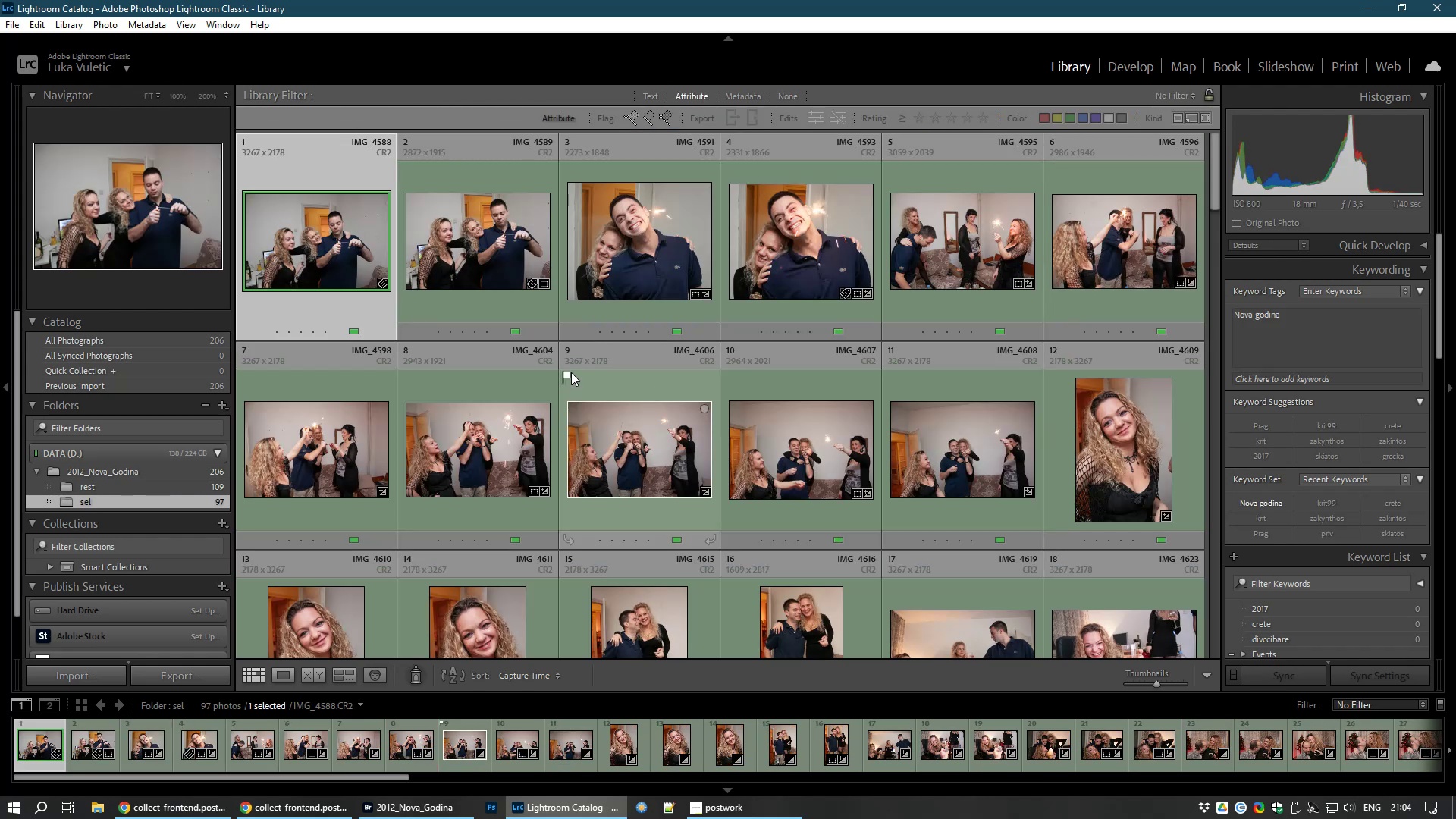 
key(Control+A)
 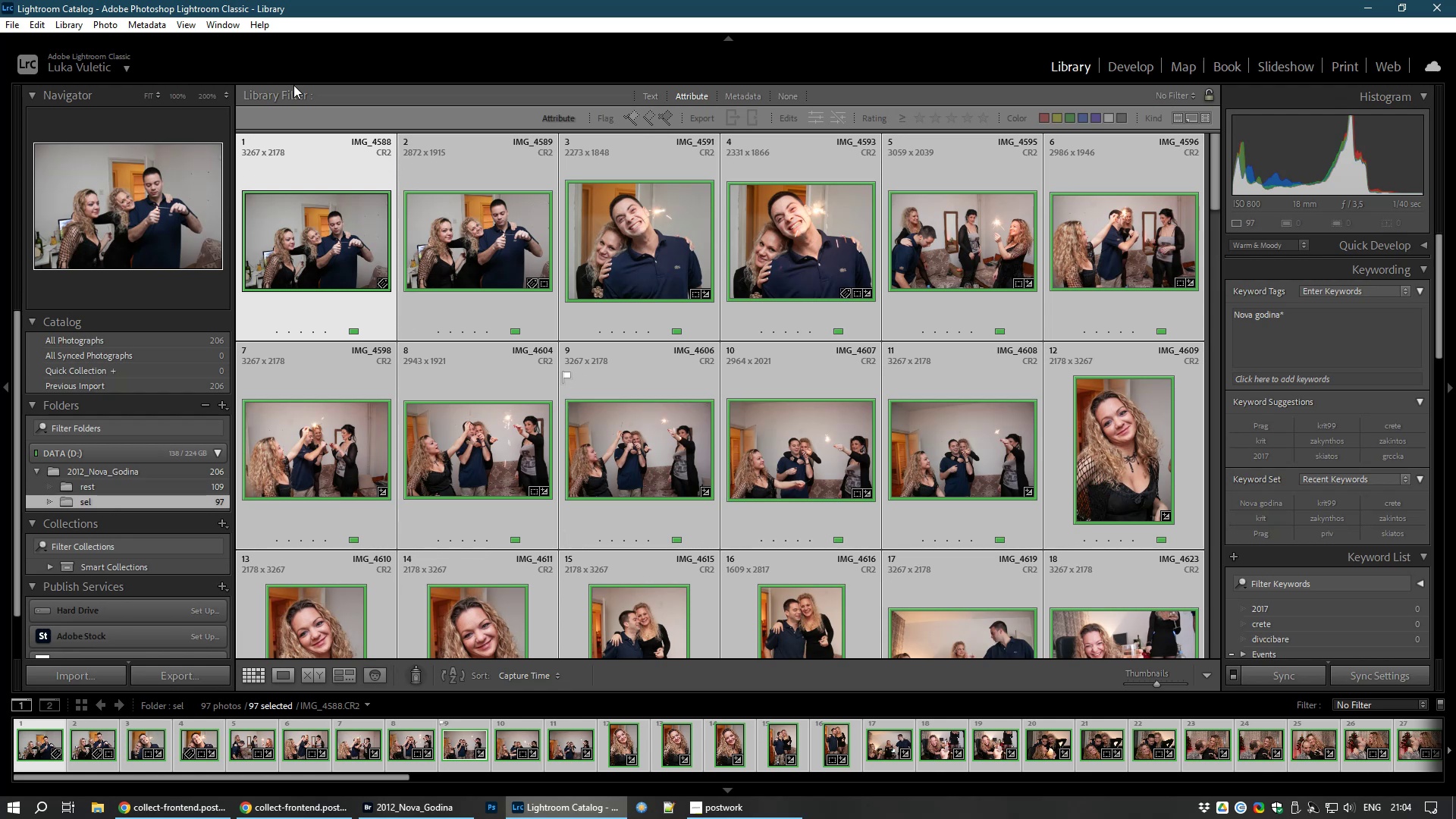 
wait(6.36)
 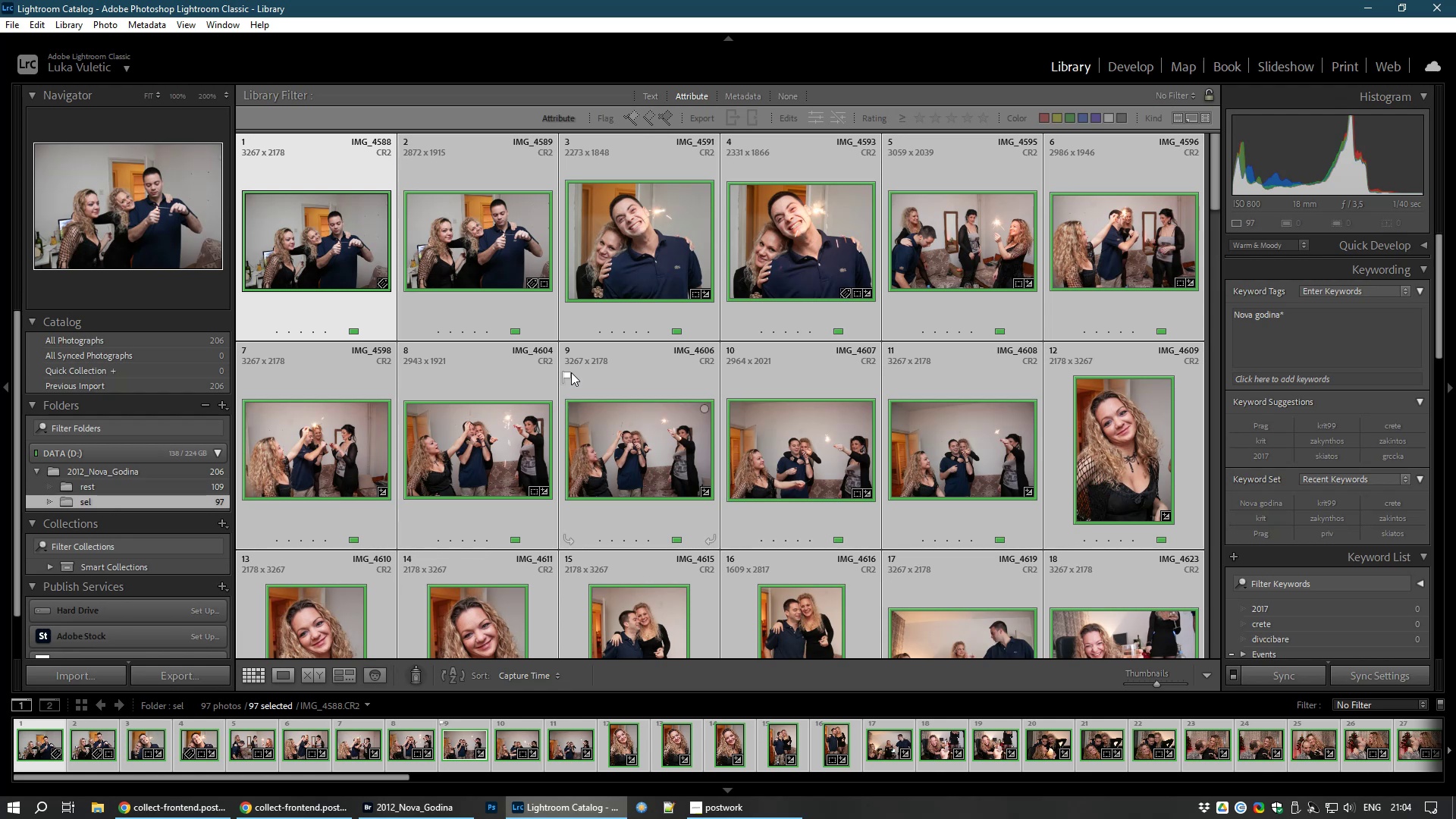 
left_click([154, 15])
 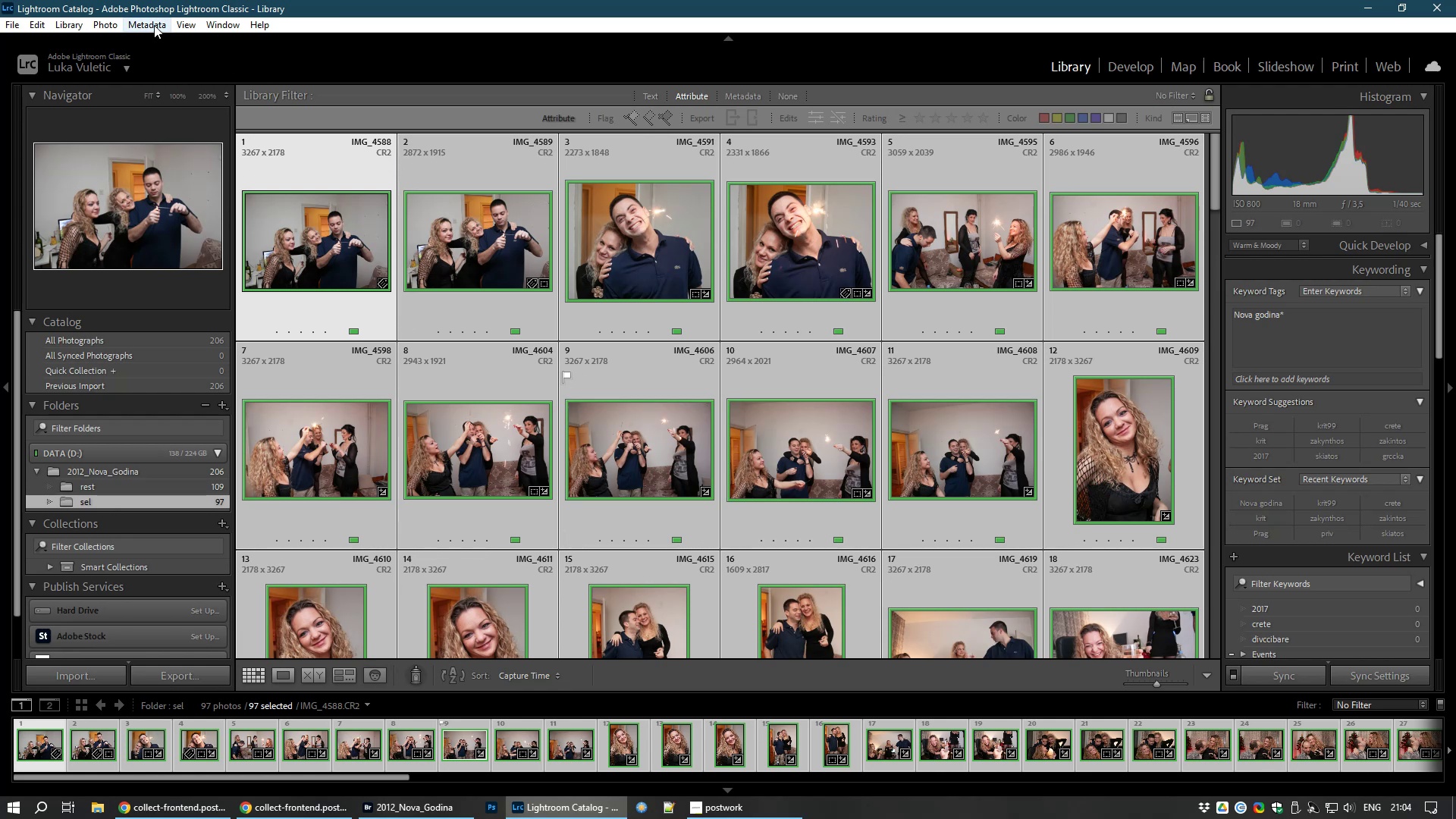 
left_click([154, 25])
 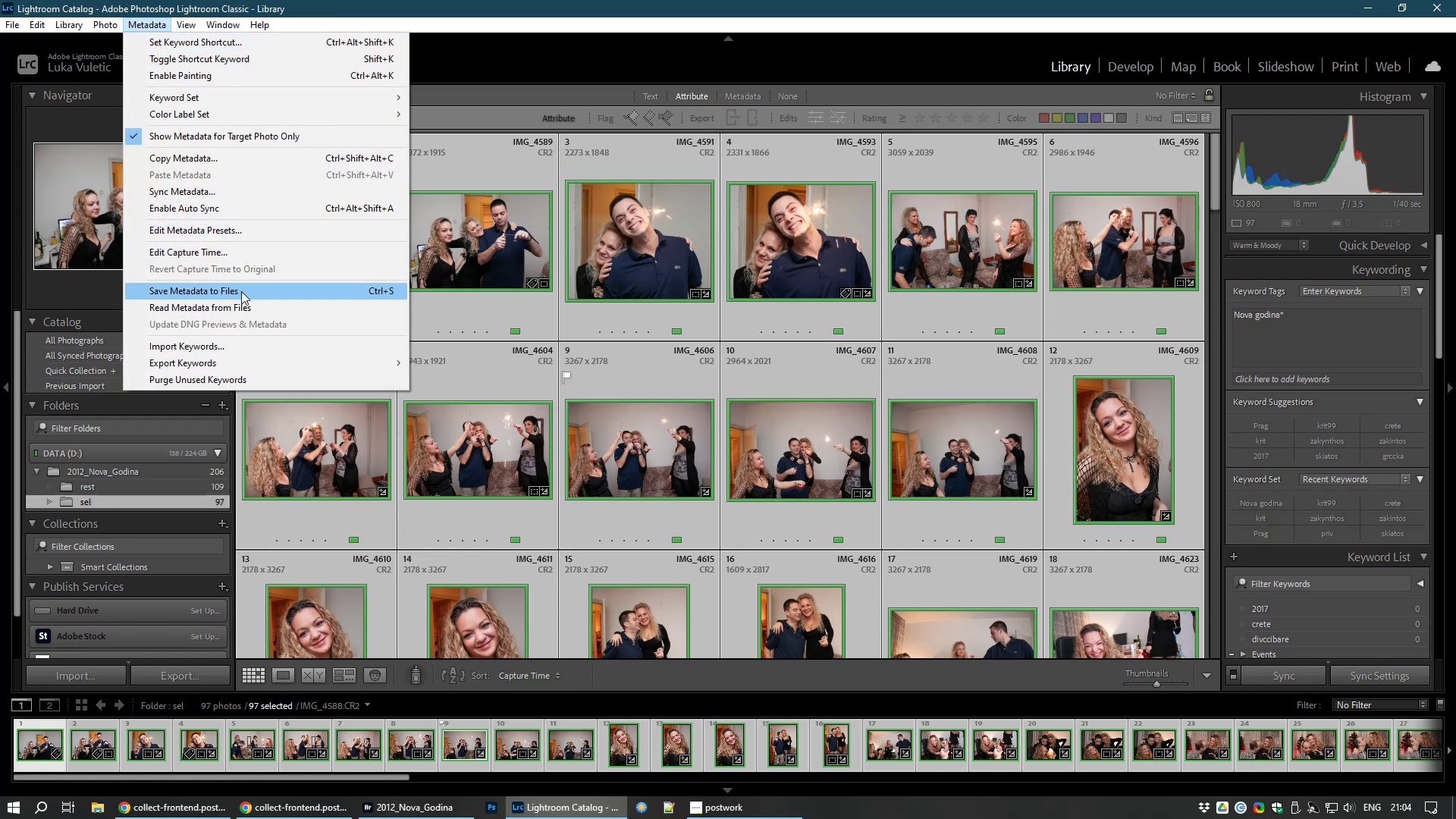 
left_click([241, 291])
 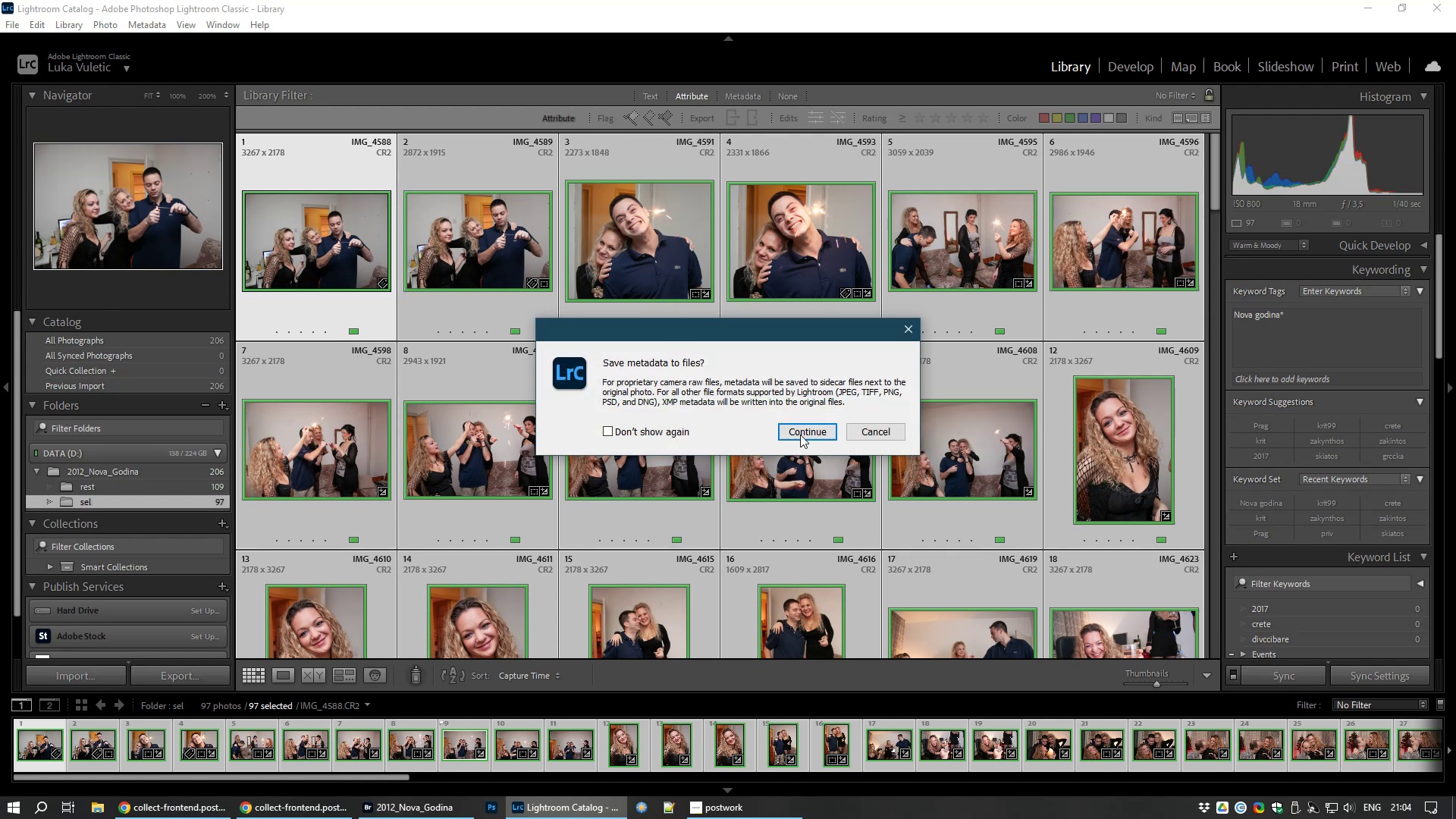 
left_click([799, 426])
 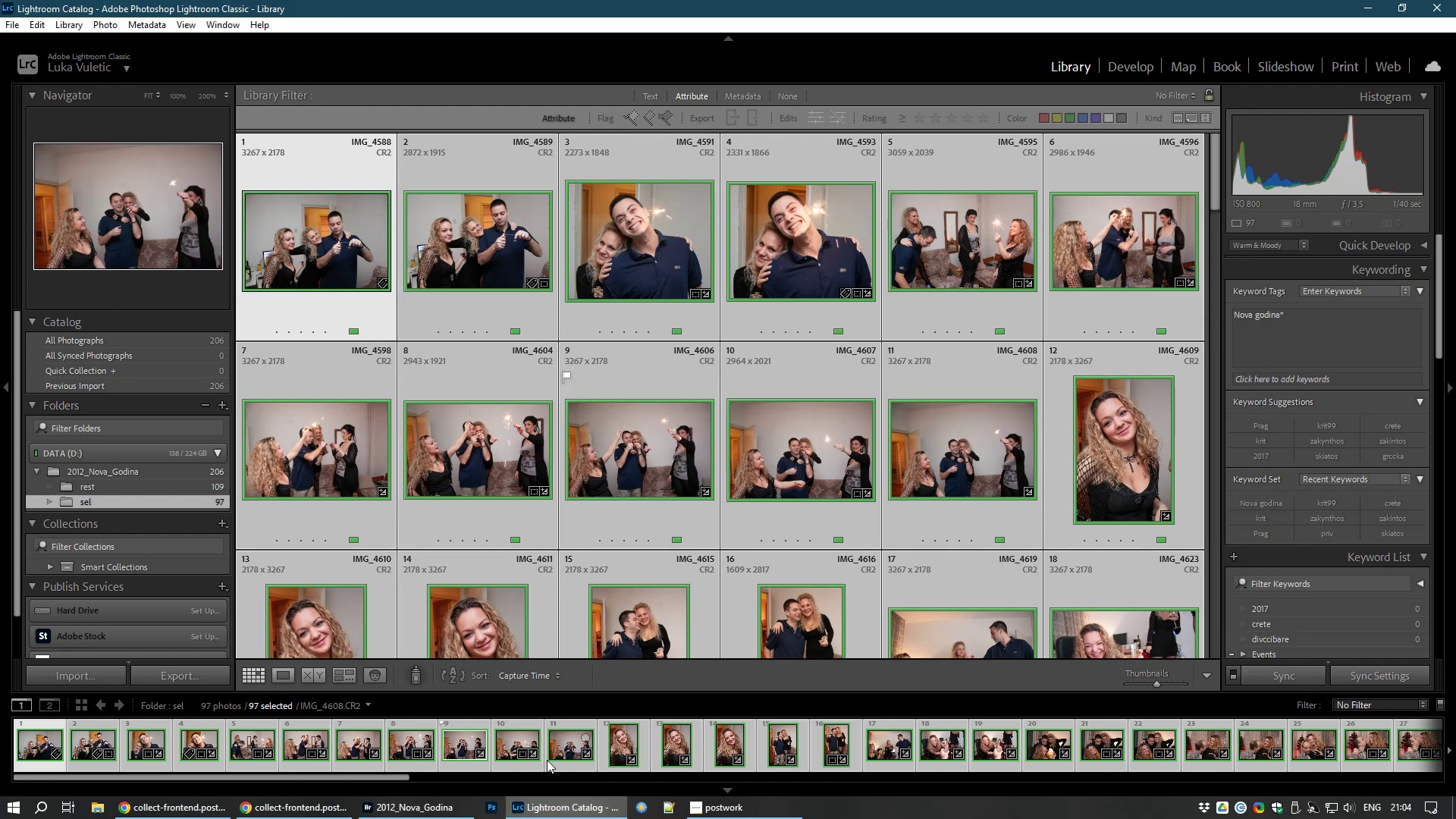 
left_click([412, 817])
 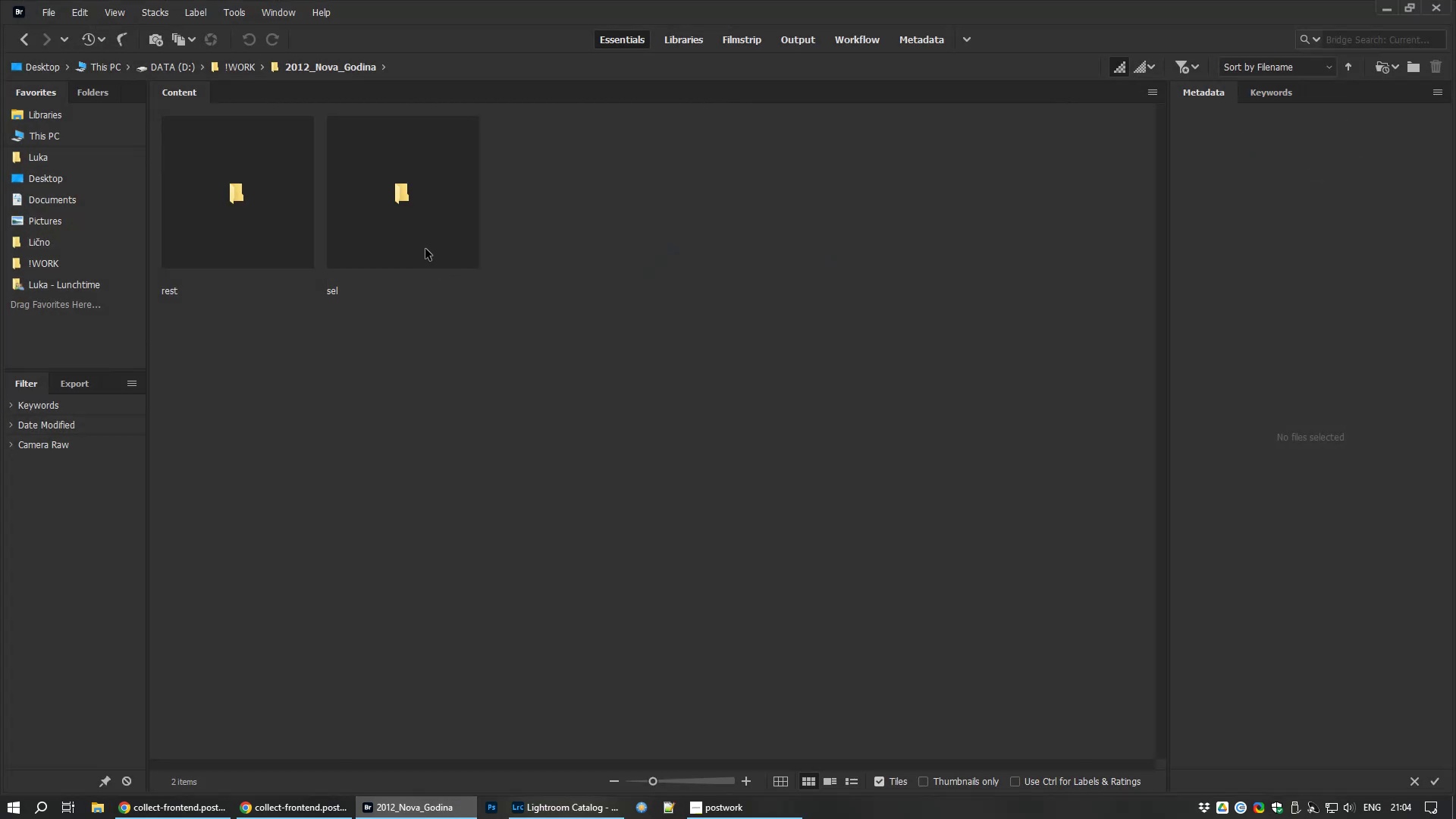 
double_click([416, 230])
 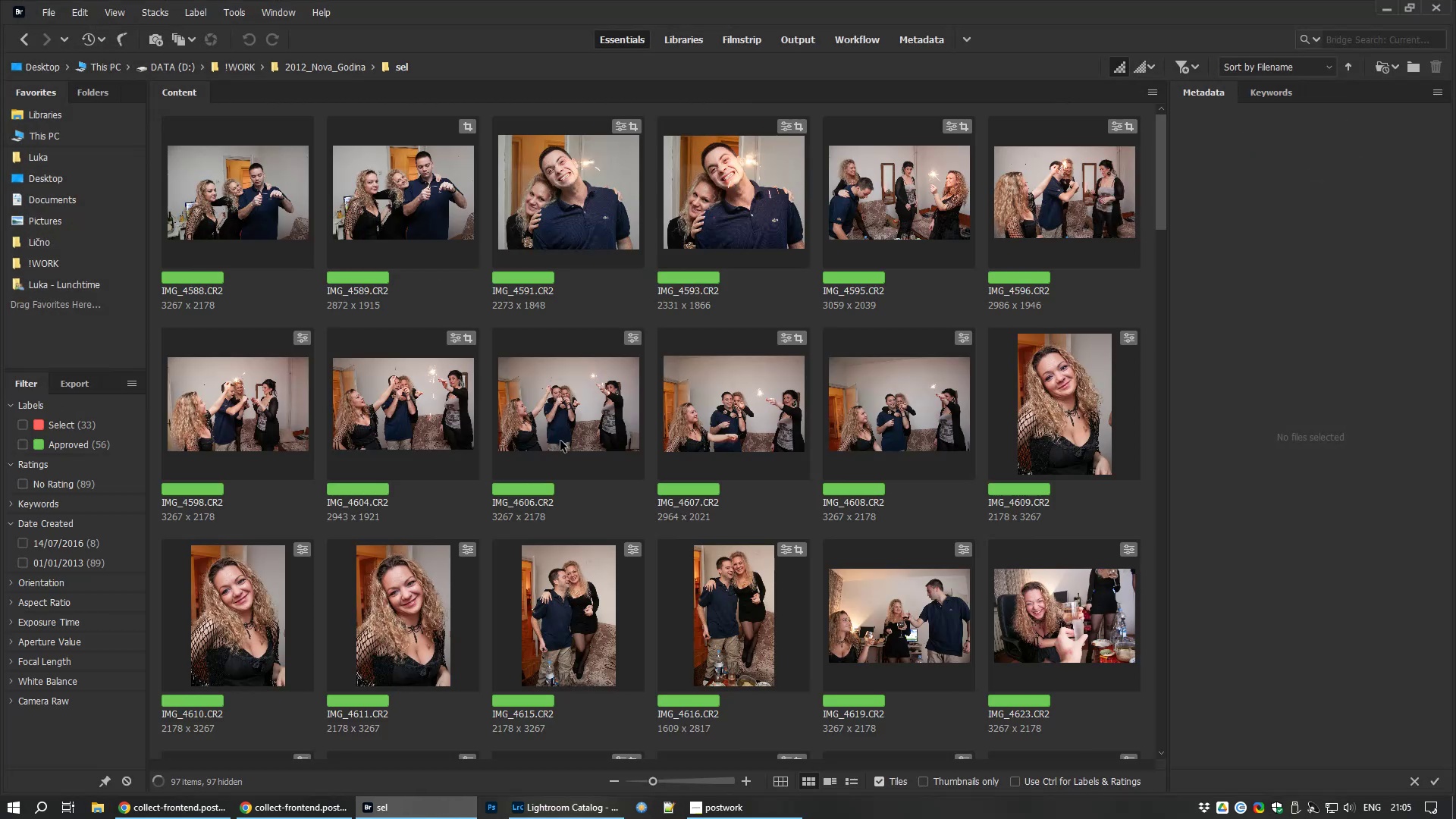 
scroll: coordinate [560, 441], scroll_direction: down, amount: 24.0
 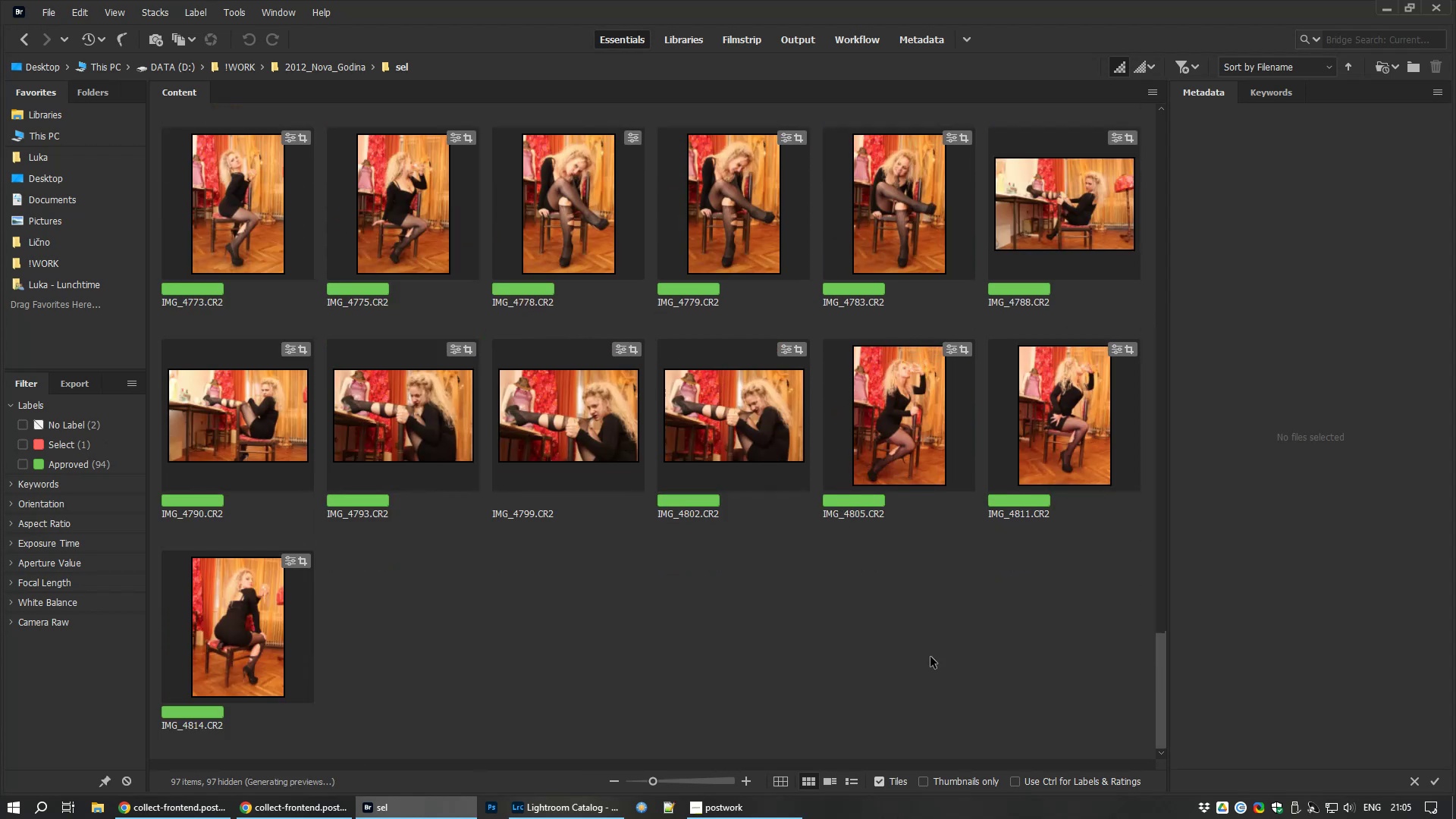 
wait(7.47)
 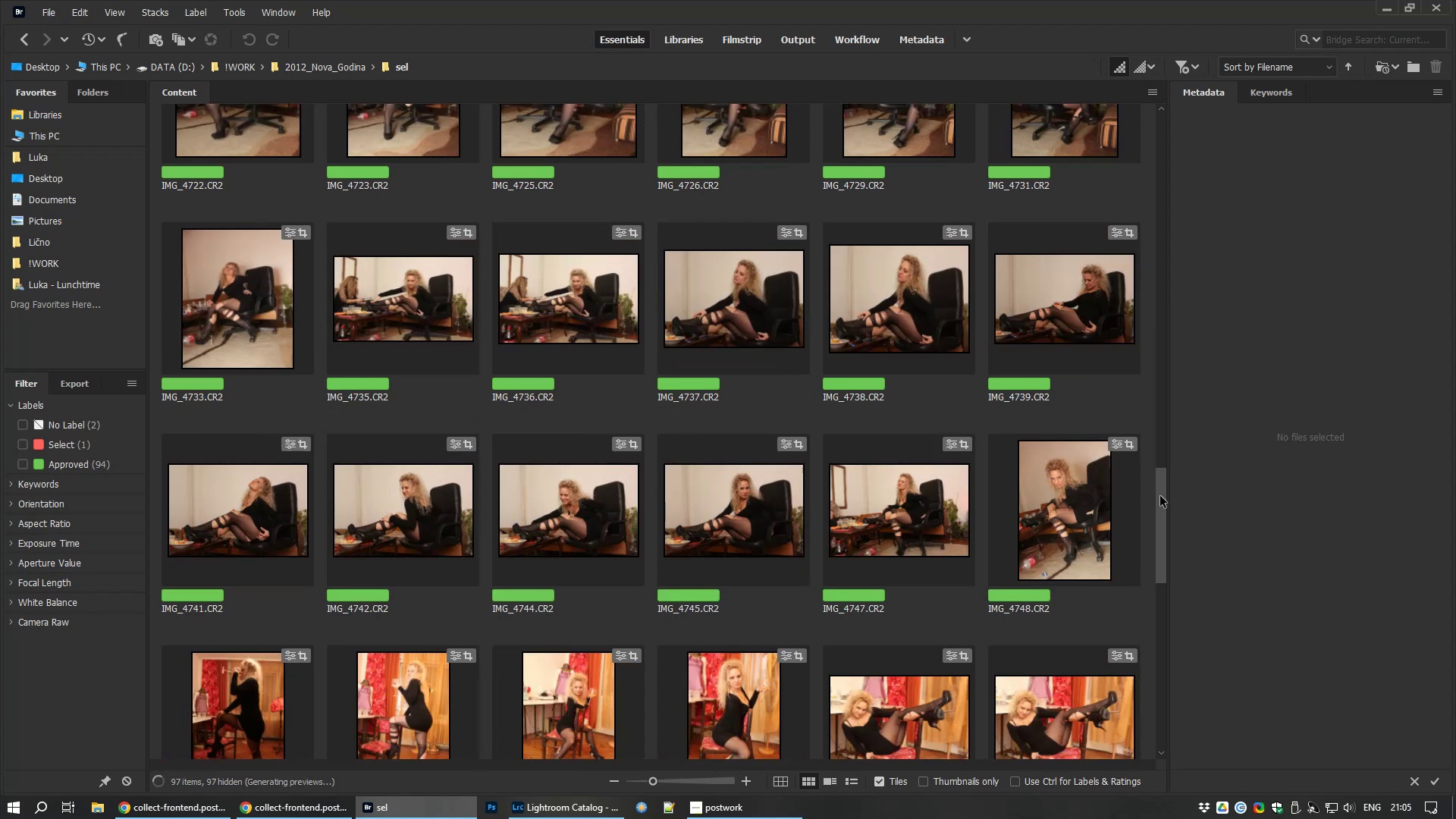 
right_click([930, 657])
 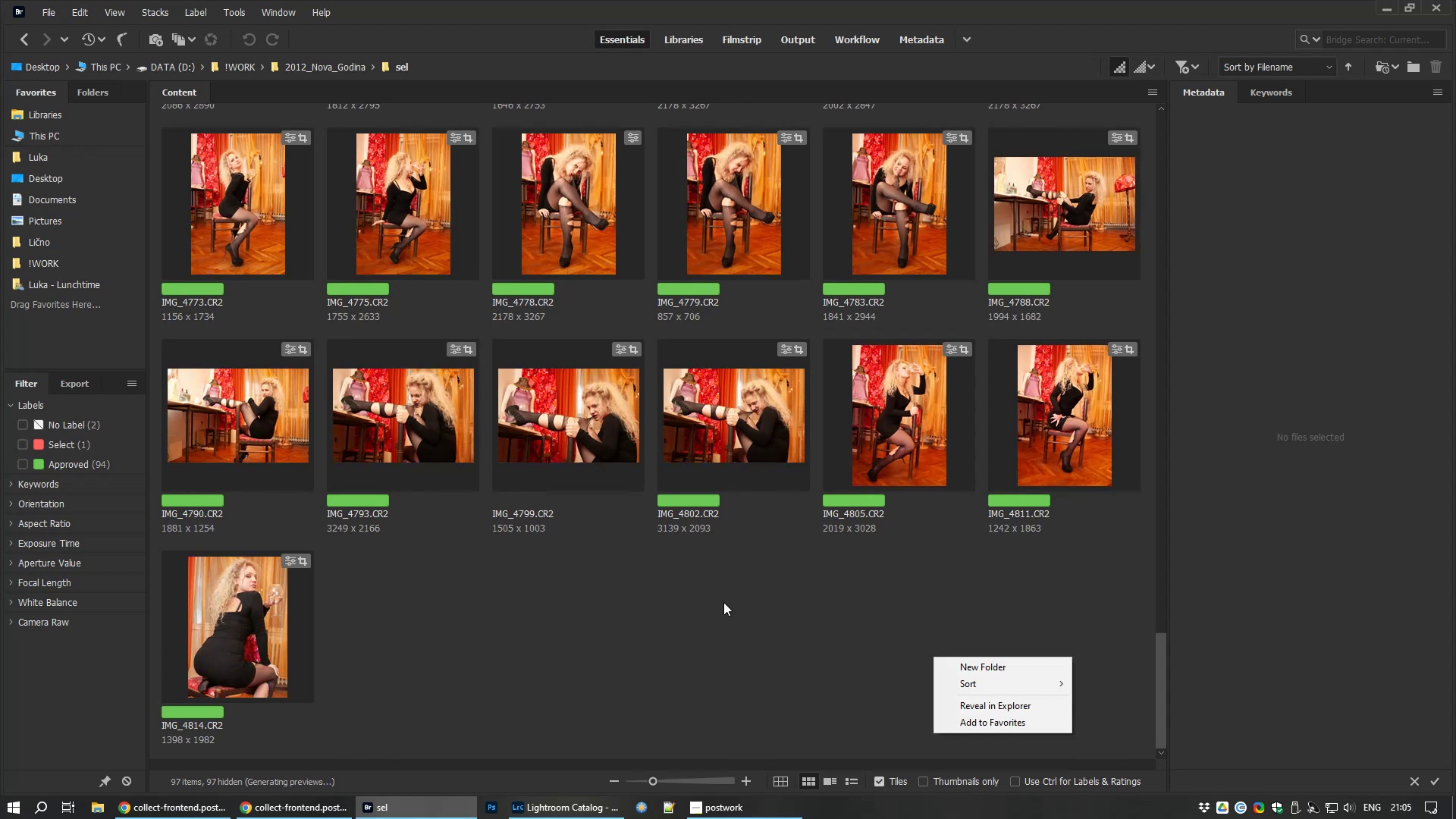 
left_click([723, 602])
 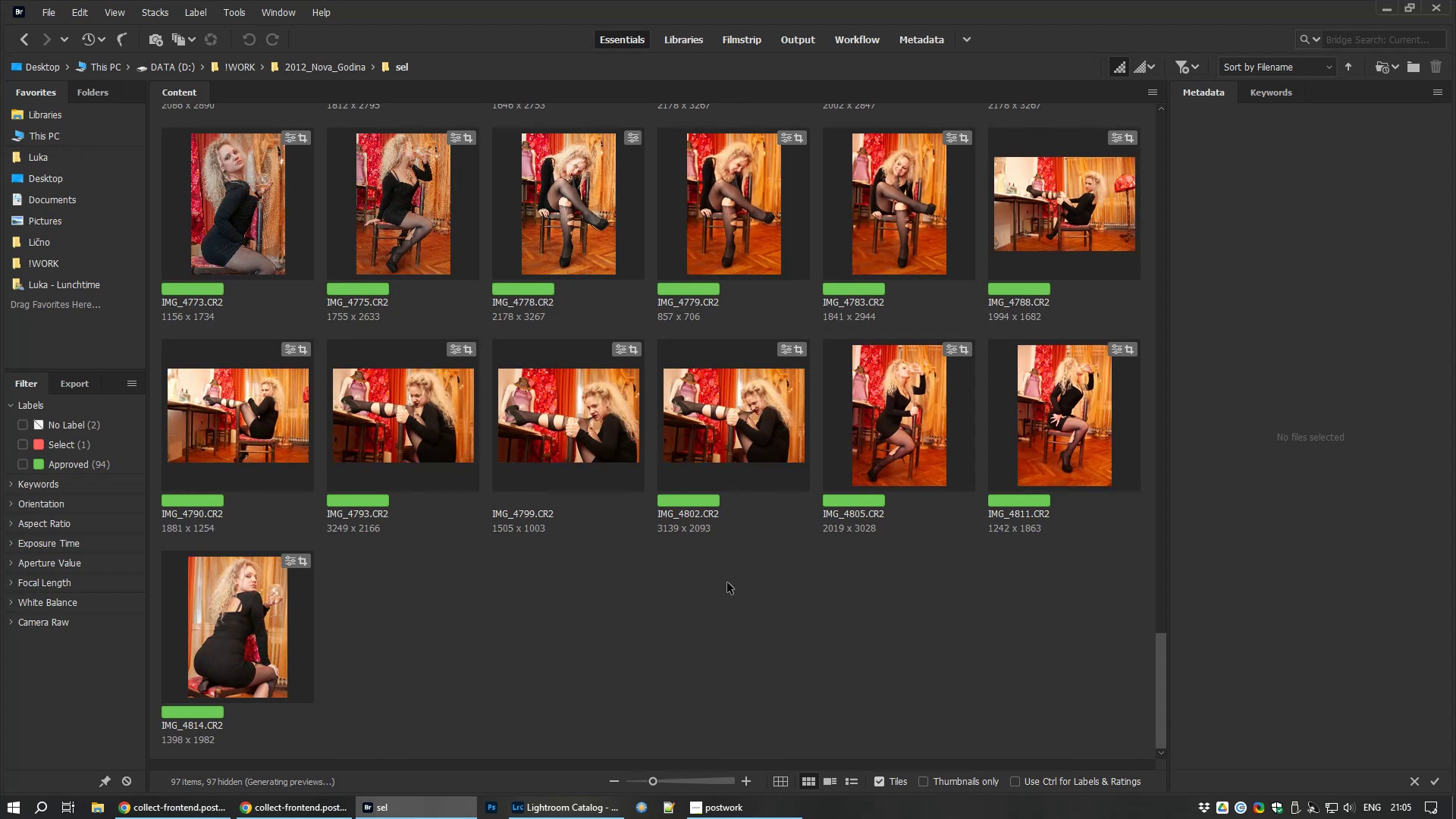 
left_click([240, 663])
 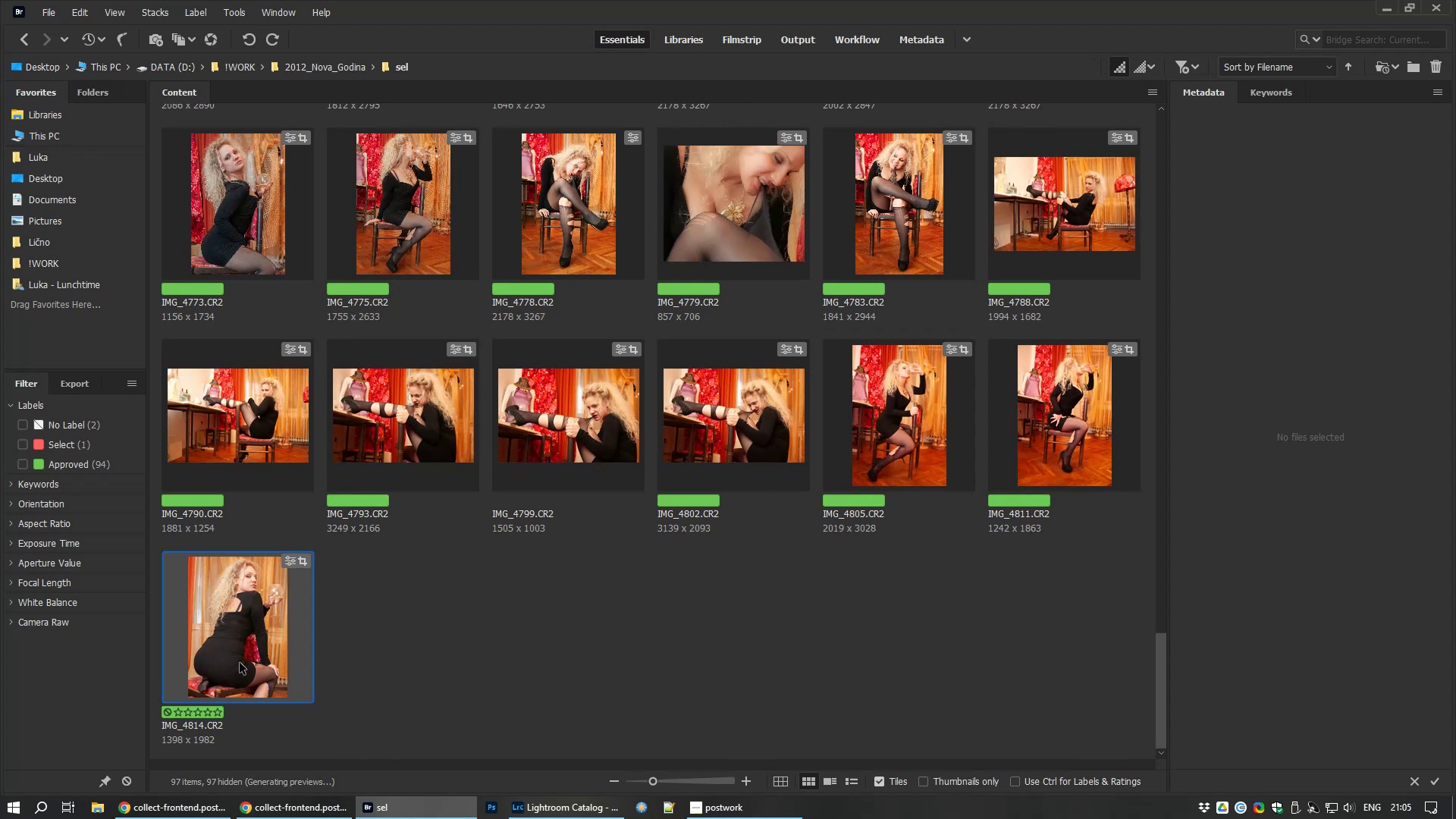 
key(Space)
 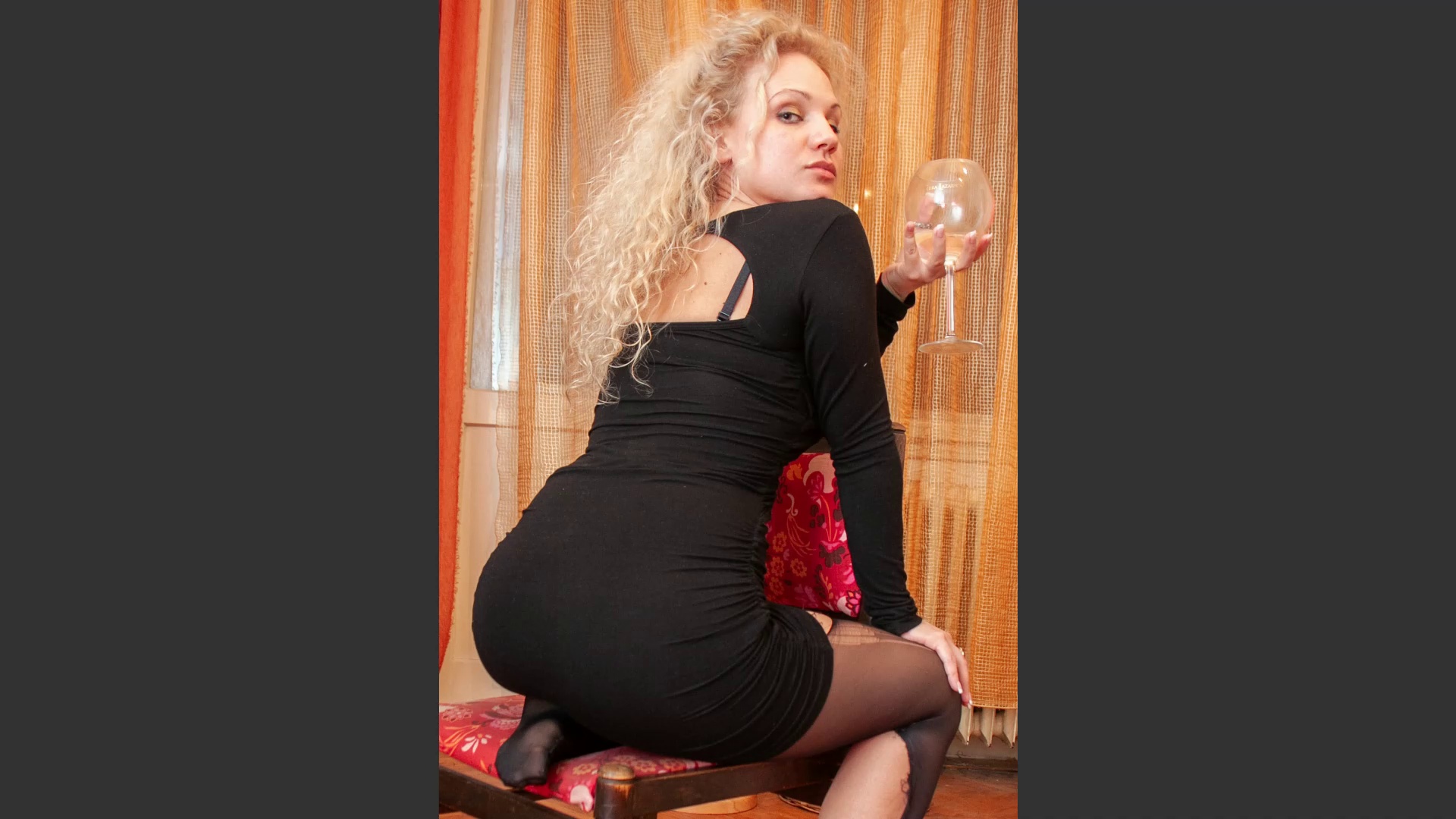 
wait(7.13)
 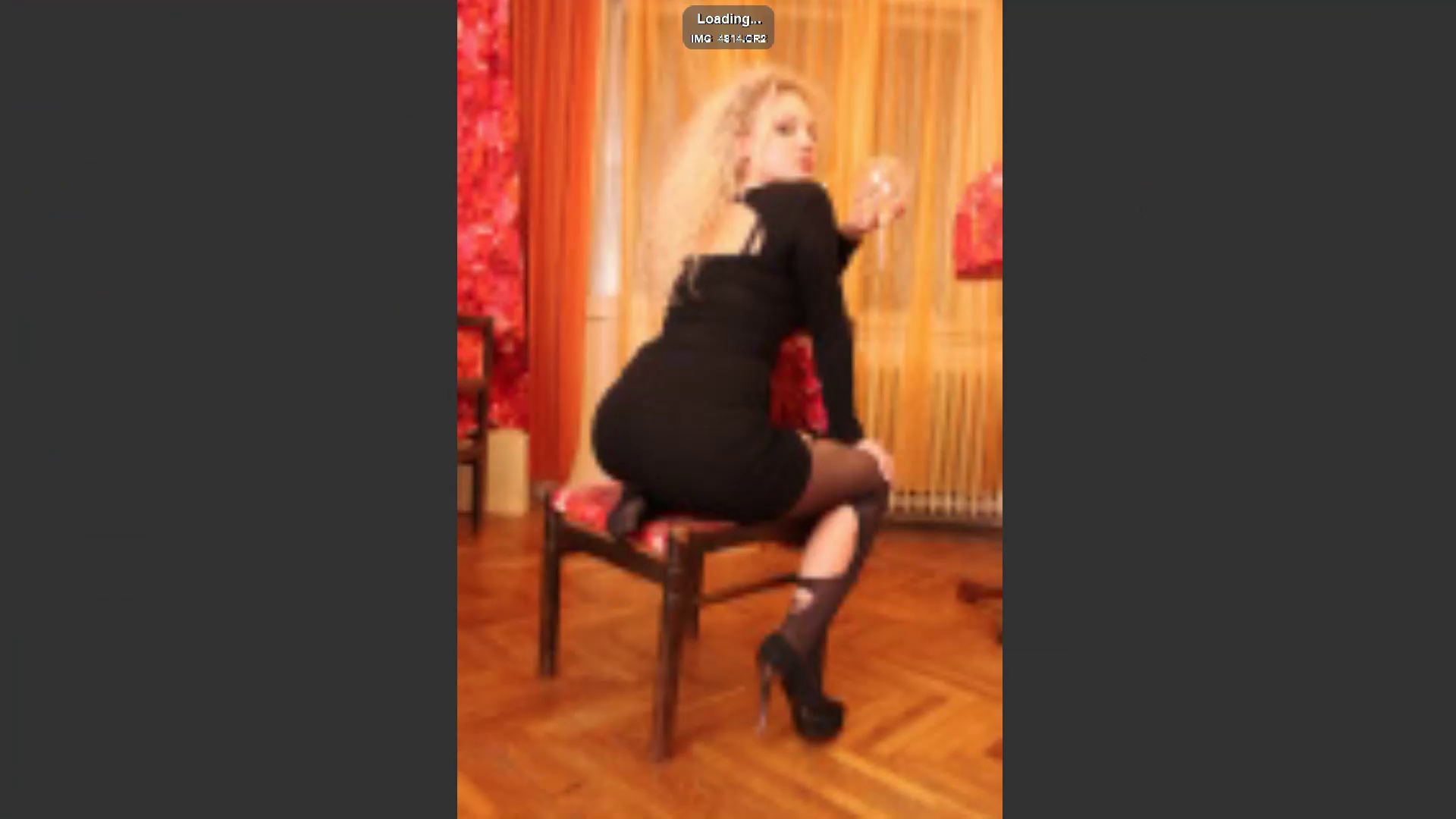 
left_click([587, 619])
 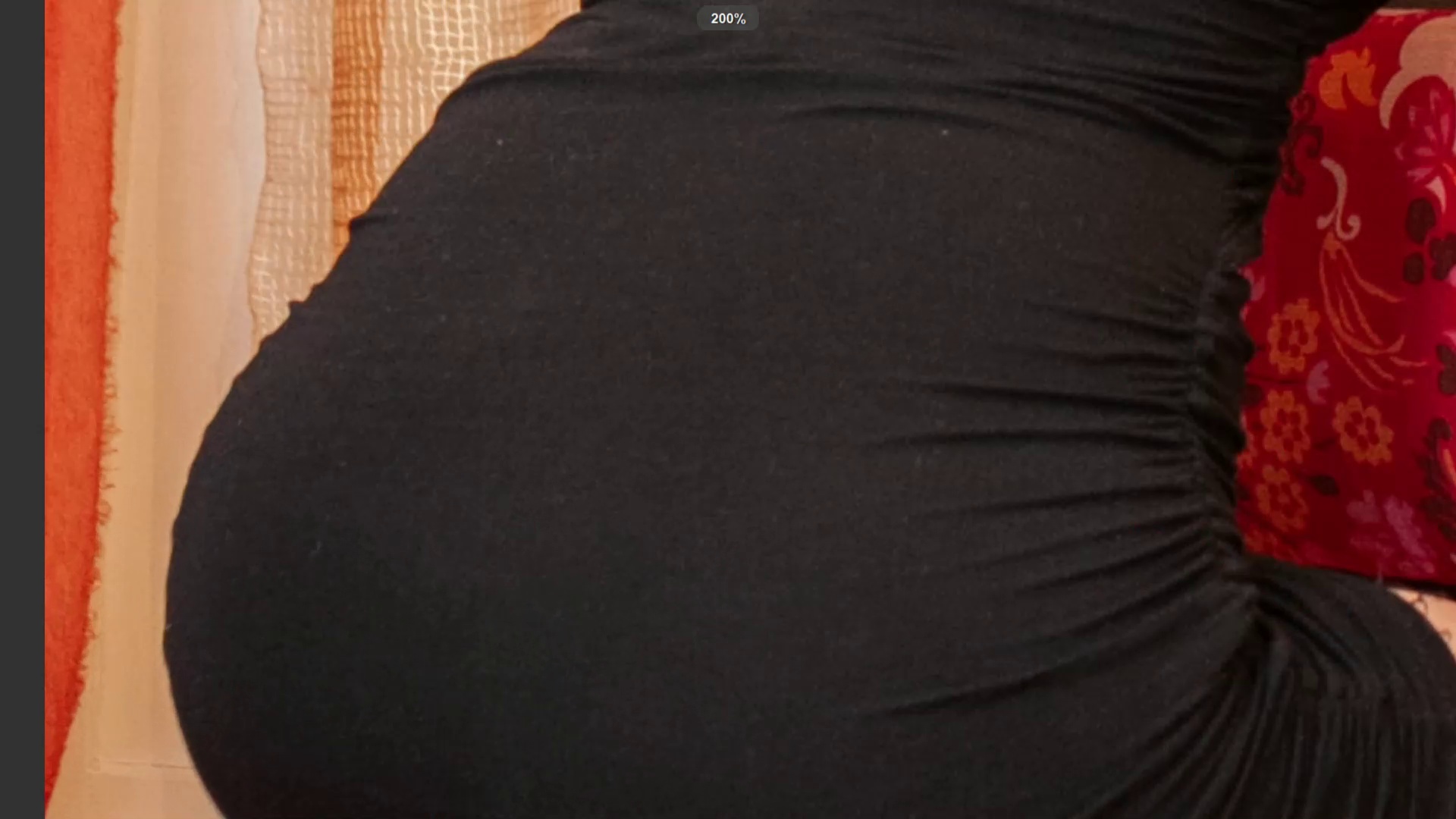 
left_click([587, 619])
 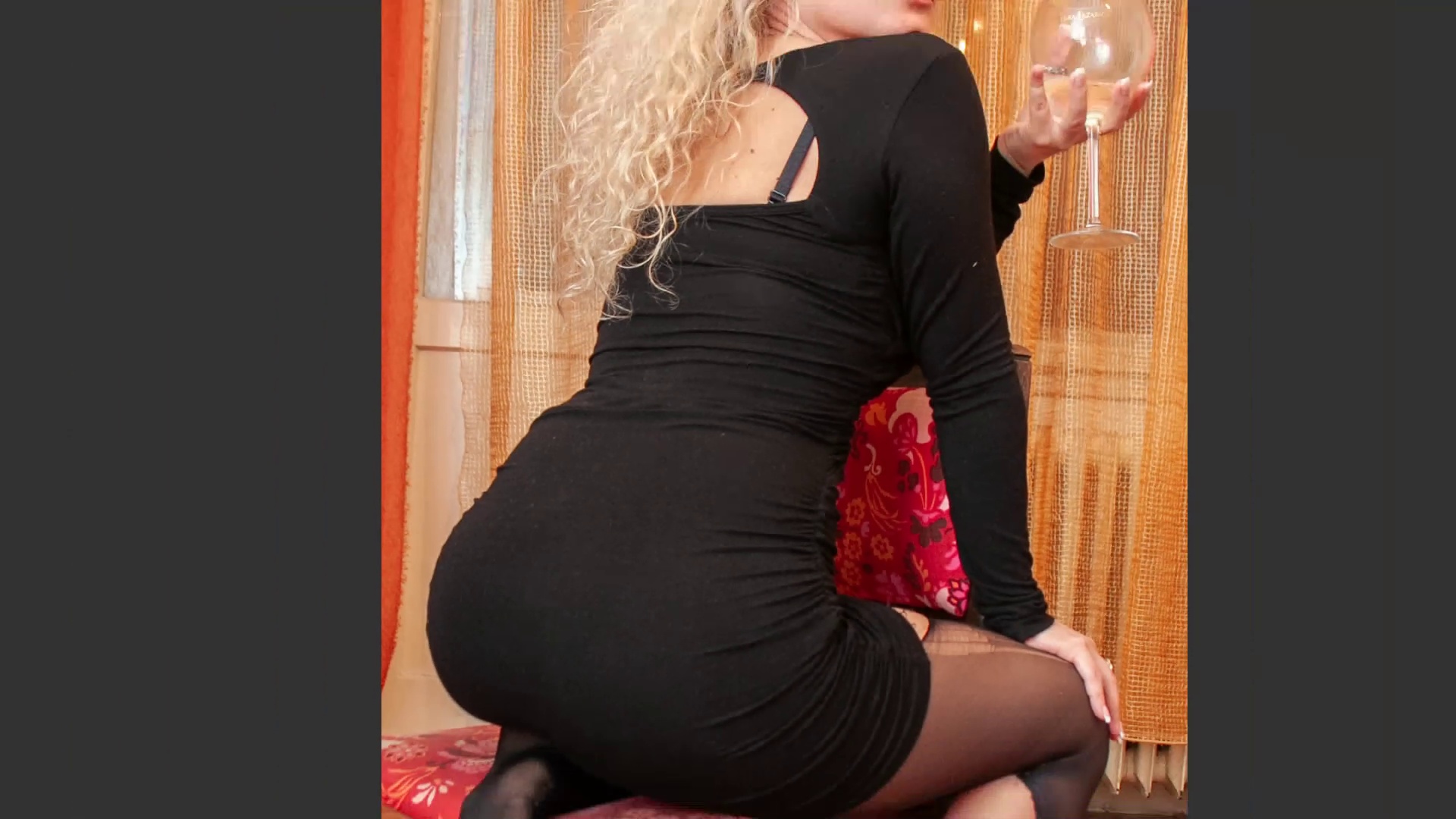 
key(Escape)
 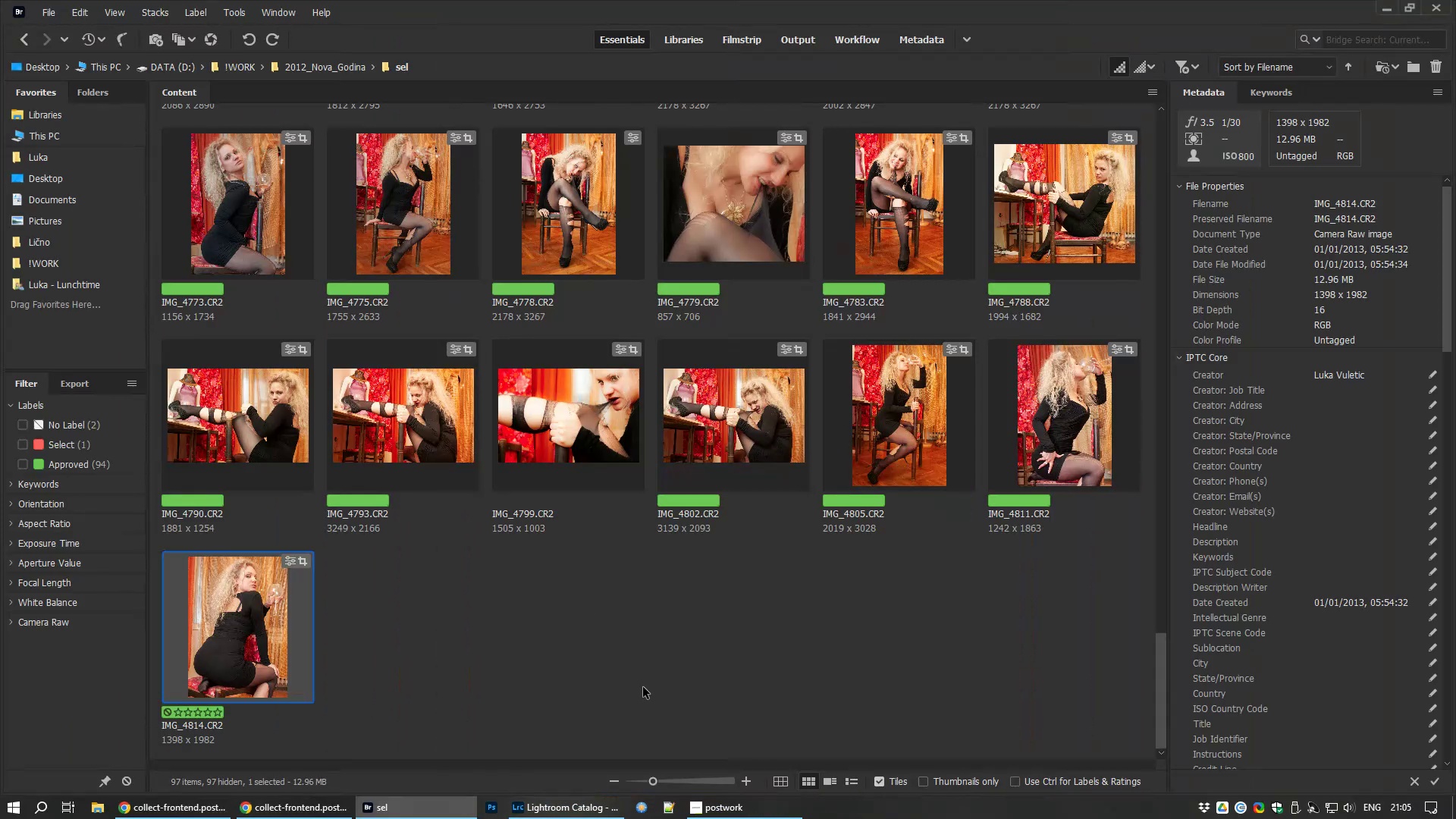 
left_click([643, 687])
 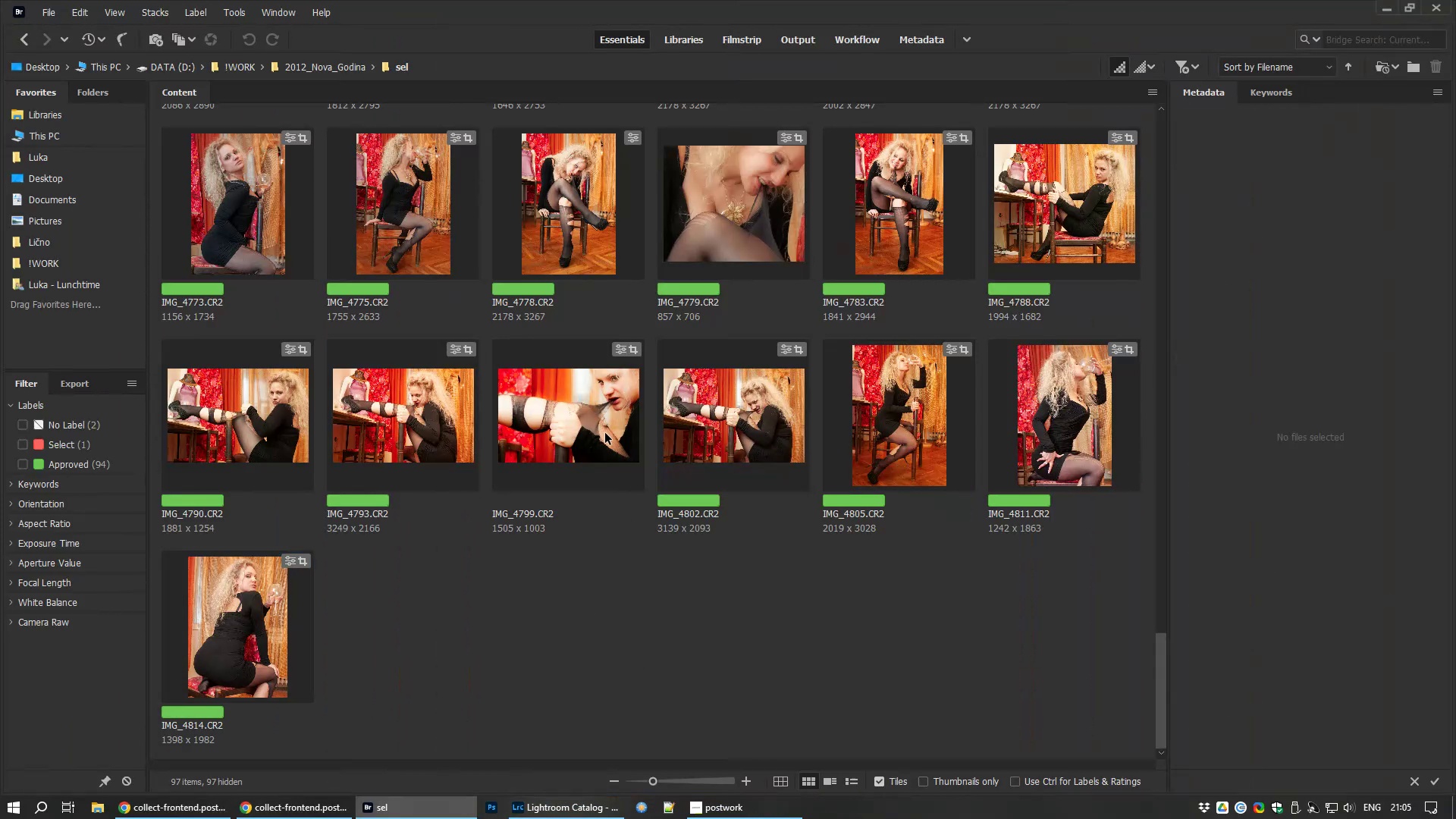 
left_click([602, 438])
 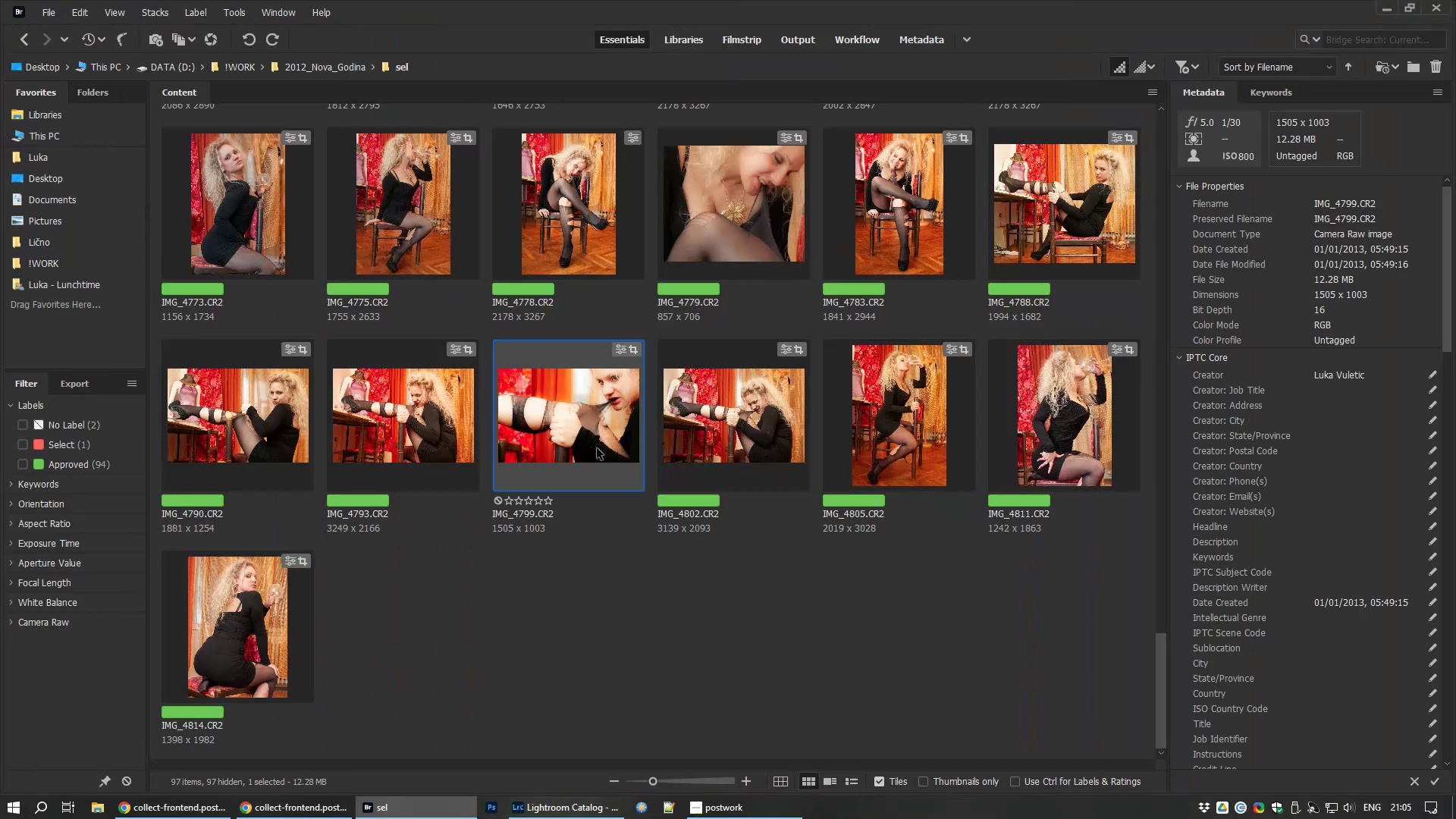 
key(Space)
 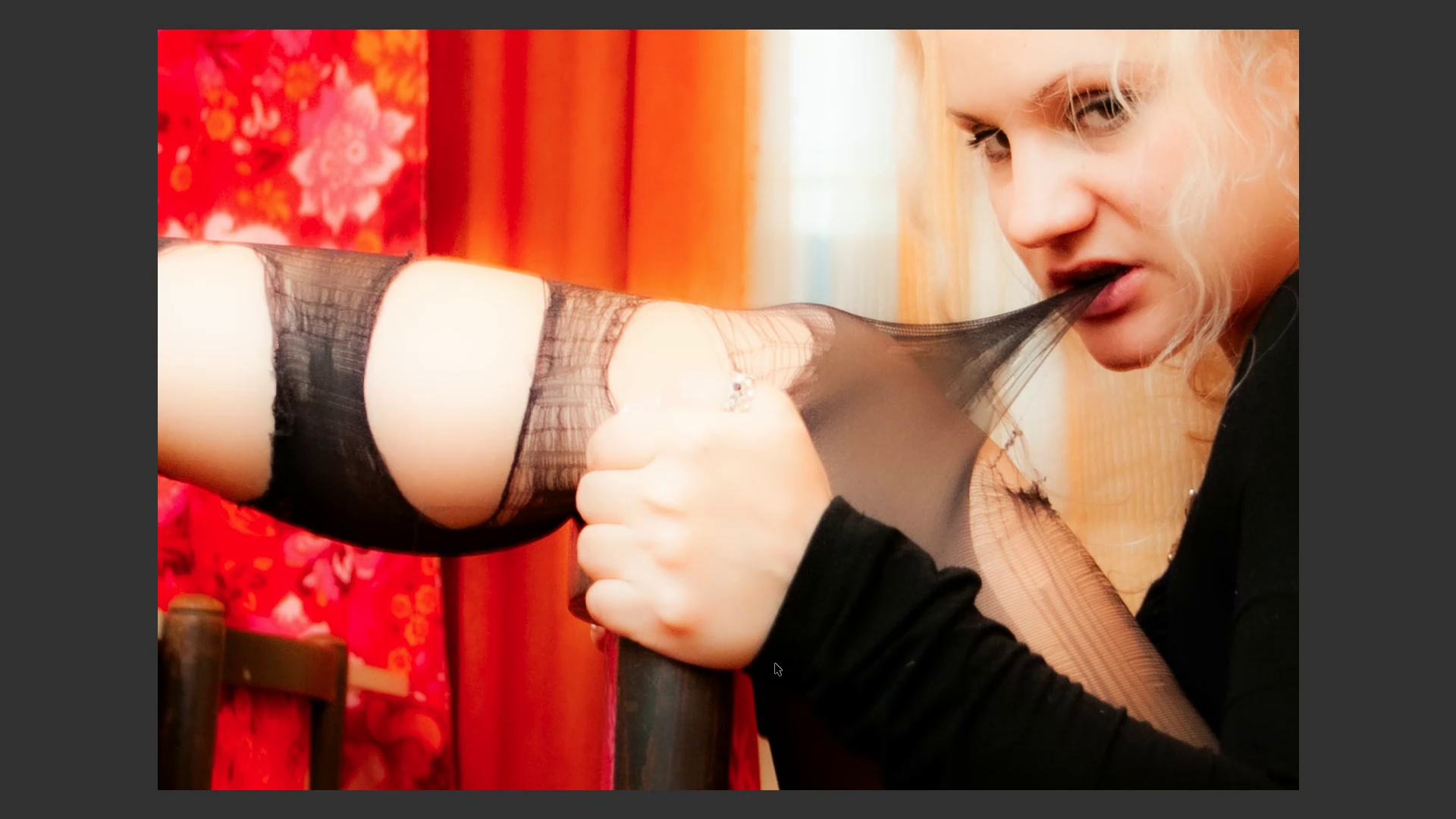 
key(Escape)
 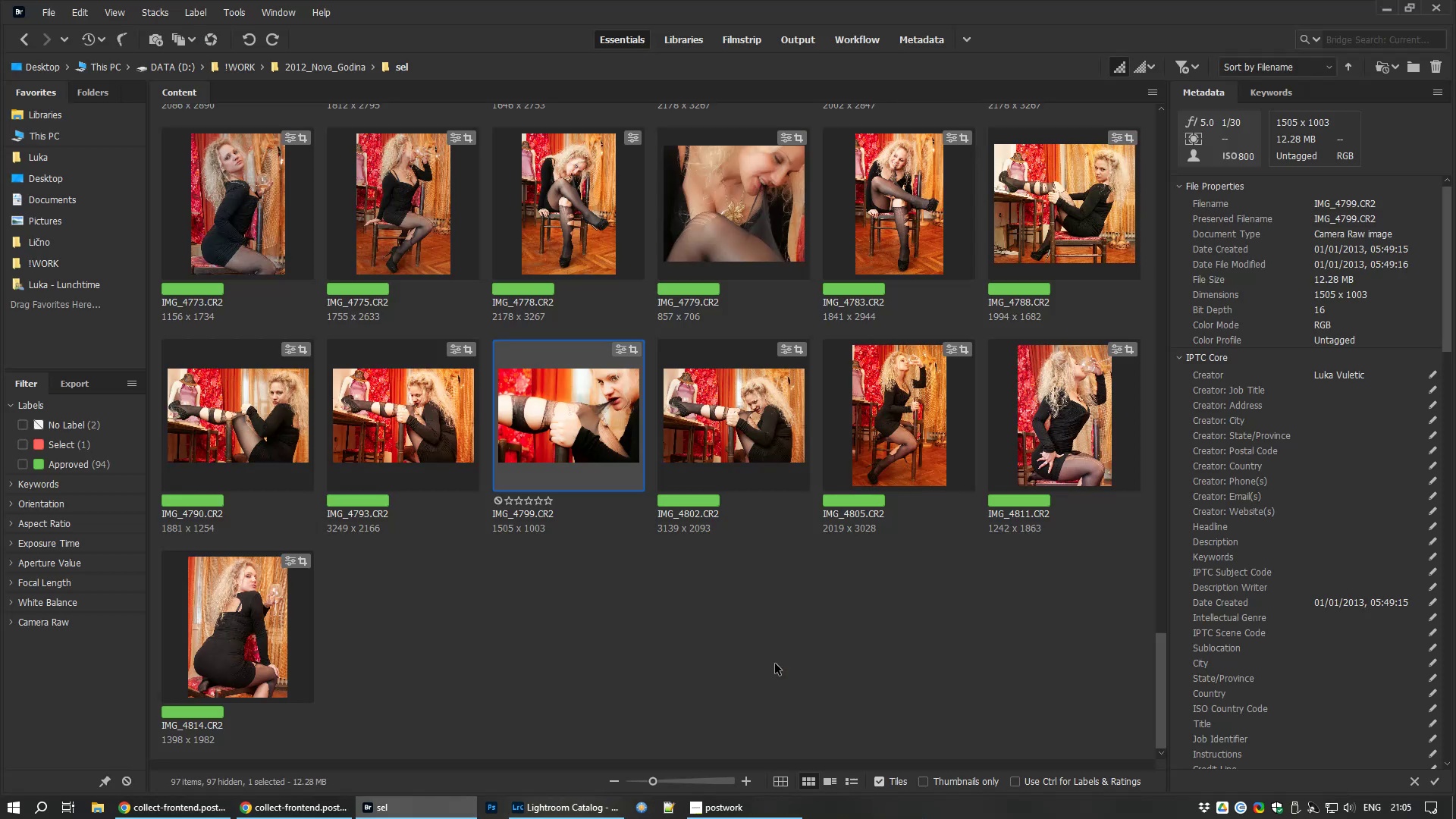 
left_click([751, 175])
 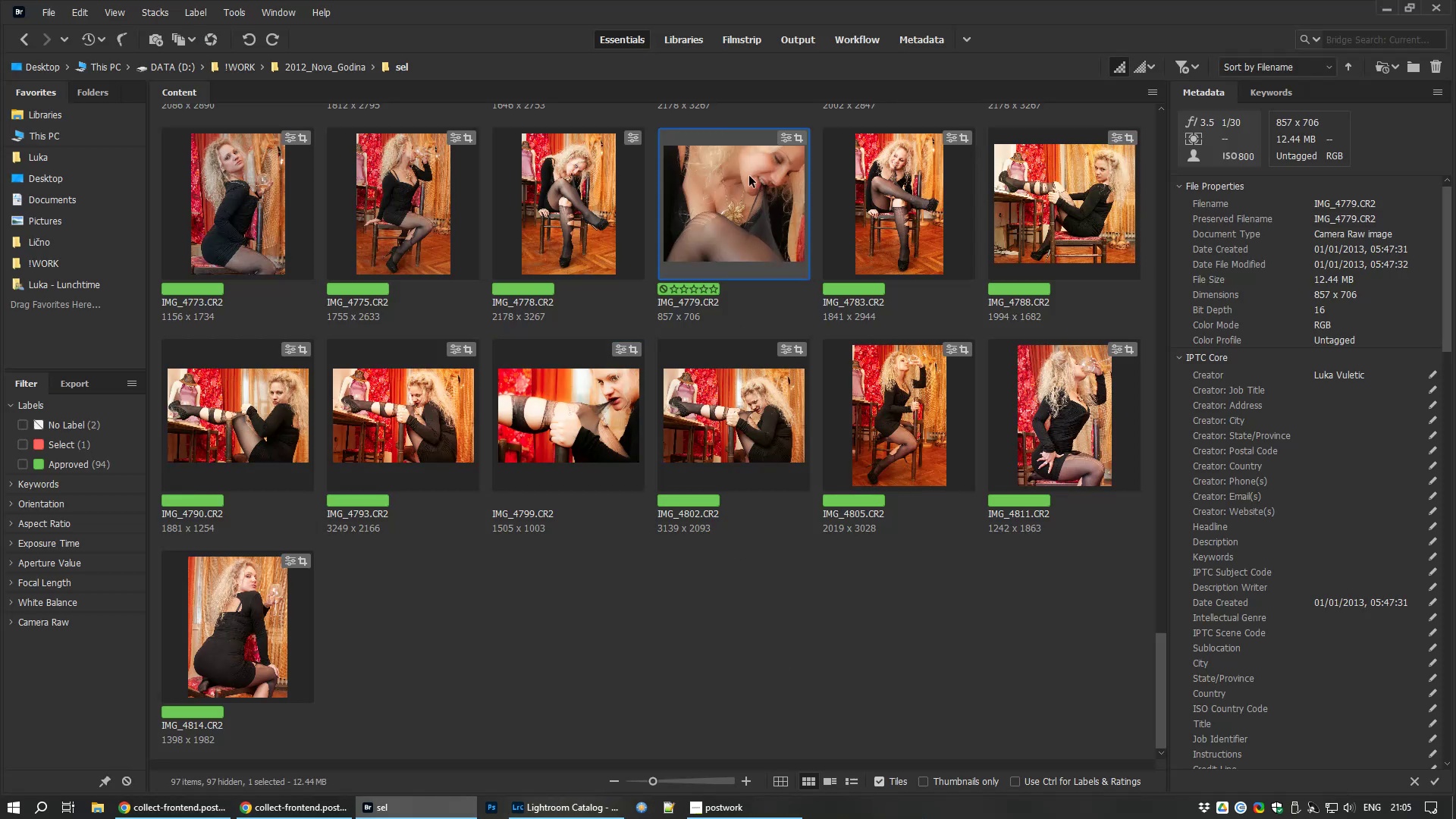 
key(Space)
 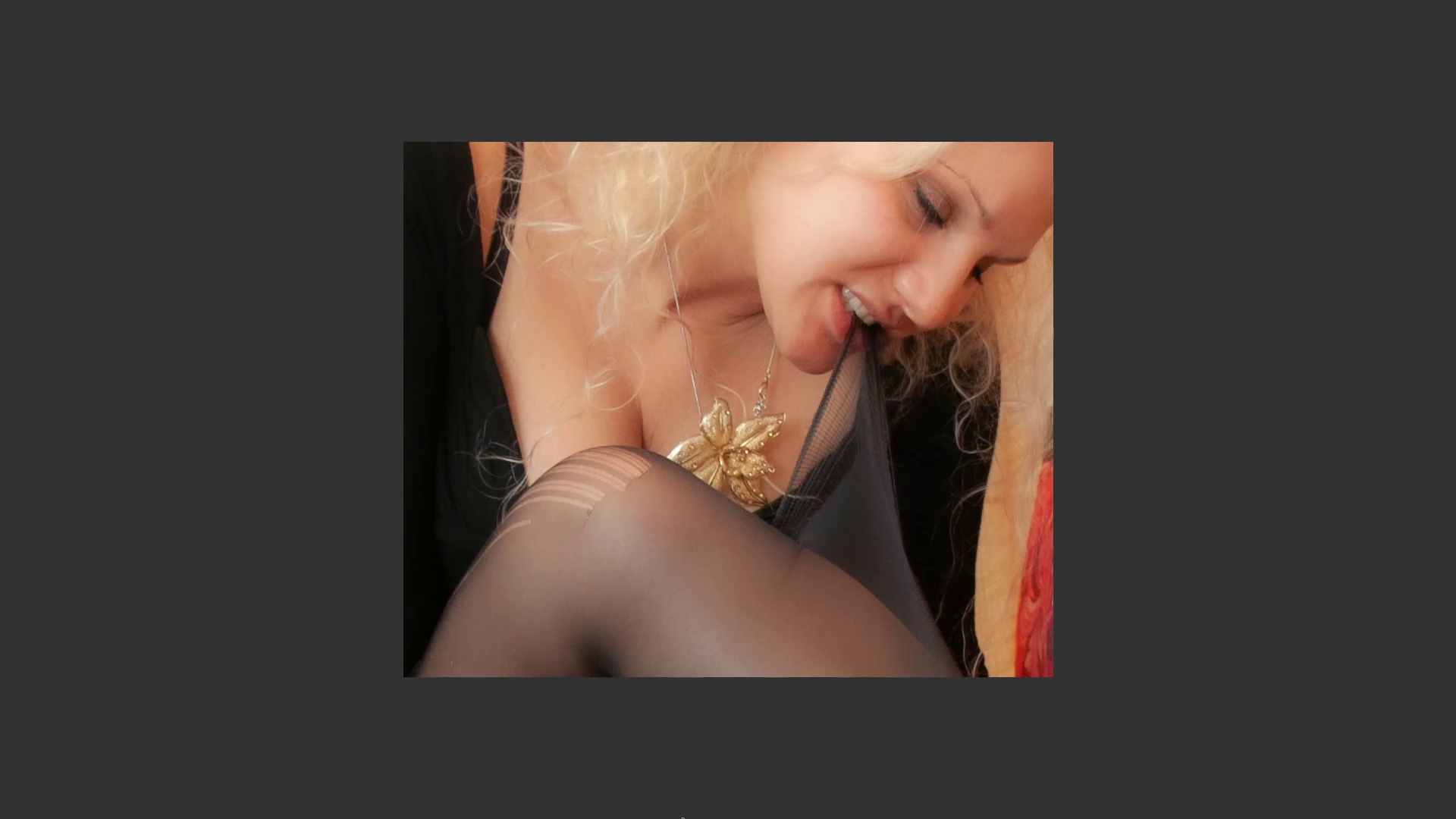 
wait(5.5)
 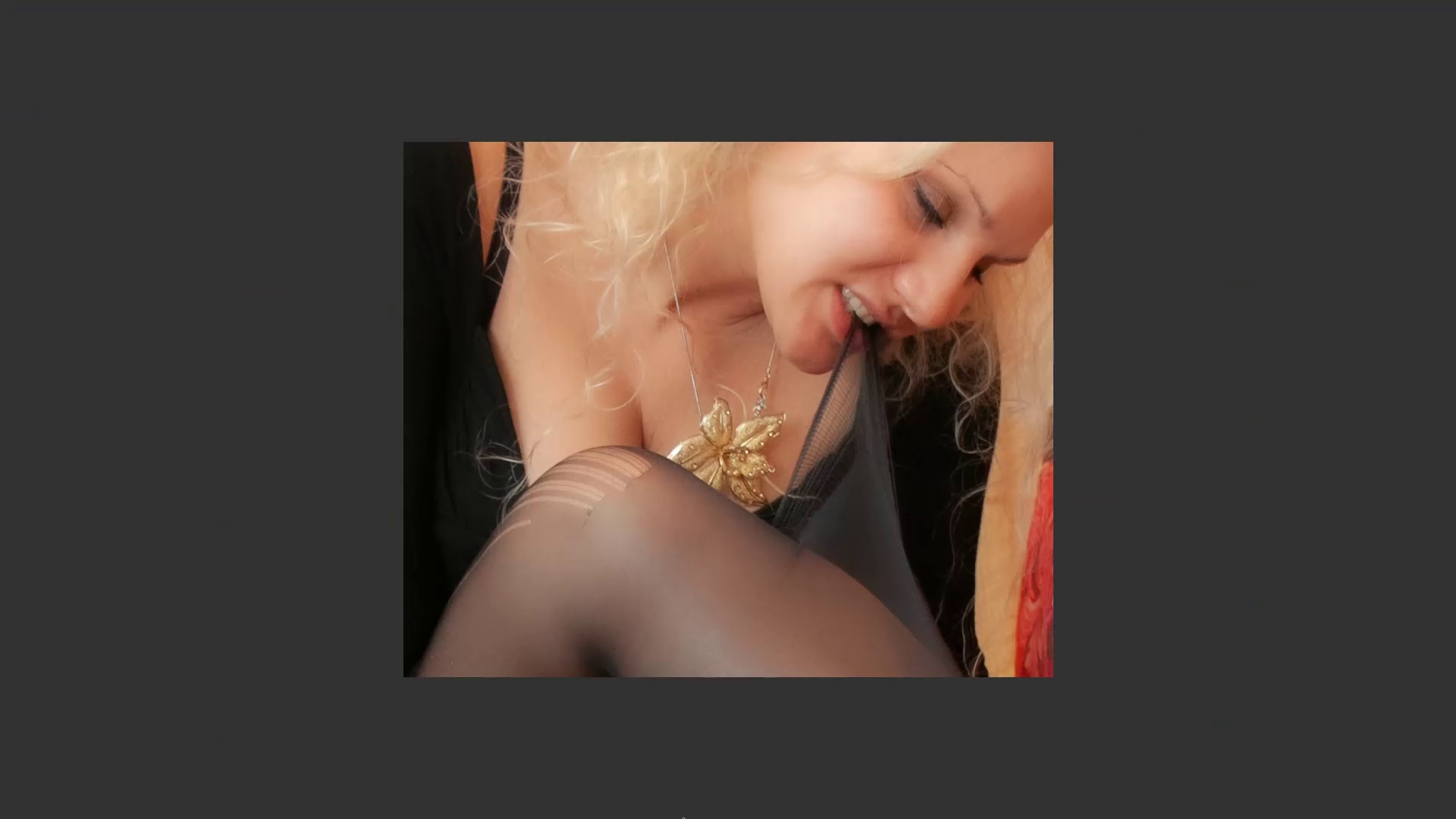 
key(Escape)
 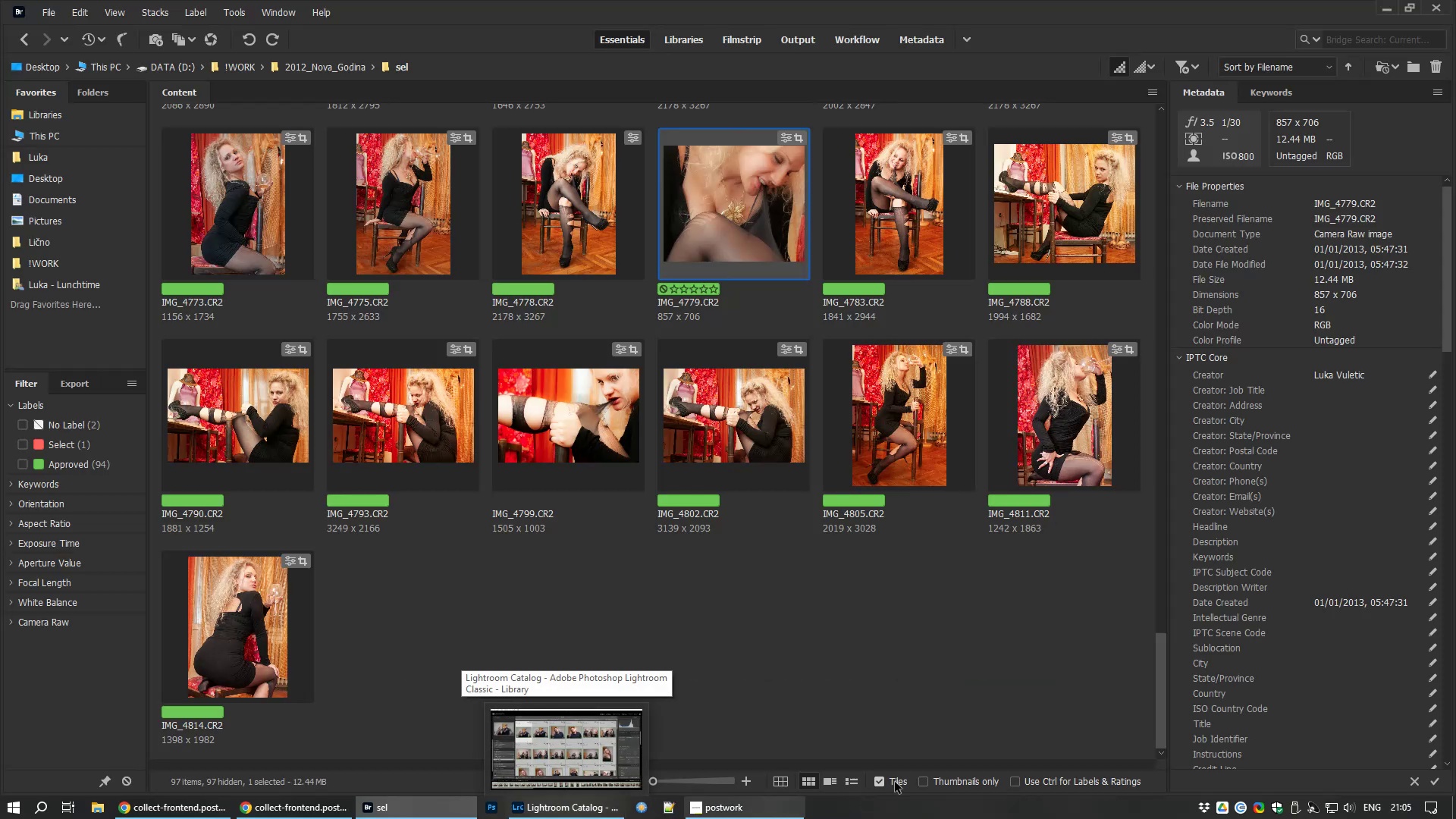 
left_click([890, 774])
 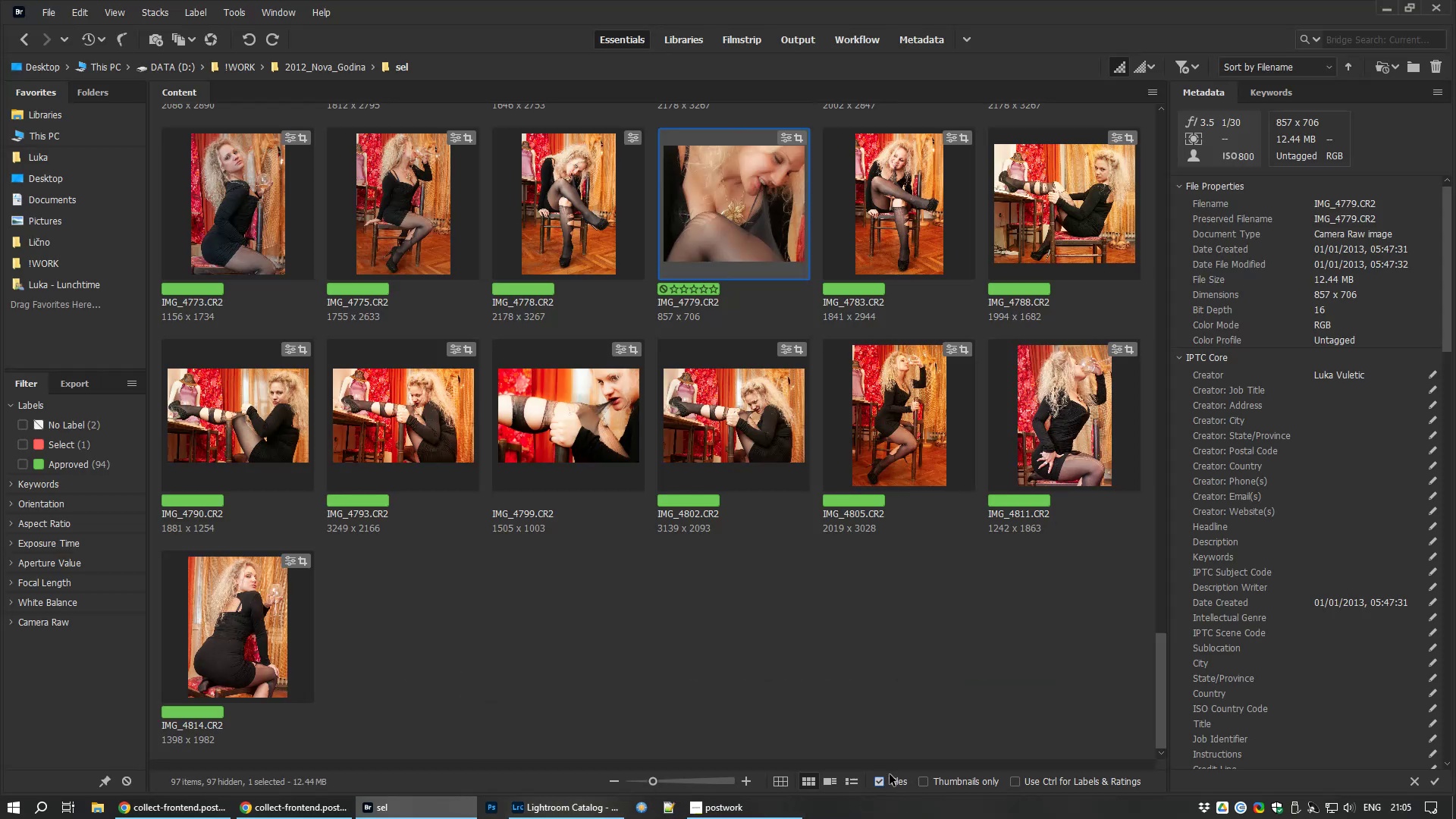 
scroll: coordinate [543, 664], scroll_direction: up, amount: 35.0
 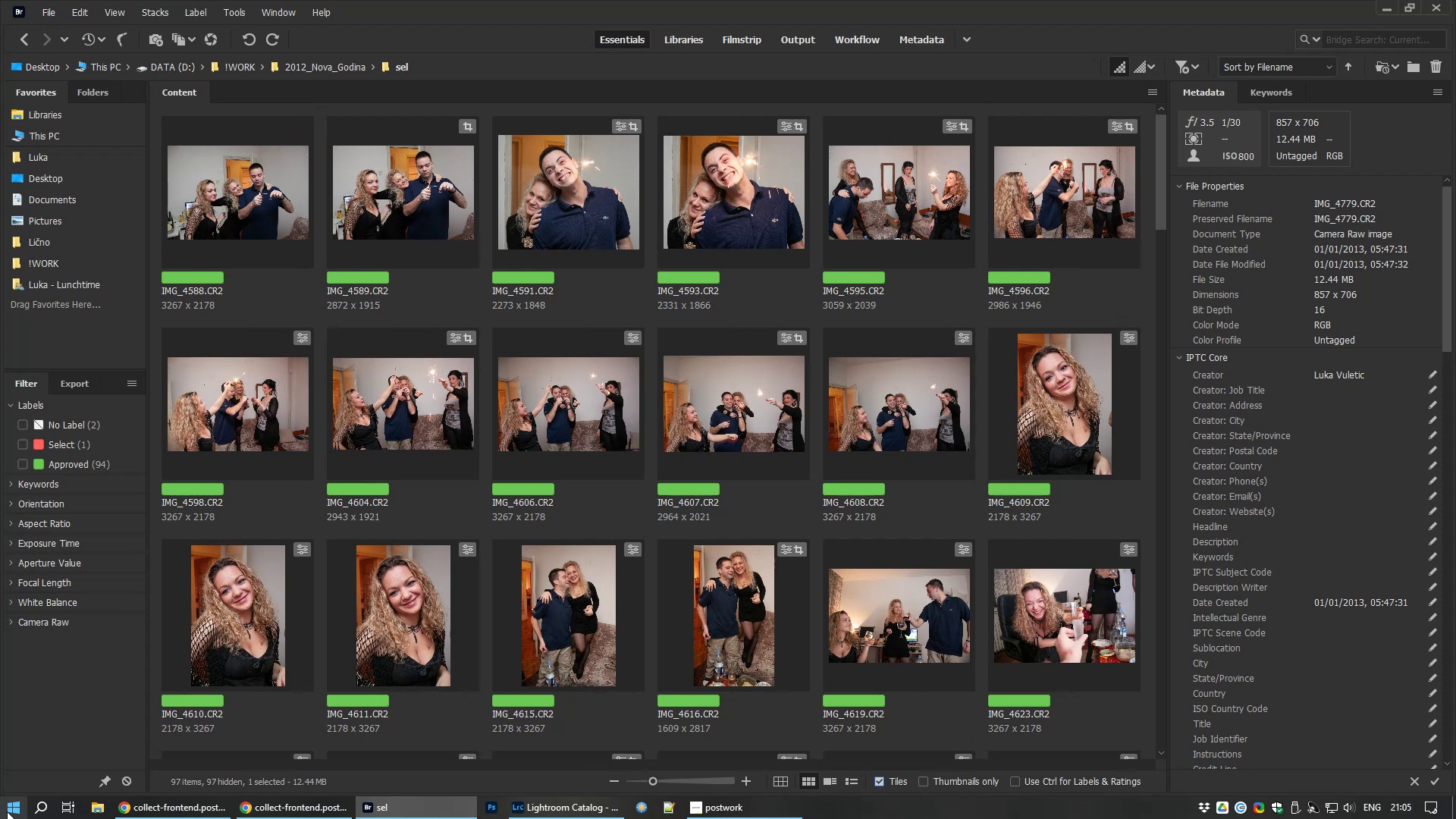 
mouse_move([158, 802])
 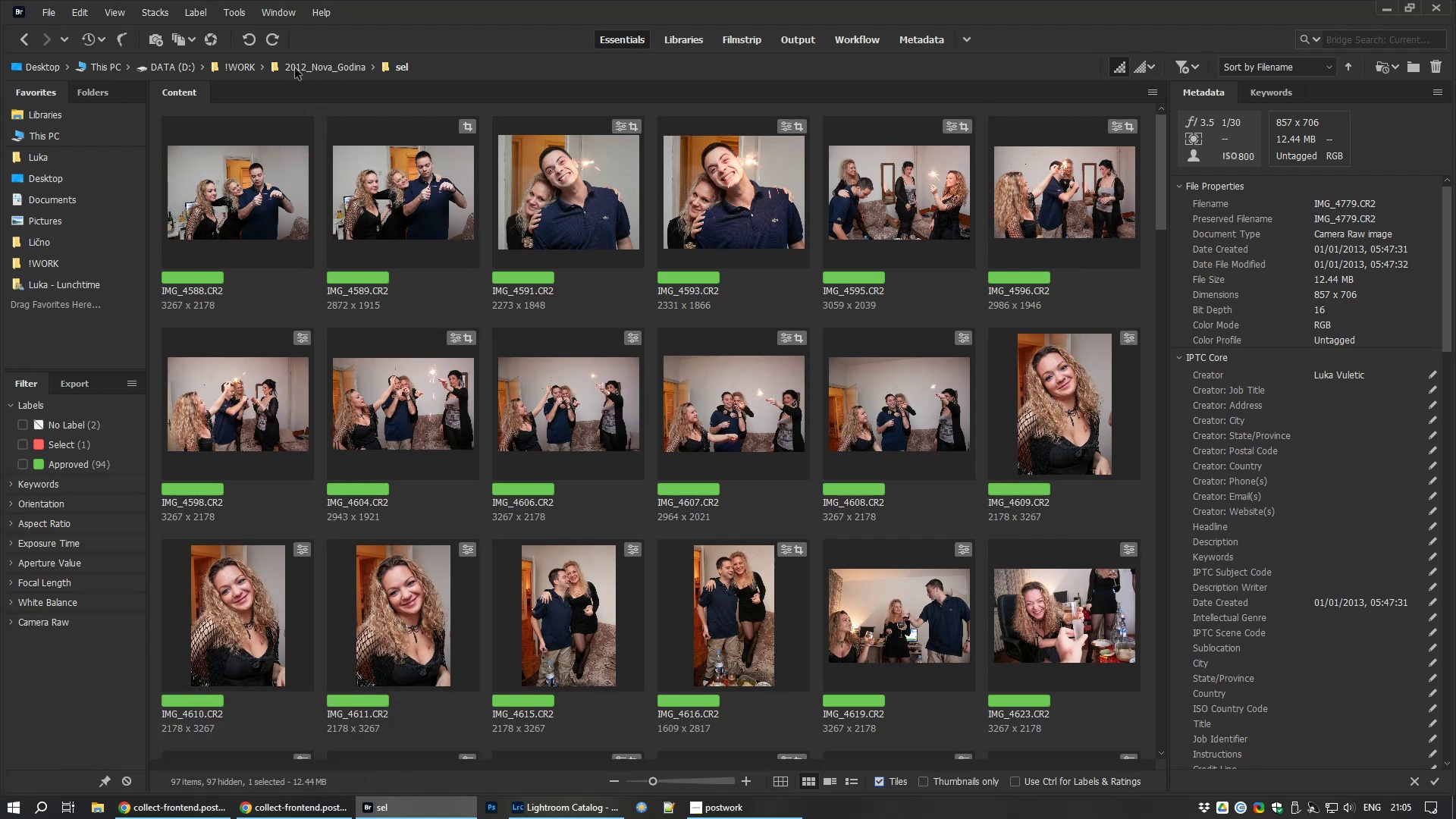 
mouse_move([235, 83])
 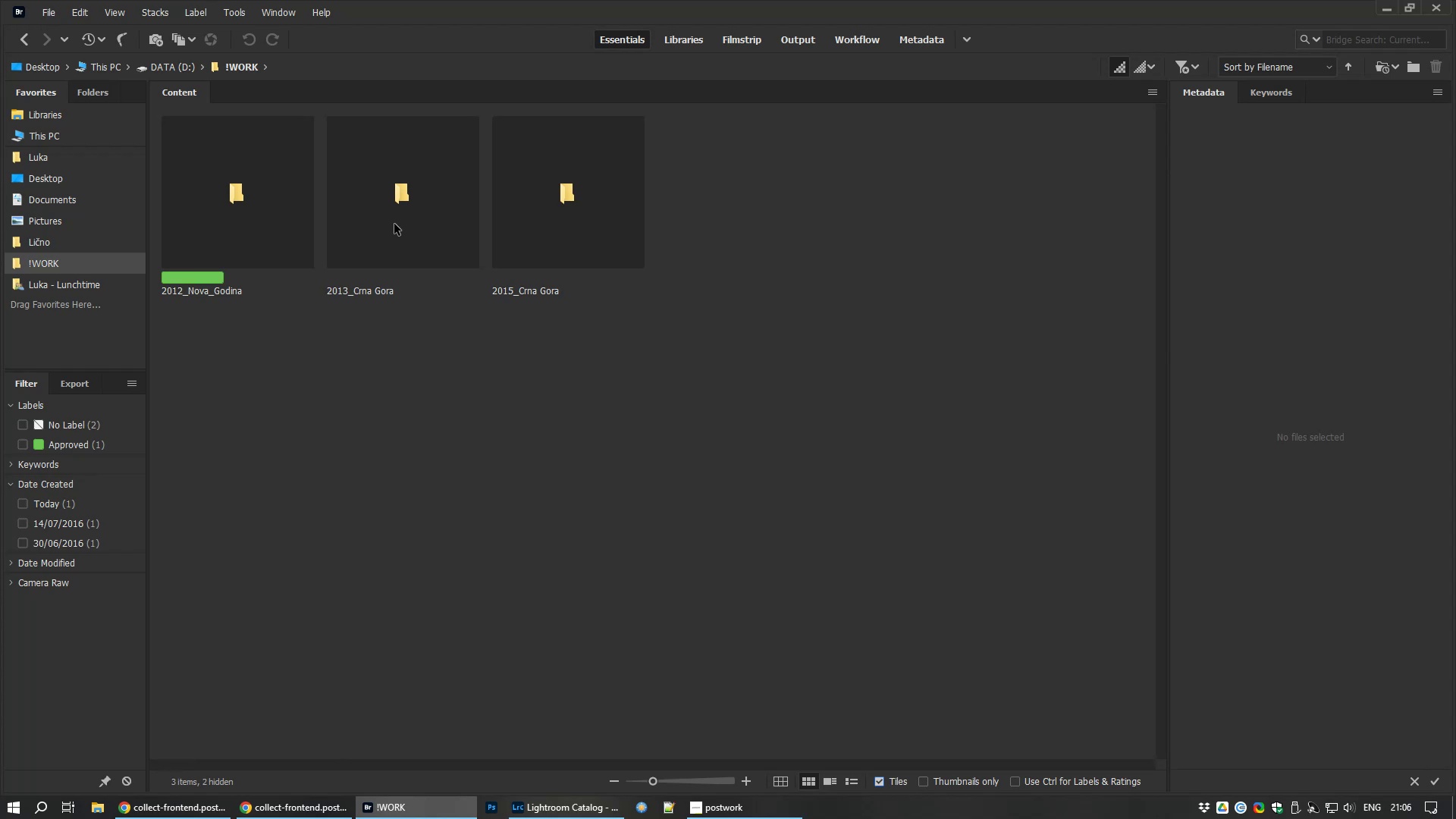 
left_click([394, 224])
 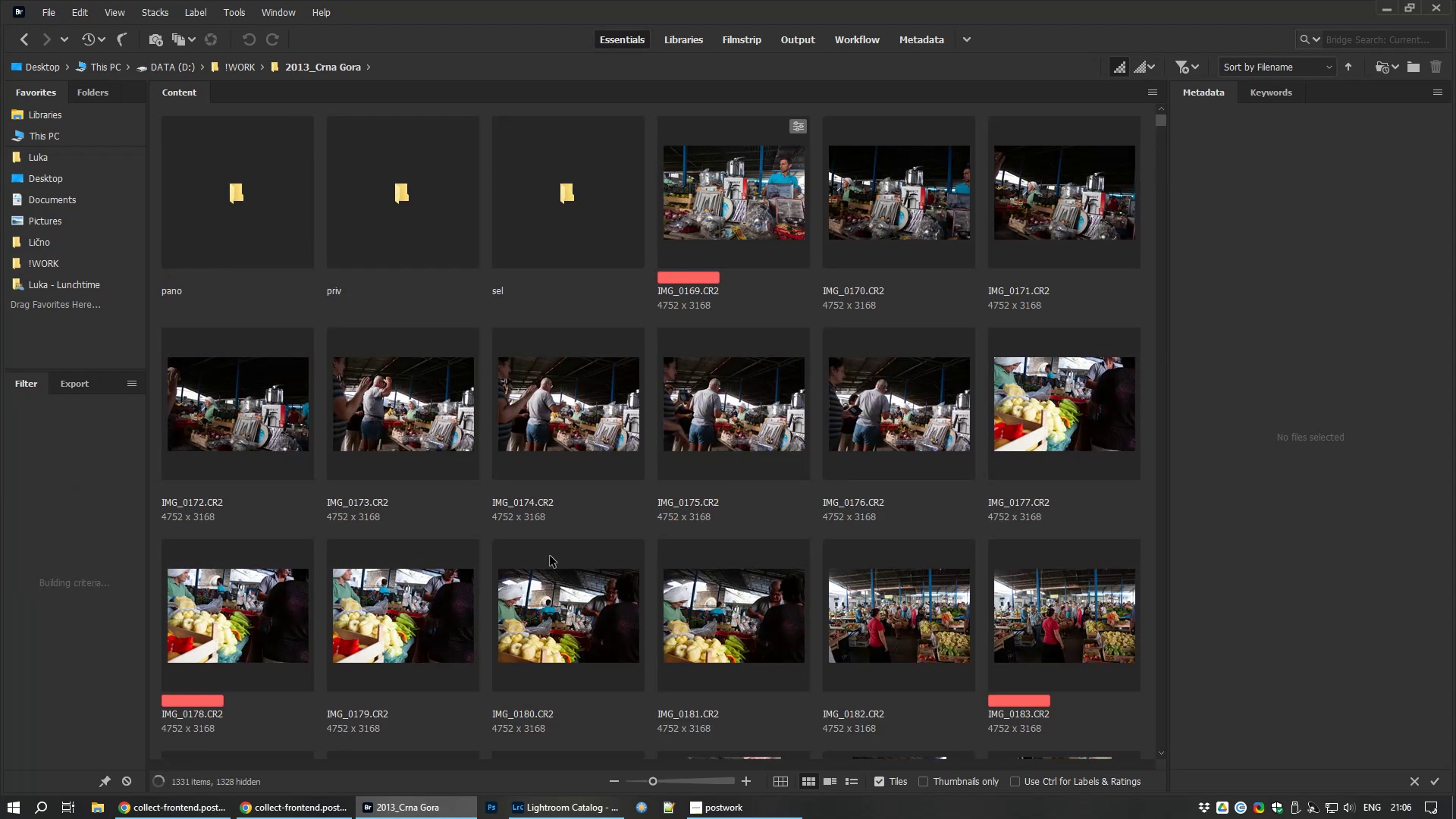 
scroll: coordinate [550, 556], scroll_direction: down, amount: 23.0
 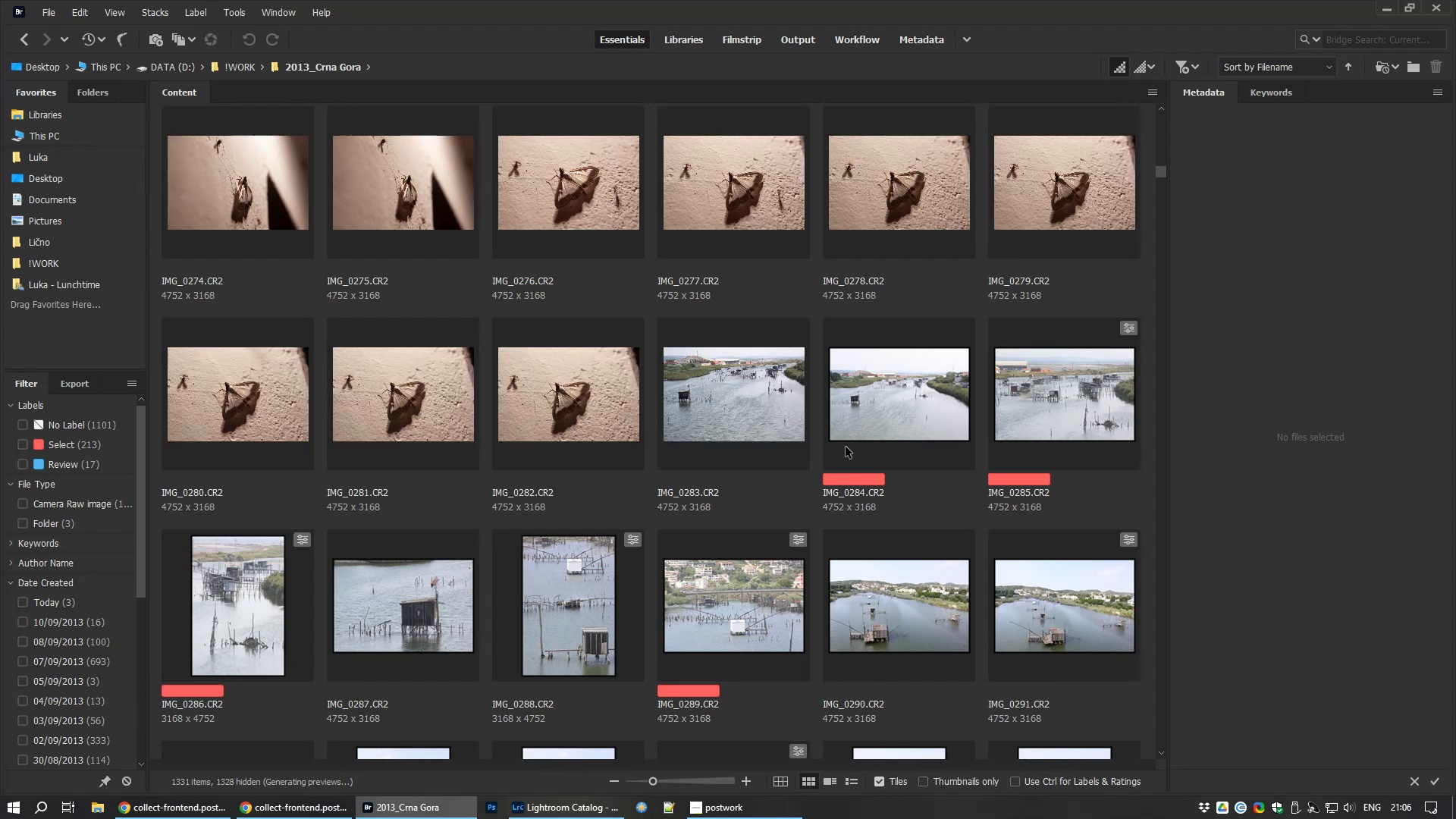 
wait(10.11)
 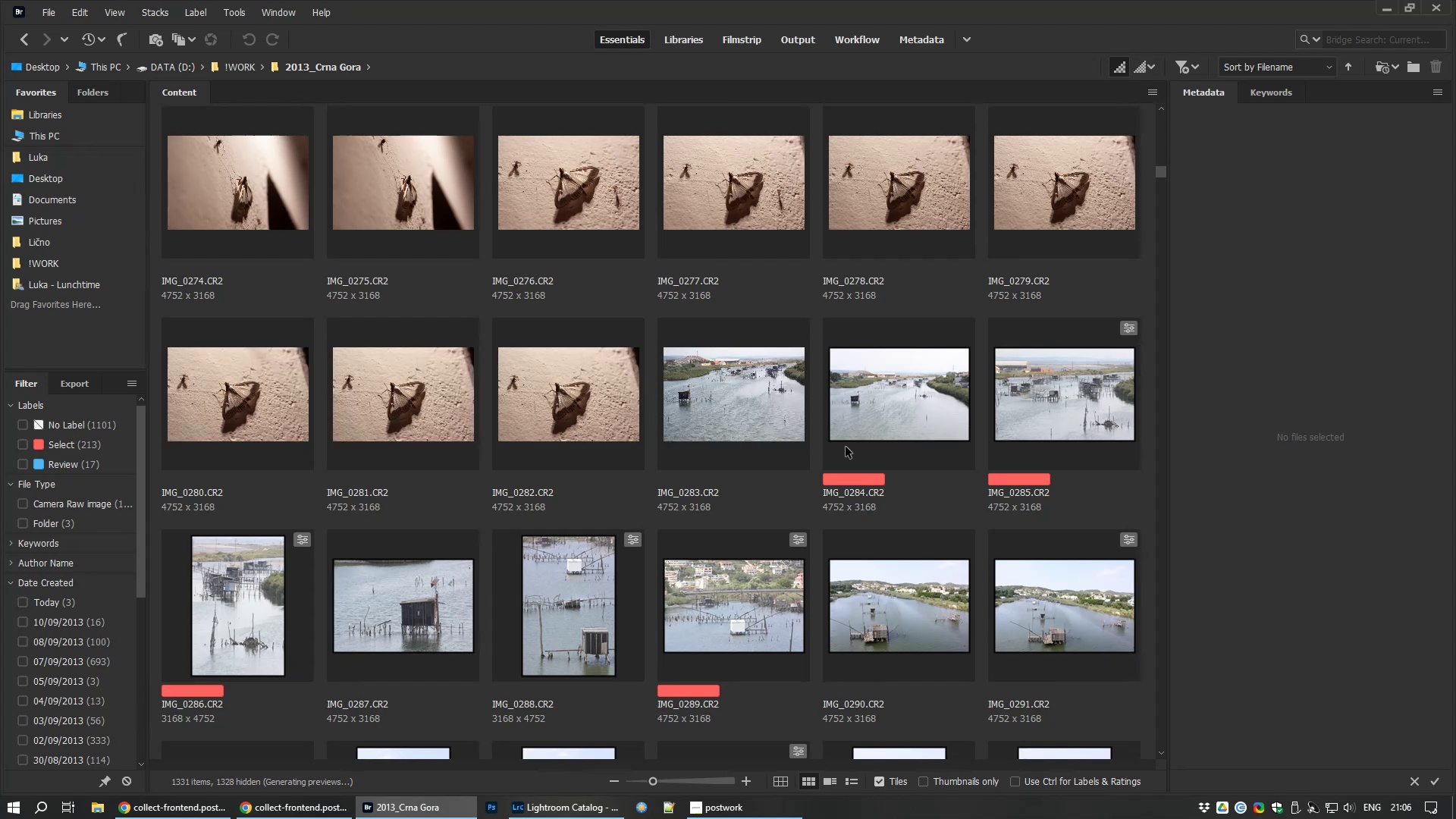 
scroll: coordinate [858, 516], scroll_direction: down, amount: 13.0
 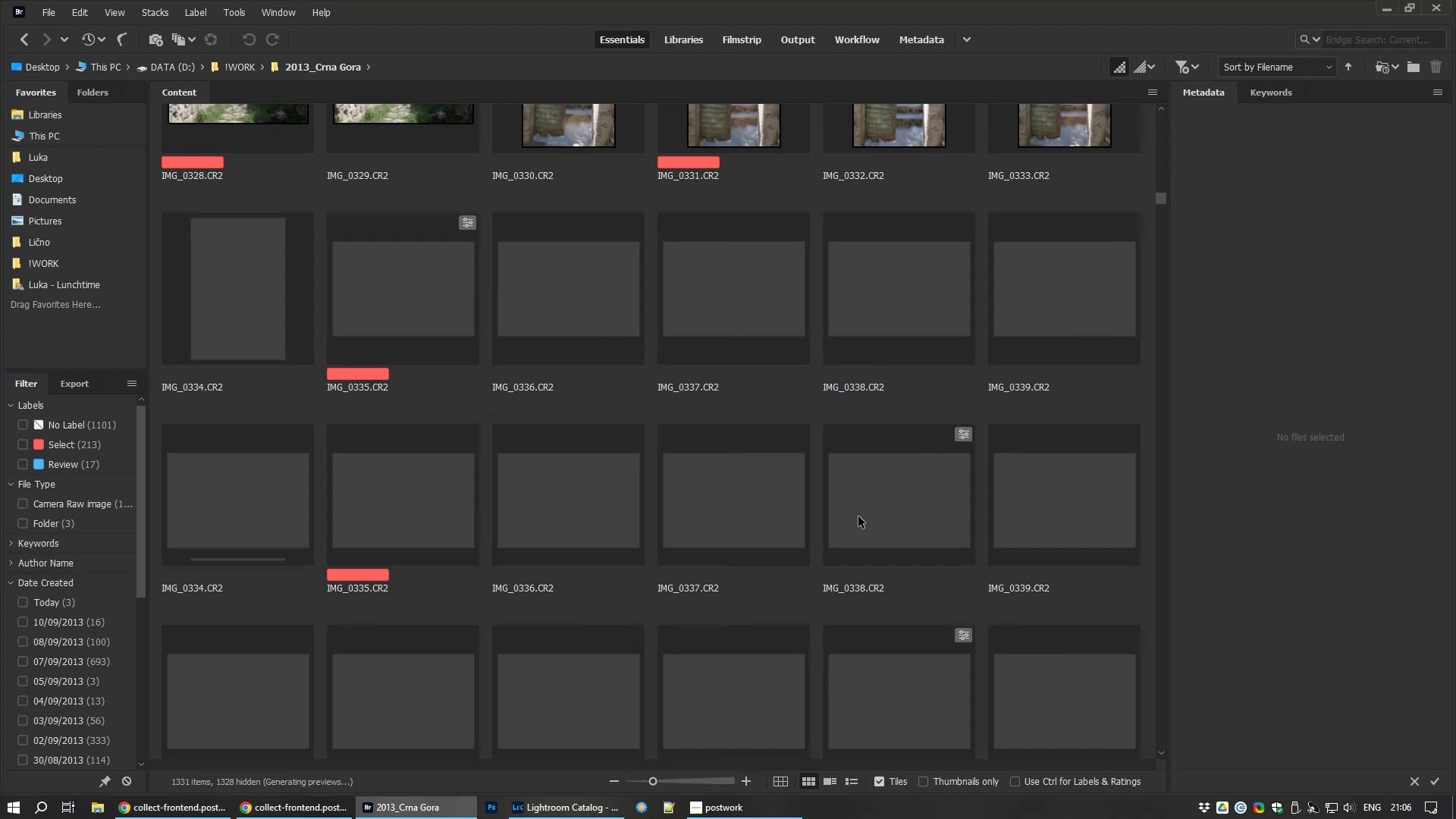 
wait(5.59)
 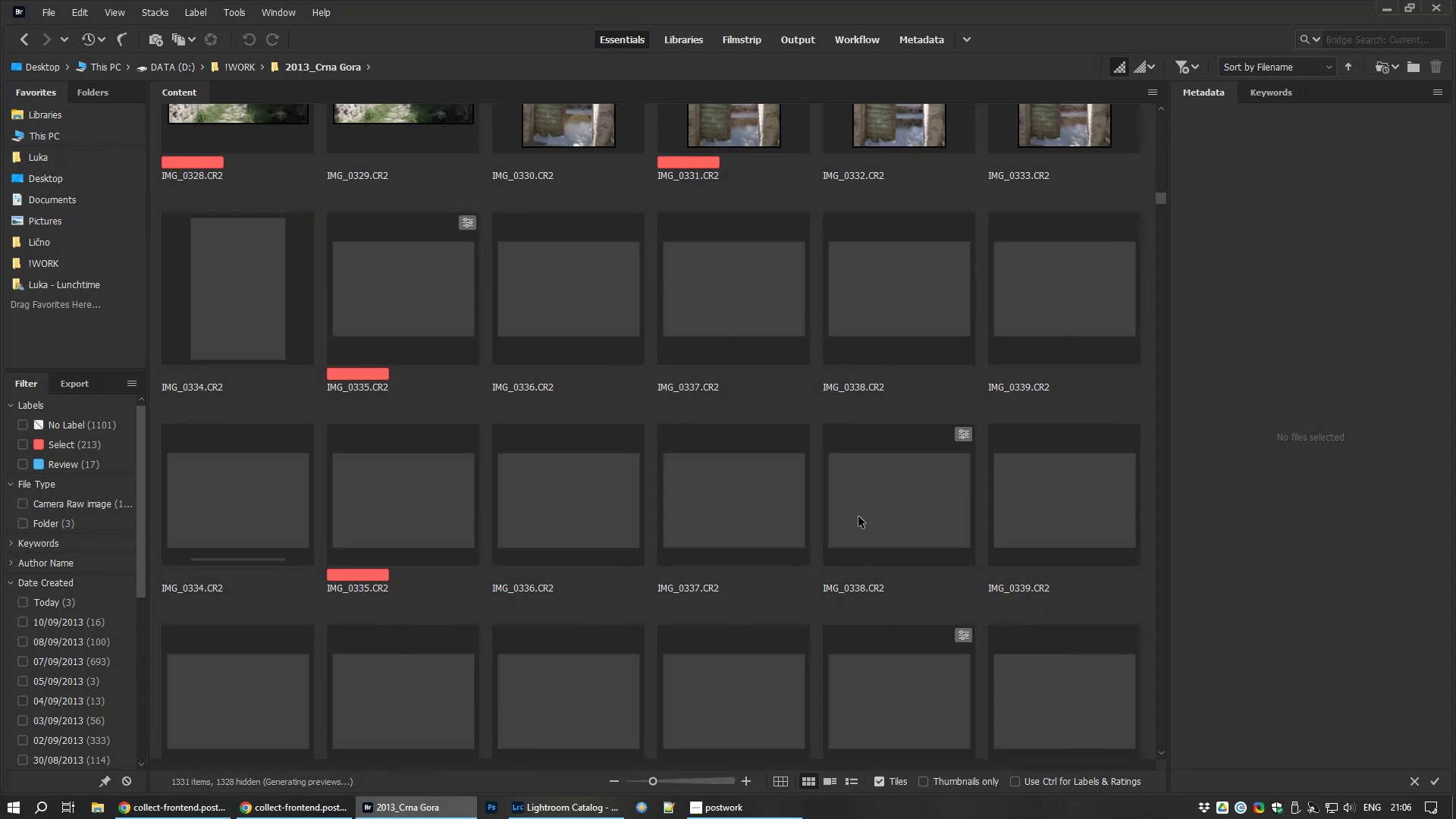 
scroll: coordinate [858, 516], scroll_direction: down, amount: 20.0
 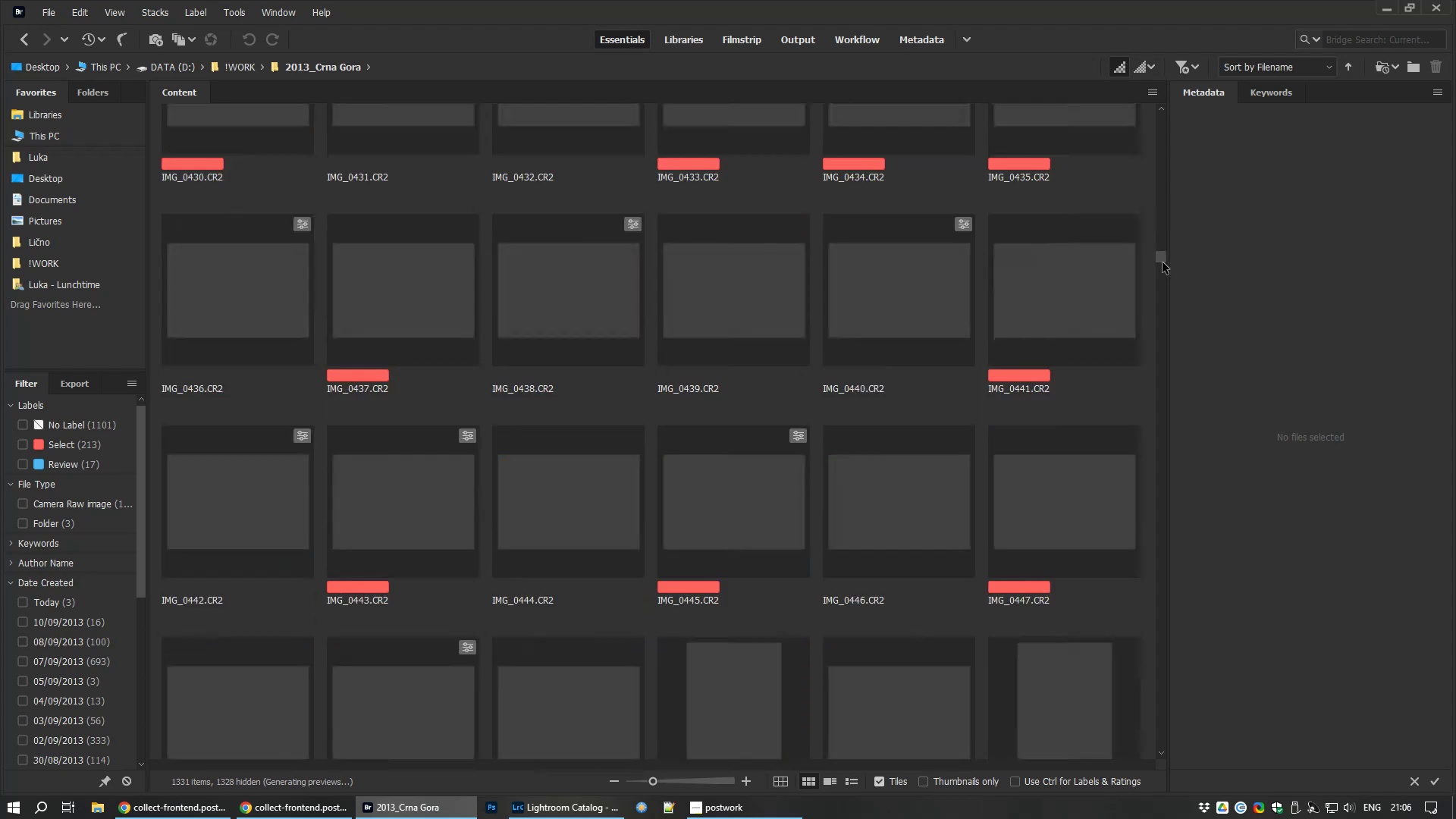 
wait(10.26)
 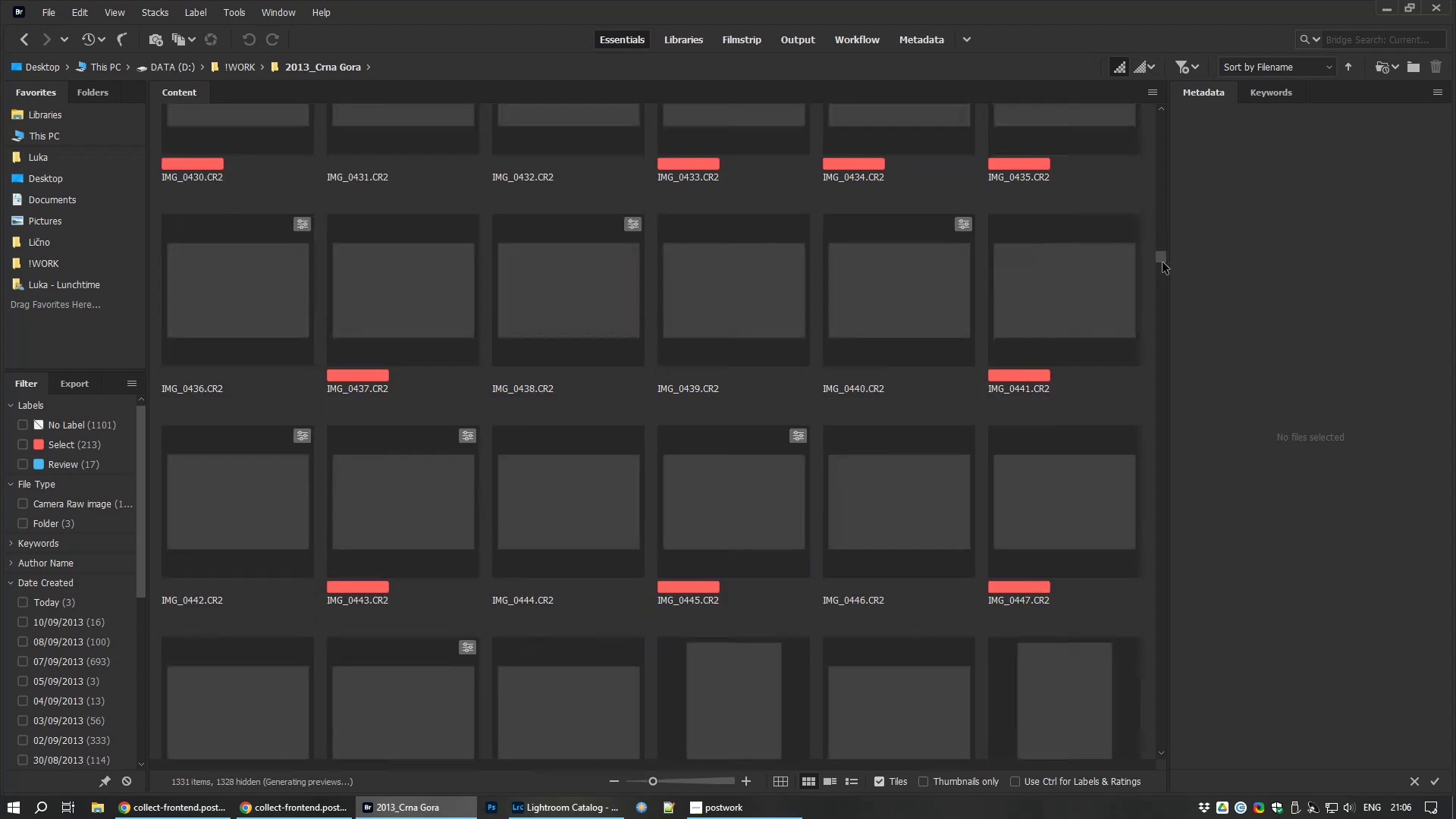 
scroll: coordinate [1004, 359], scroll_direction: down, amount: 23.0
 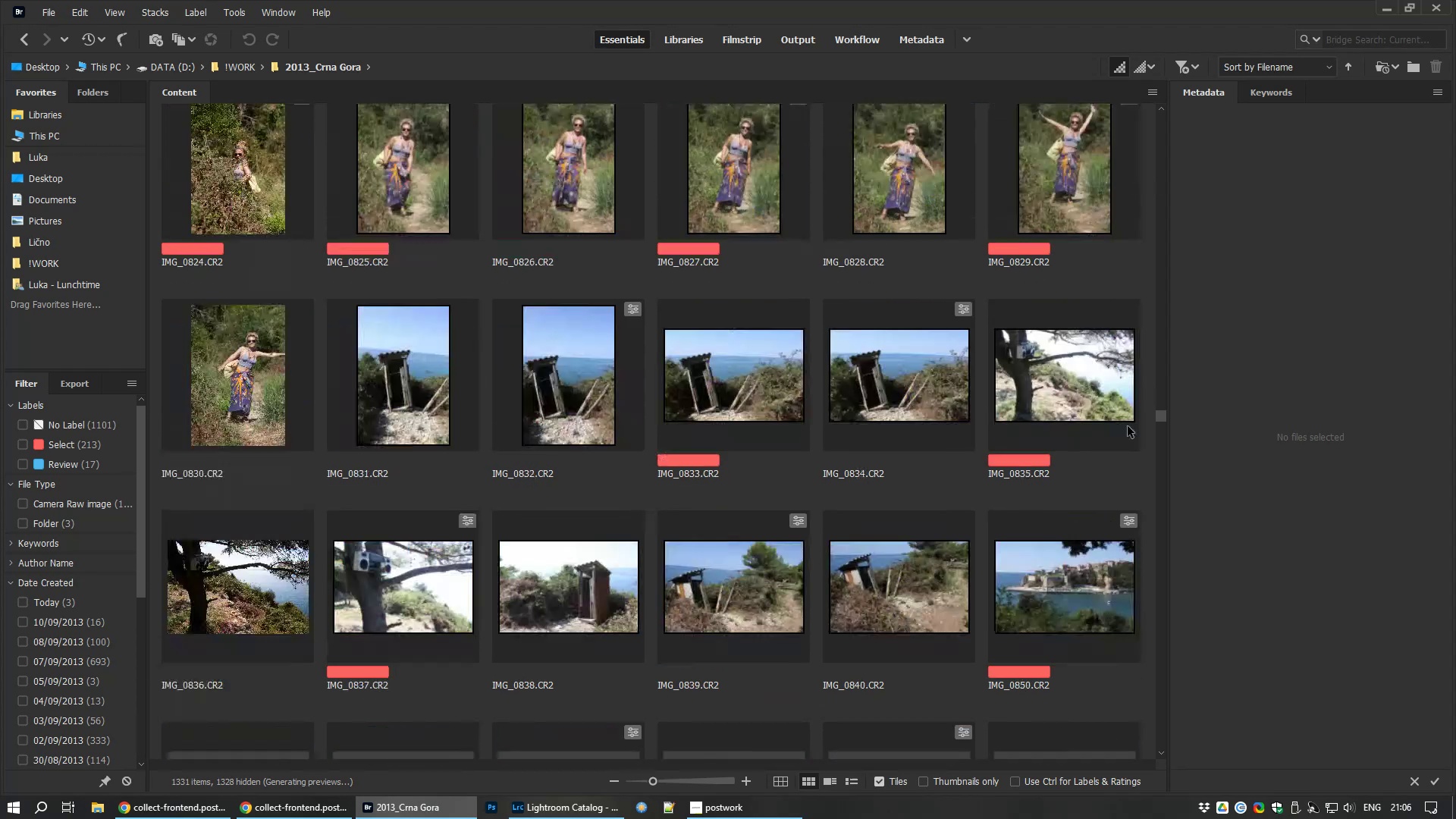 
mouse_move([1163, 451])
 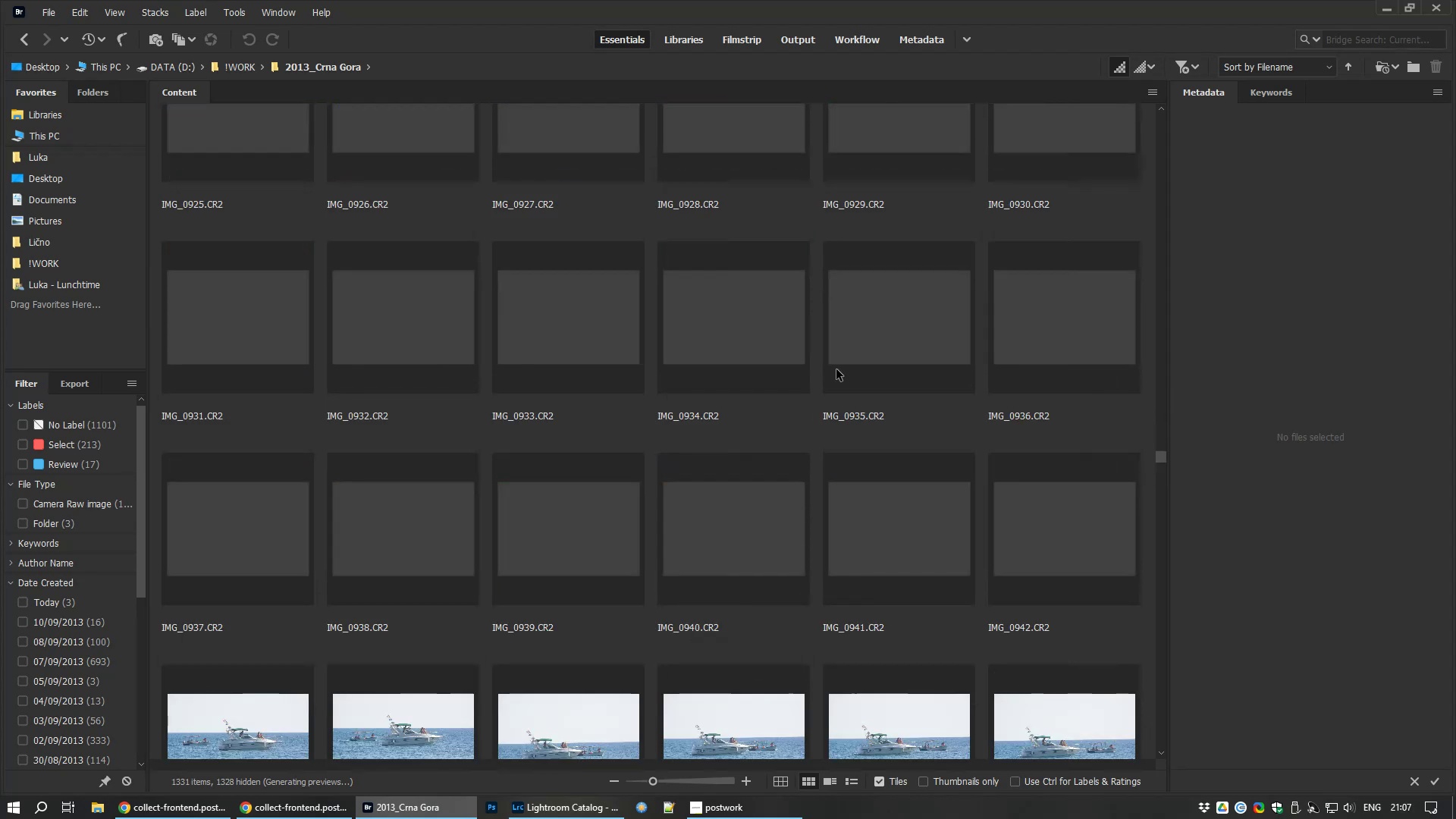 
scroll: coordinate [834, 368], scroll_direction: up, amount: 18.0
 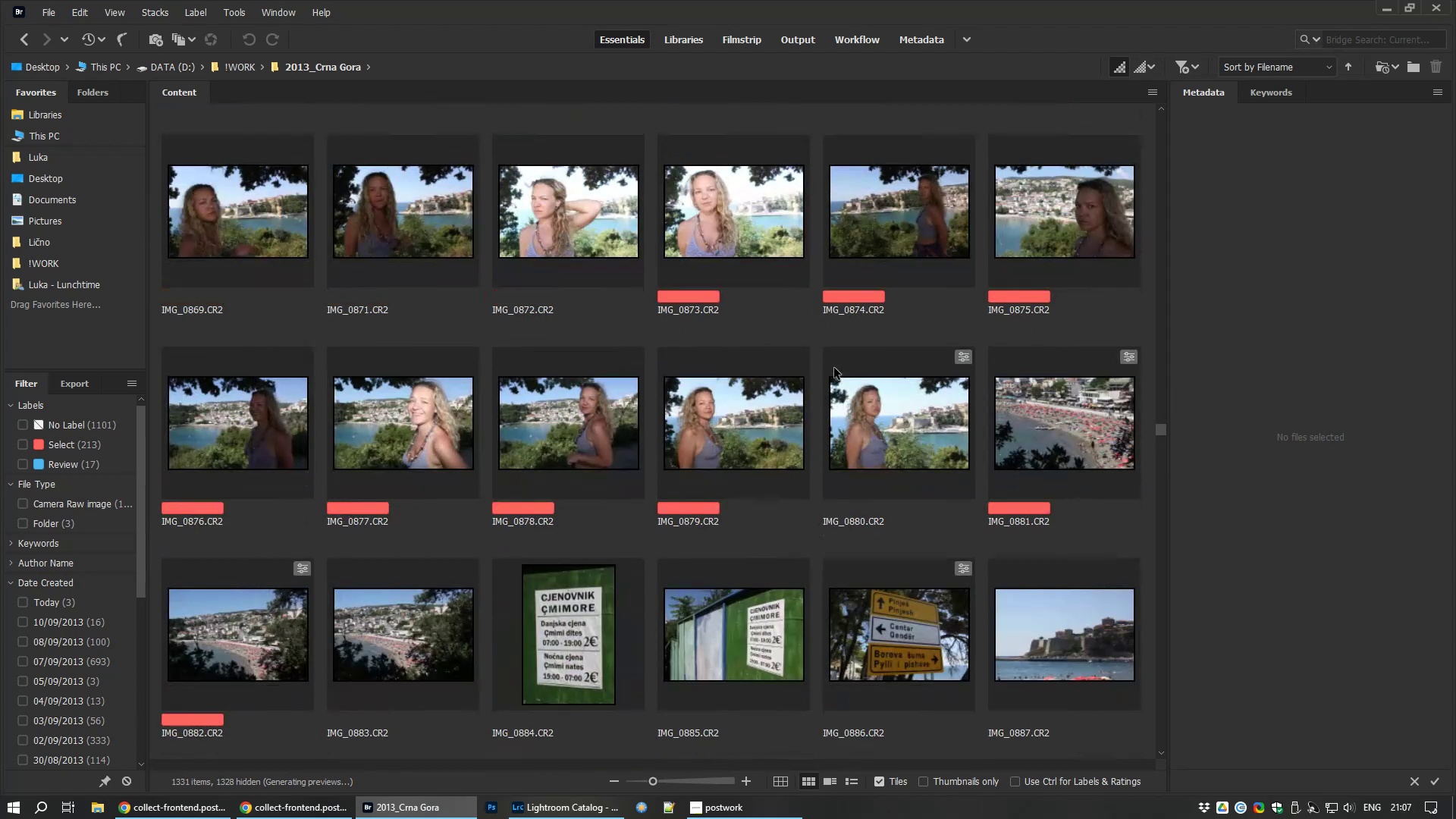 
scroll: coordinate [906, 366], scroll_direction: down, amount: 8.0
 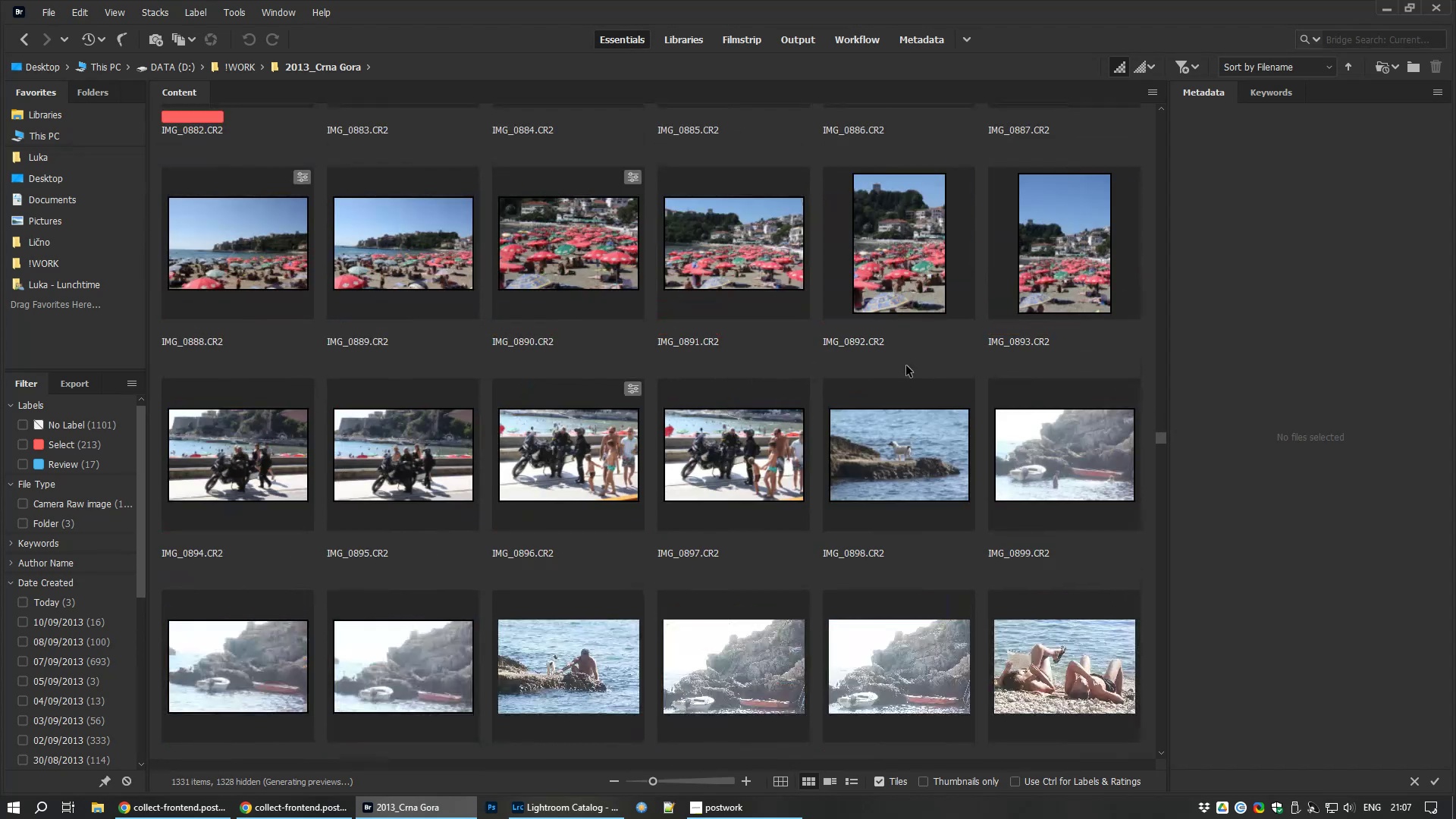 
scroll: coordinate [906, 366], scroll_direction: up, amount: 2.0
 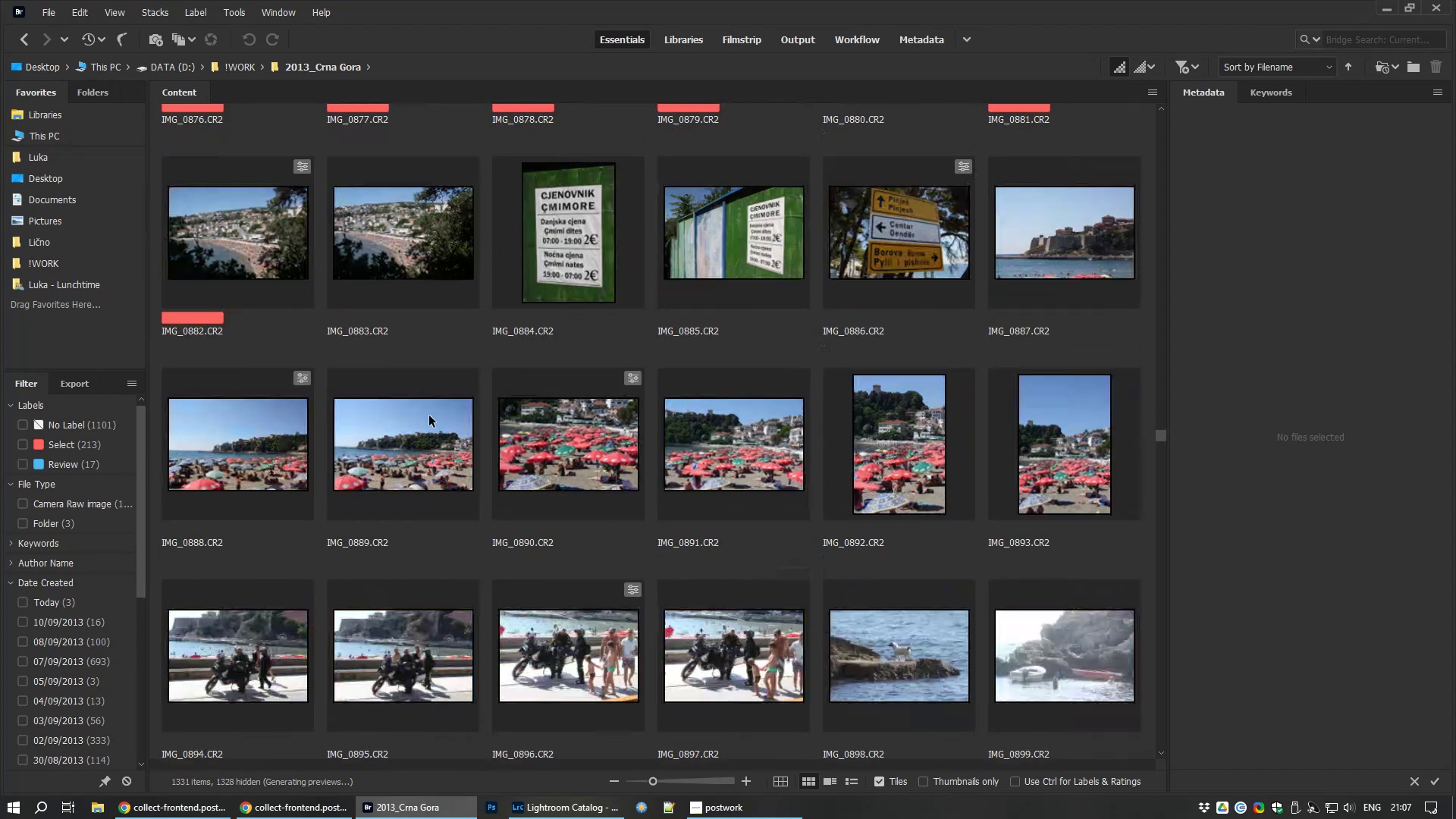 
scroll: coordinate [457, 438], scroll_direction: down, amount: 1.0
 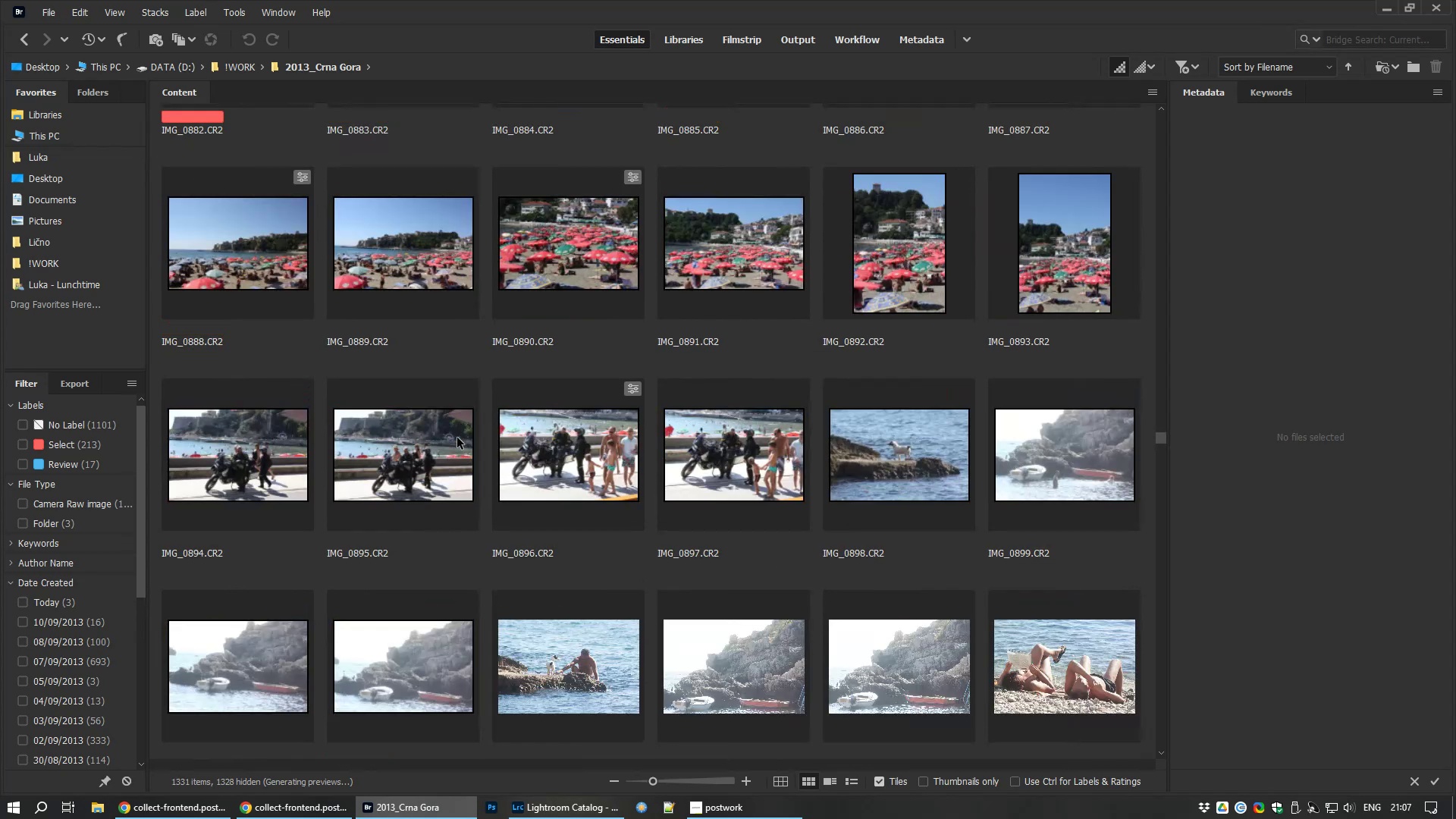 
scroll: coordinate [460, 249], scroll_direction: up, amount: 1.0
 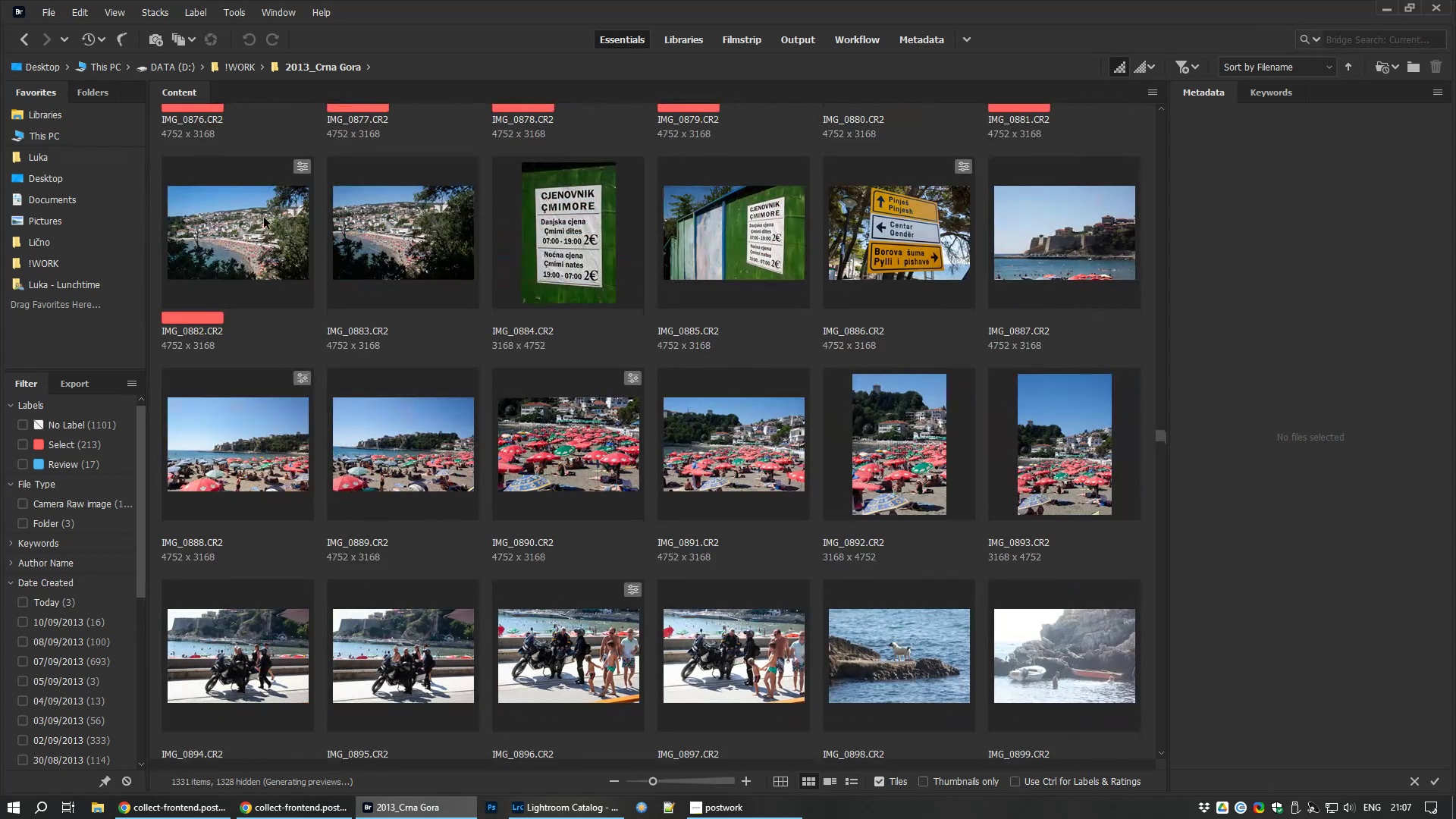 
key(Space)
 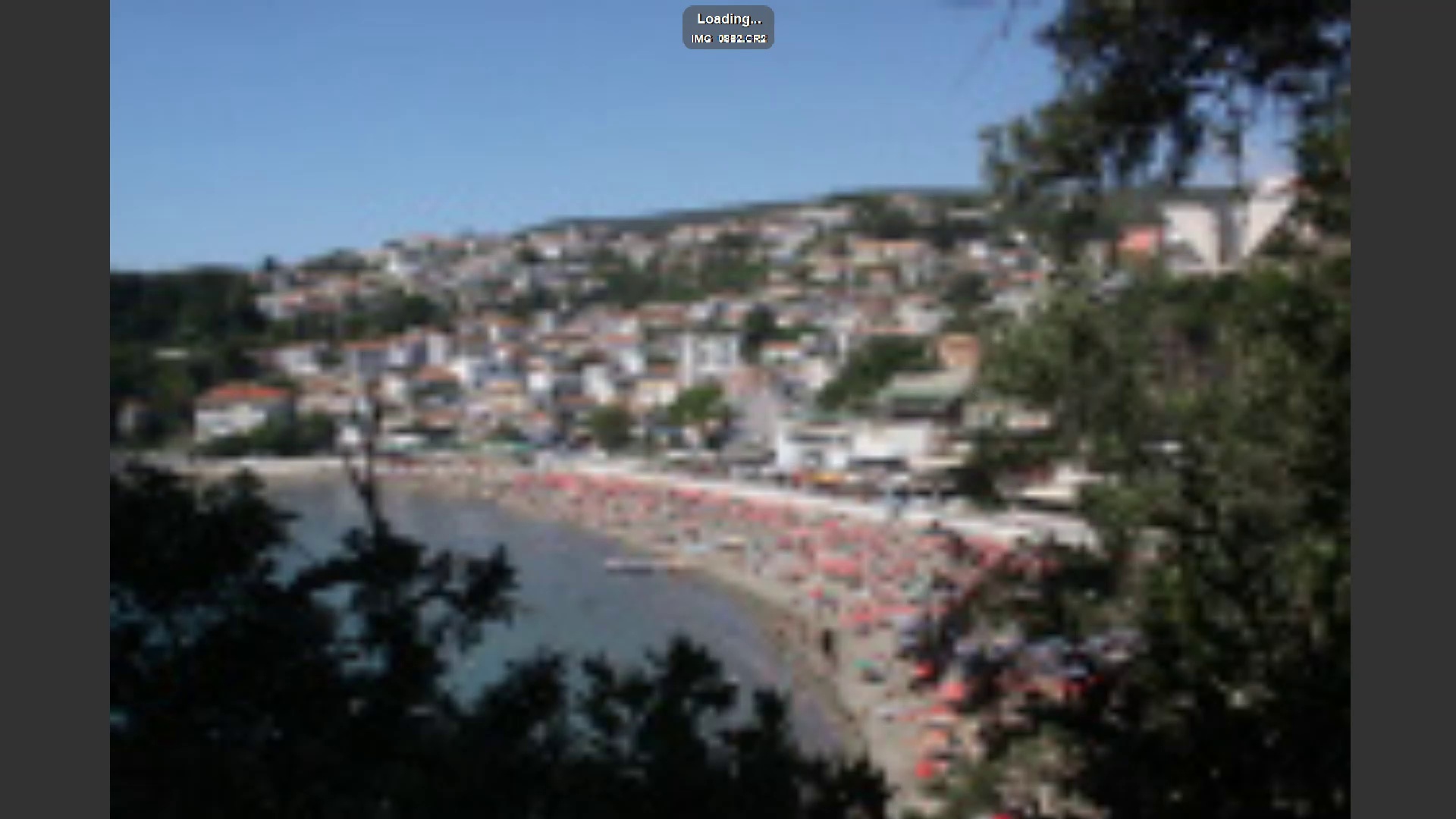 
wait(7.14)
 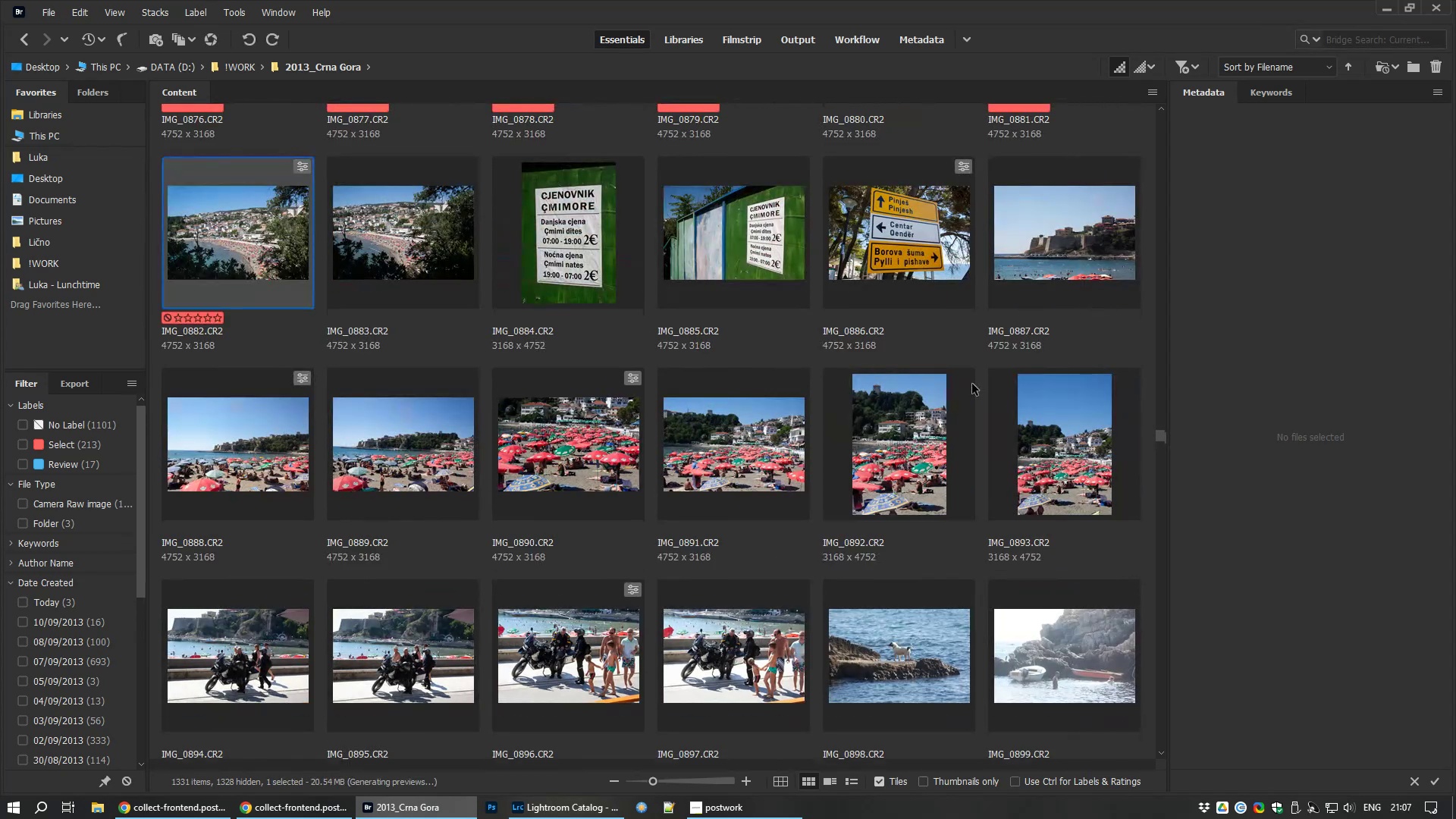 
key(ArrowRight)
 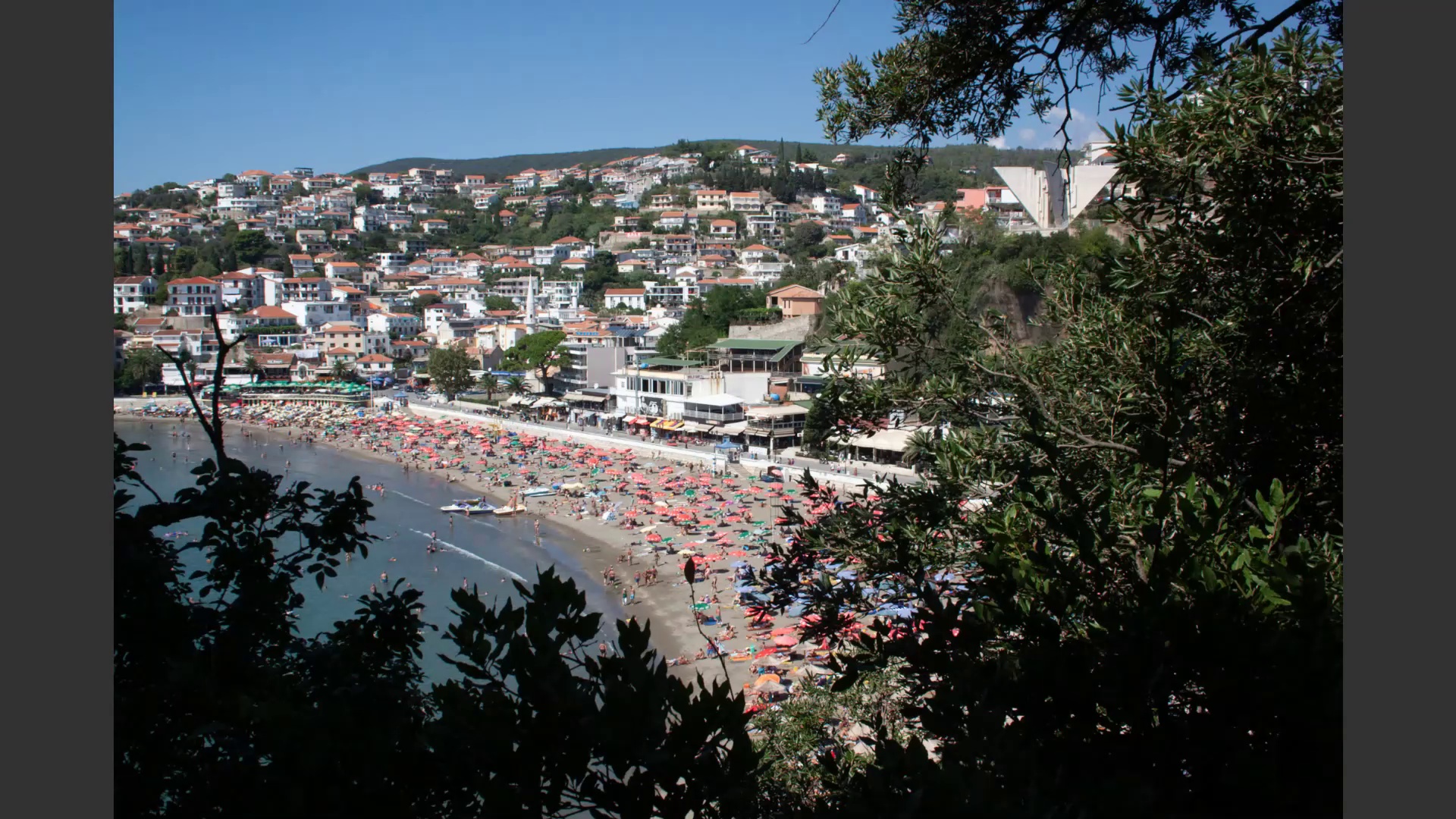 
key(ArrowLeft)
 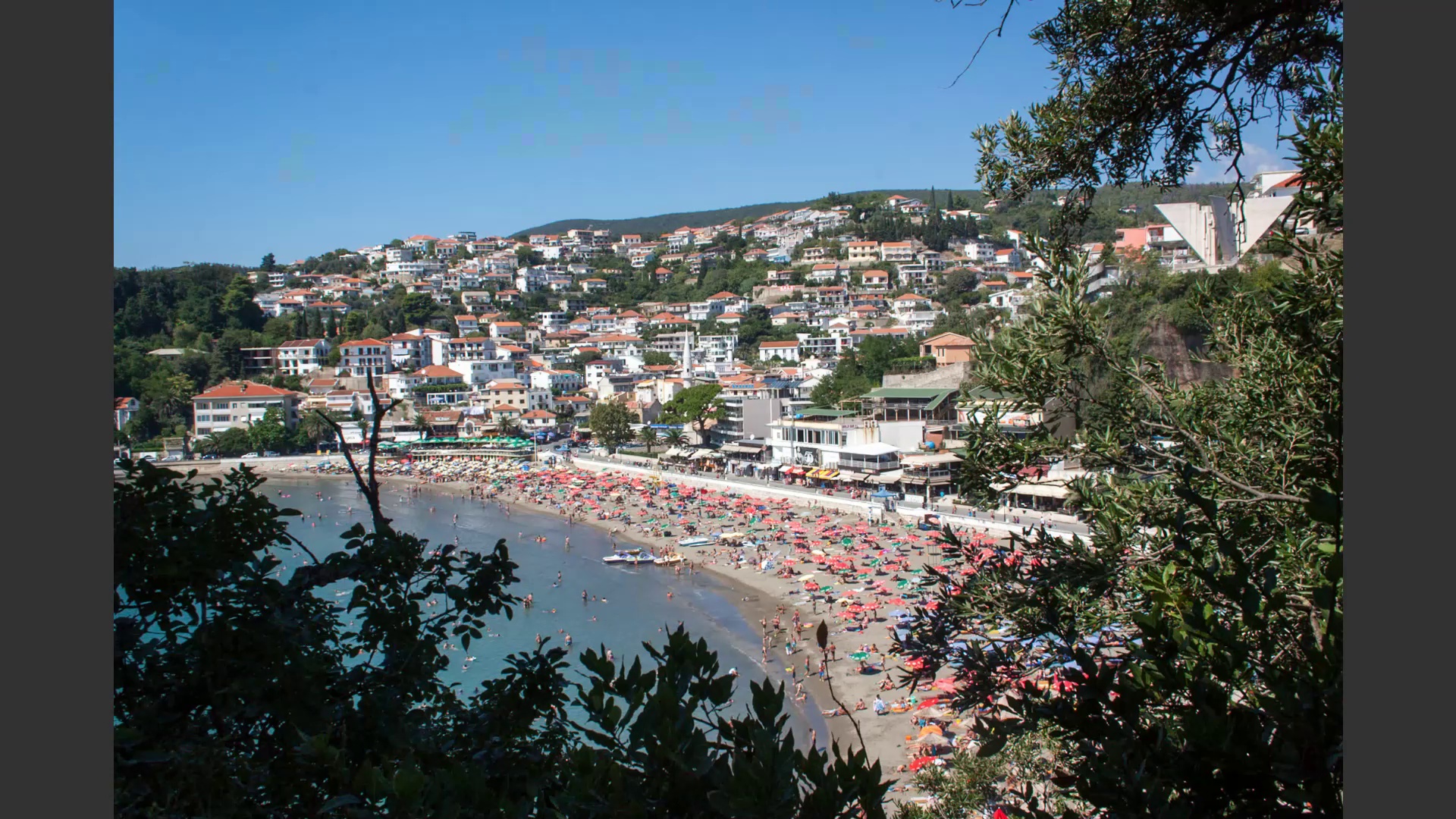 
hold_key(key=ArrowRight, duration=0.32)
 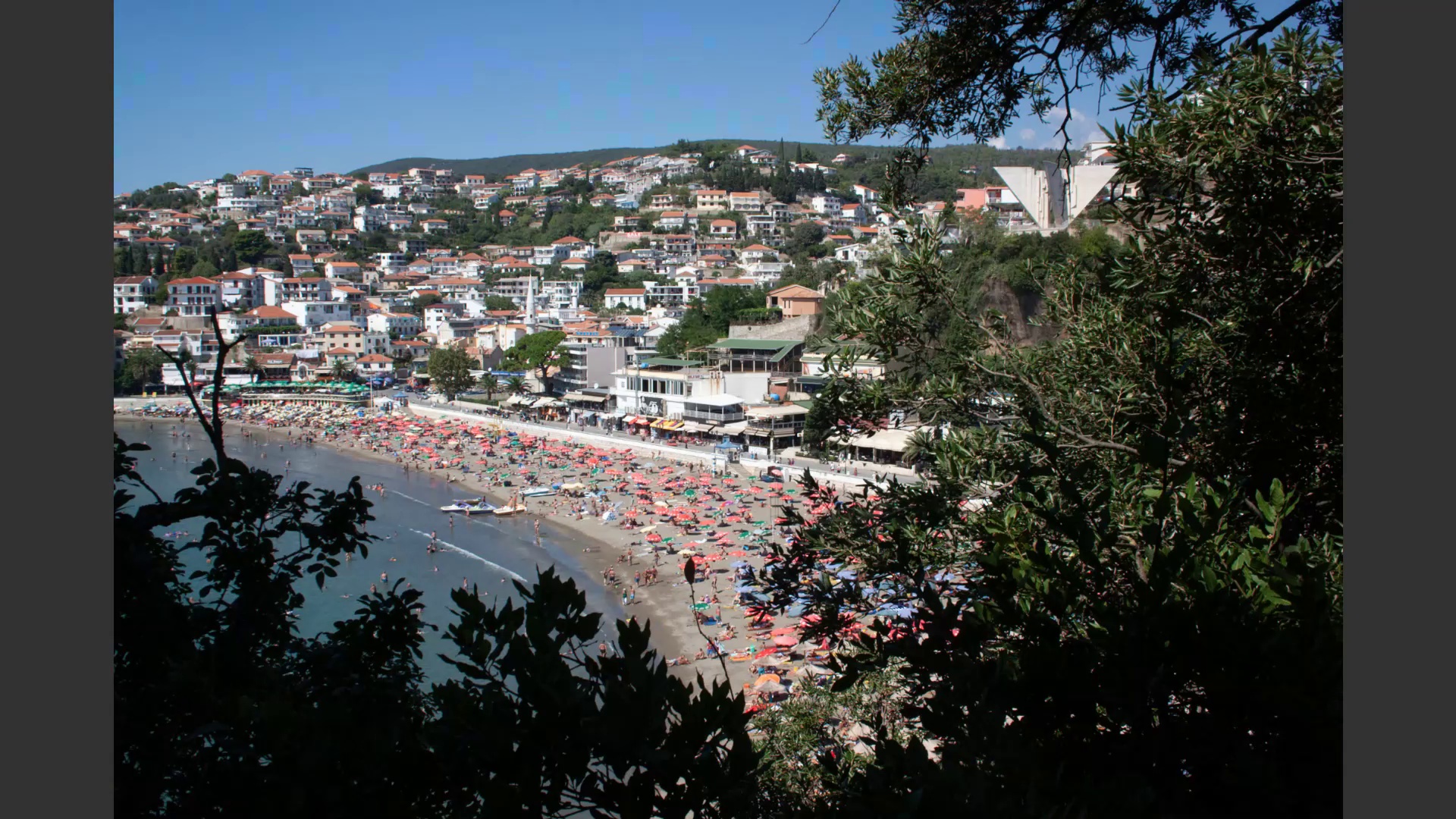 
key(ArrowRight)
 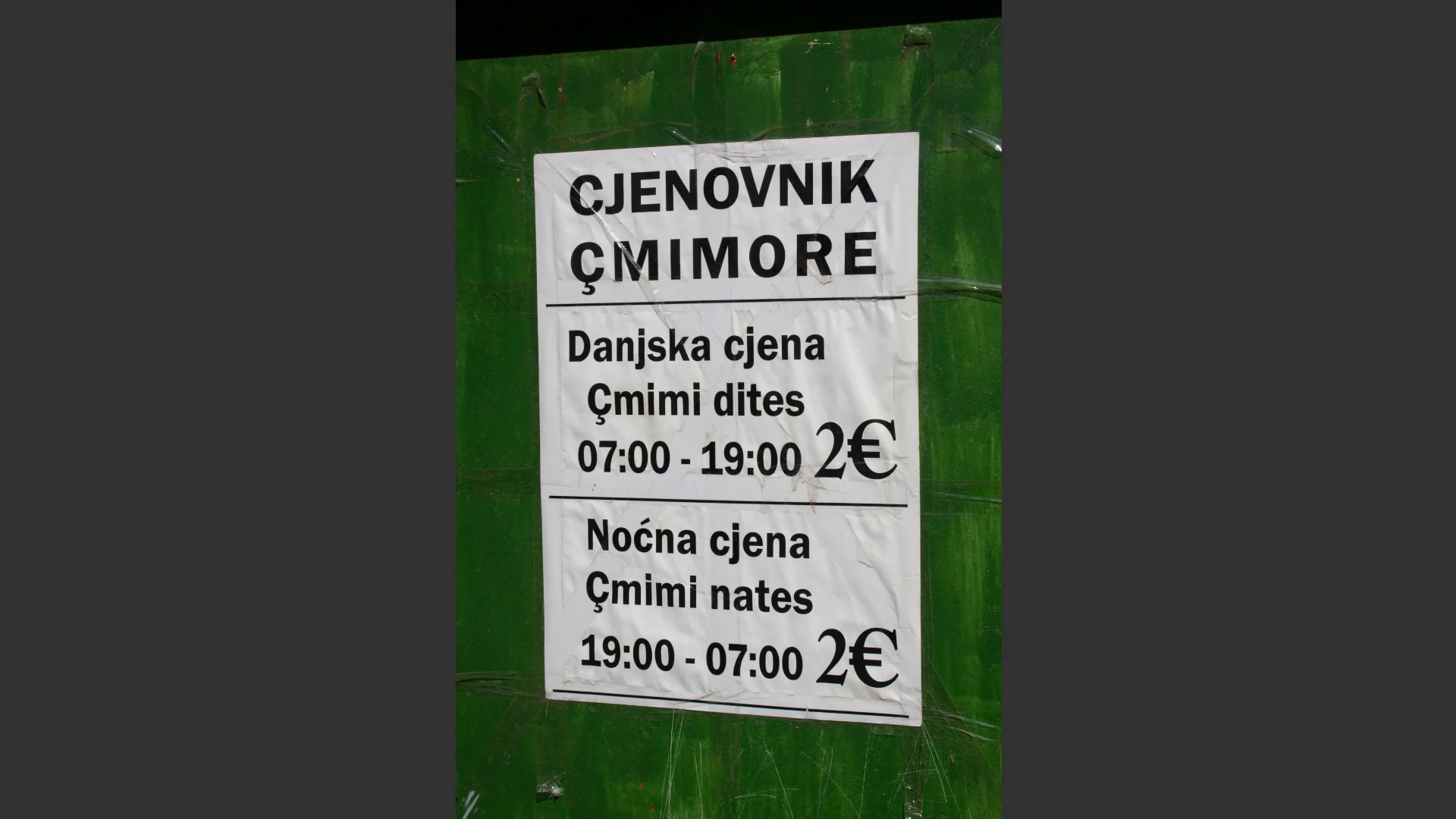 
wait(8.6)
 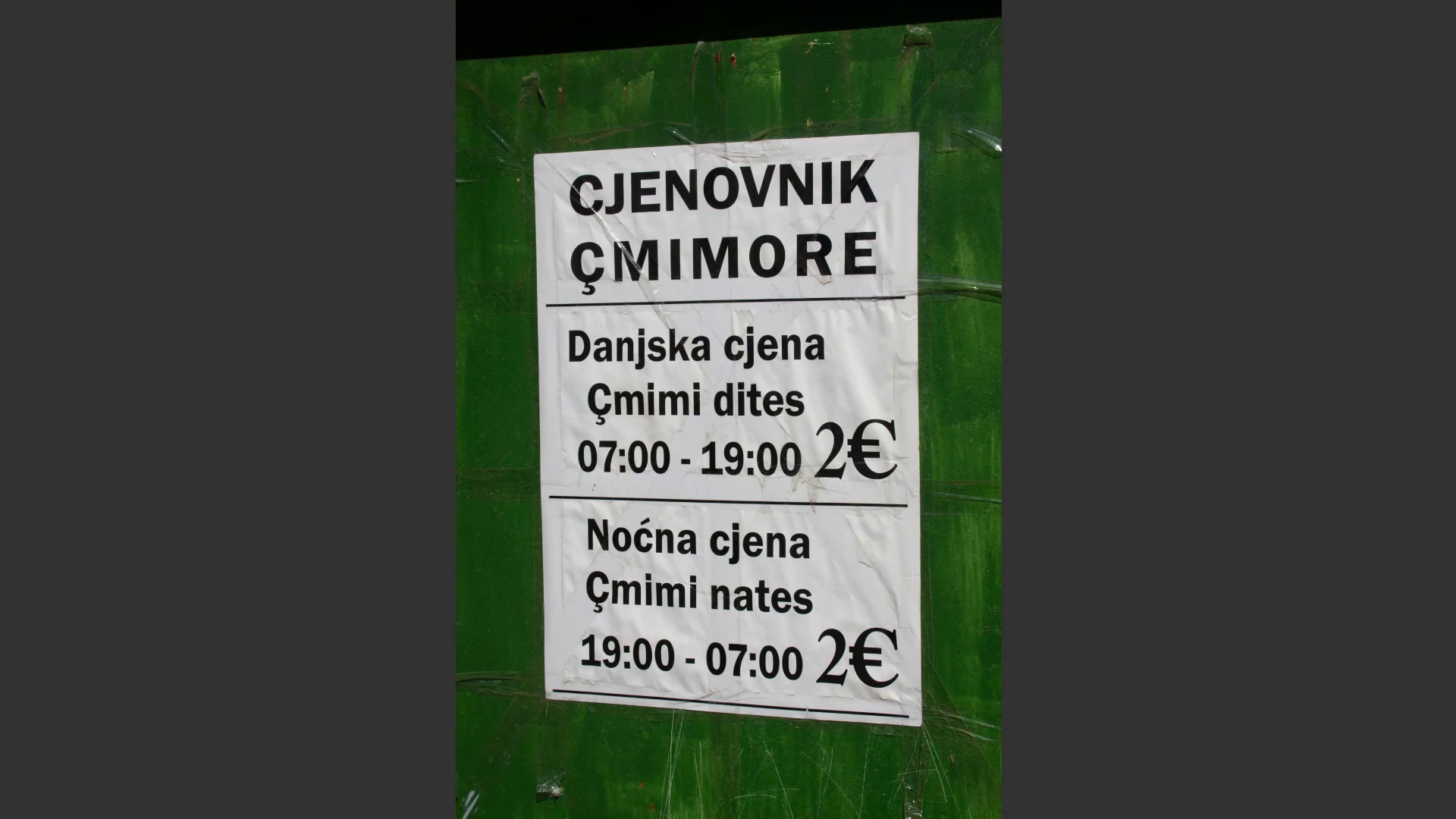 
hold_key(key=6, duration=0.35)
 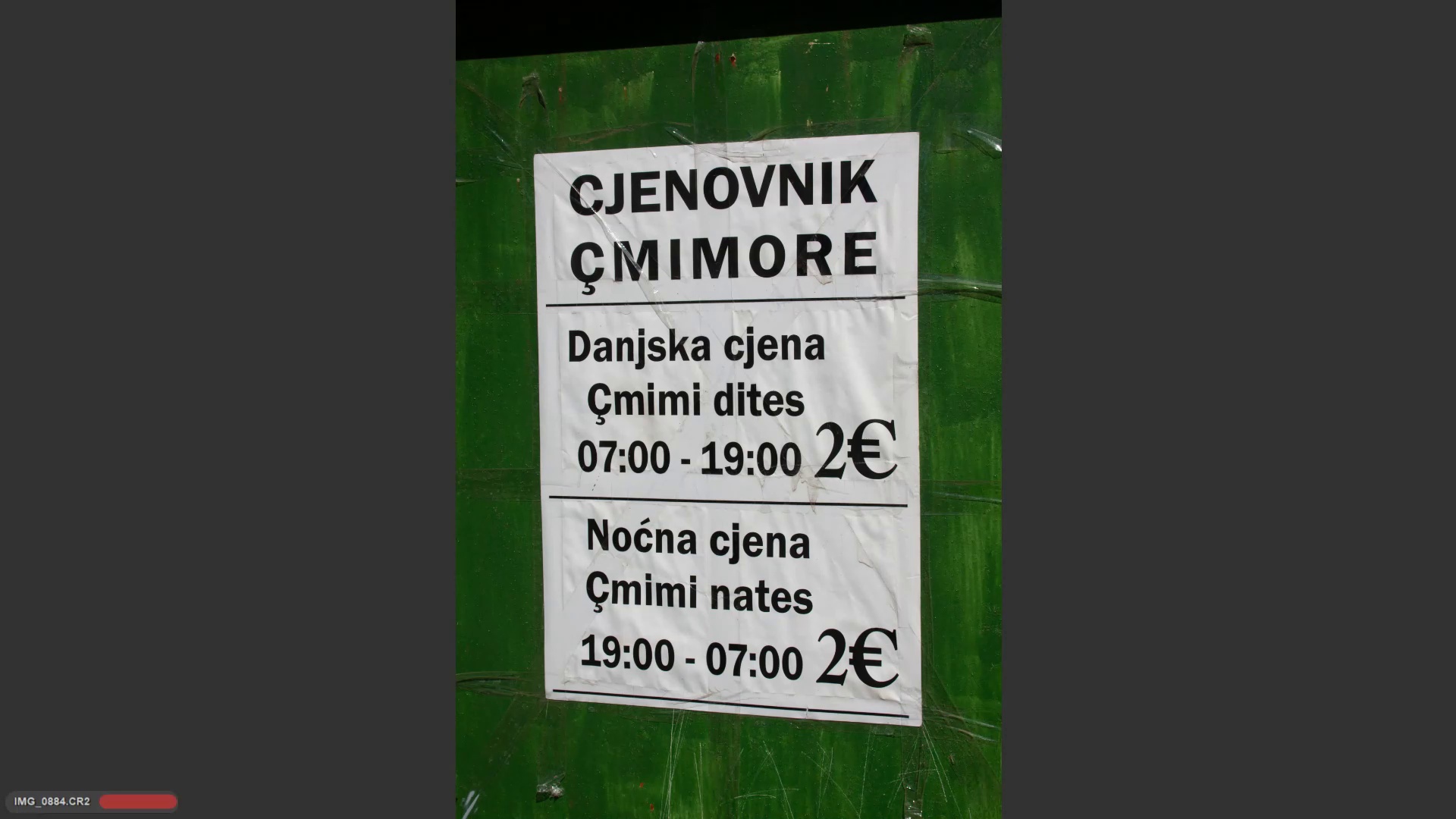 
key(ArrowRight)
 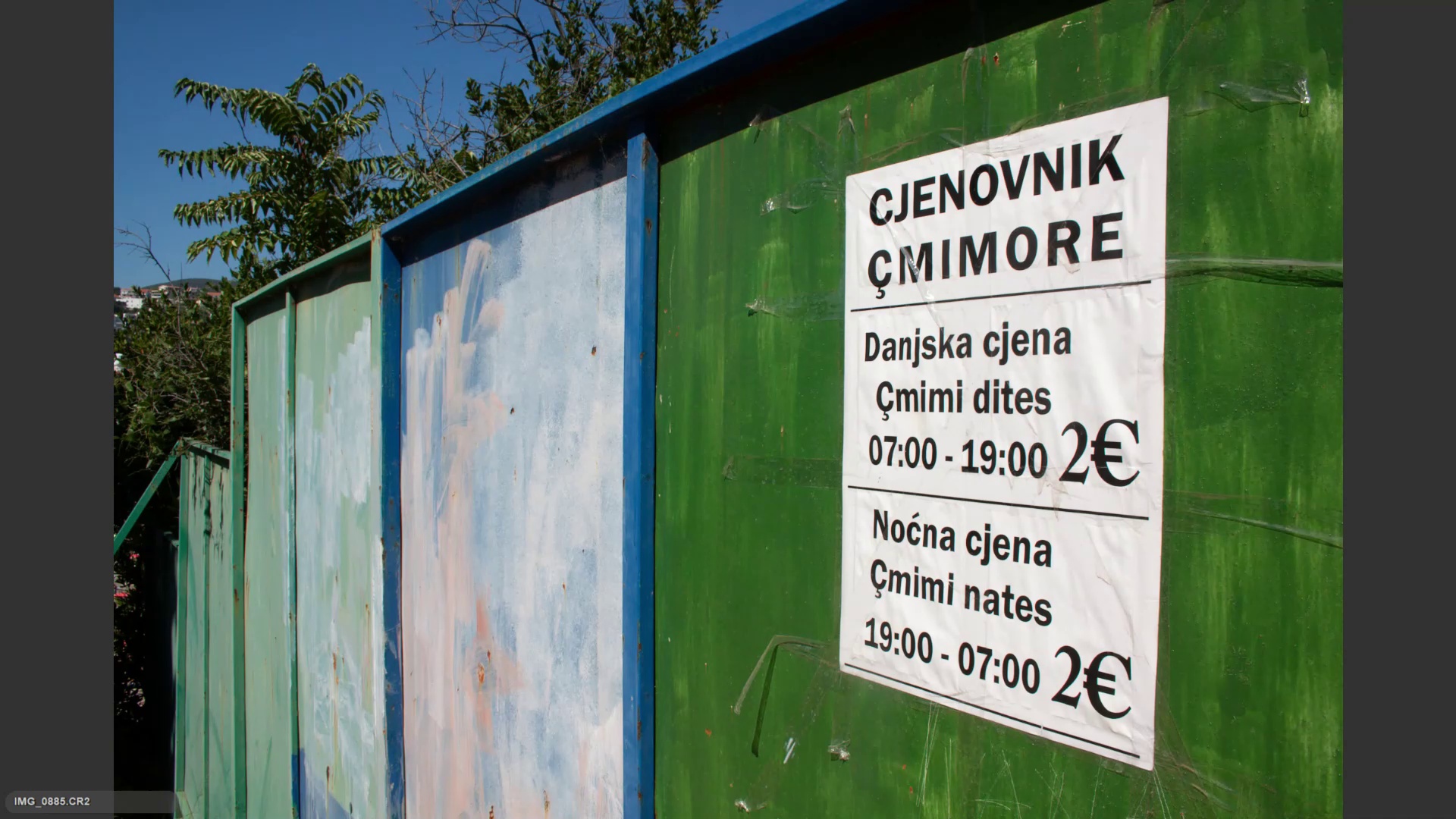 
hold_key(key=ArrowRight, duration=0.32)
 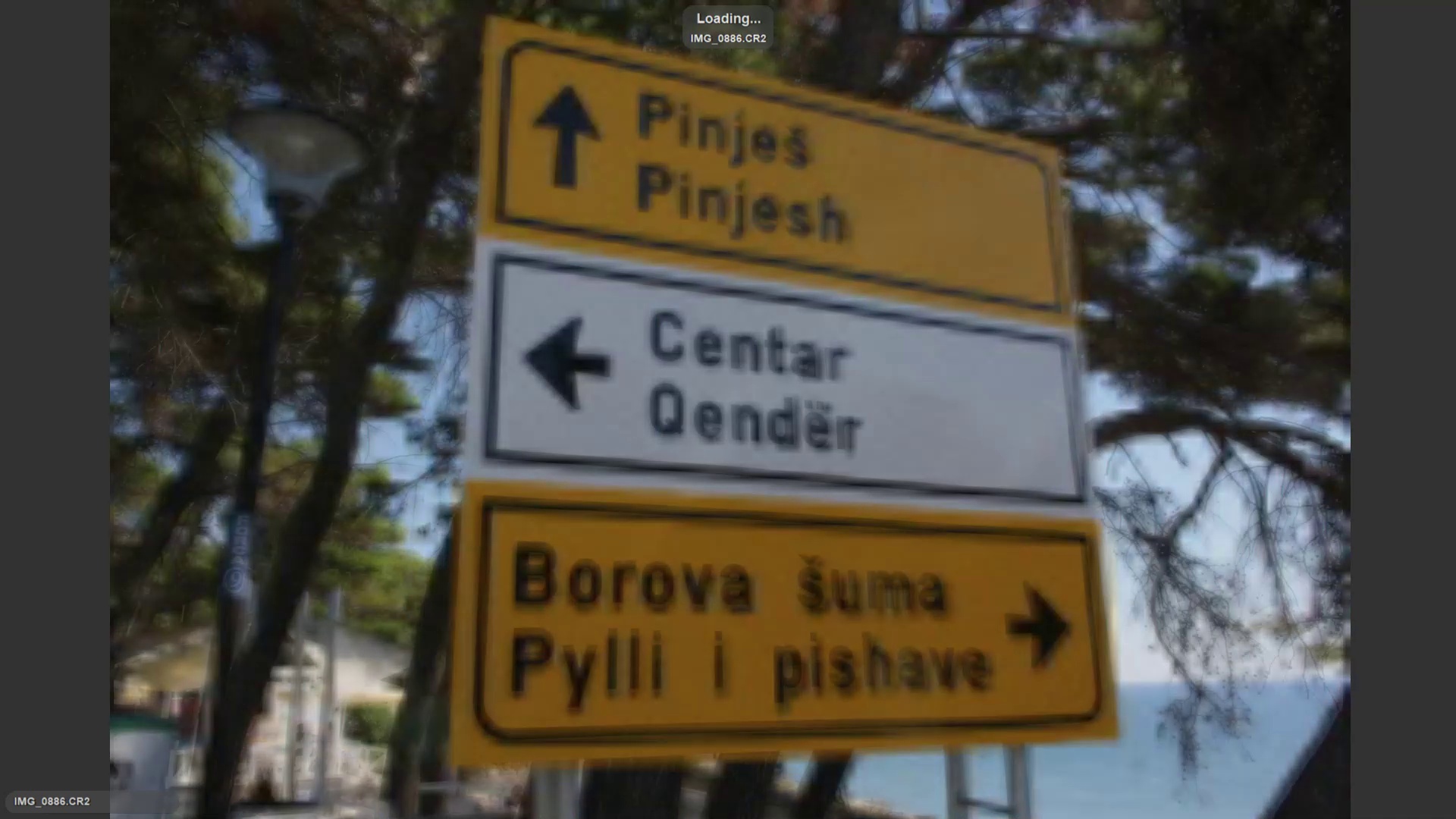 
key(ArrowLeft)
 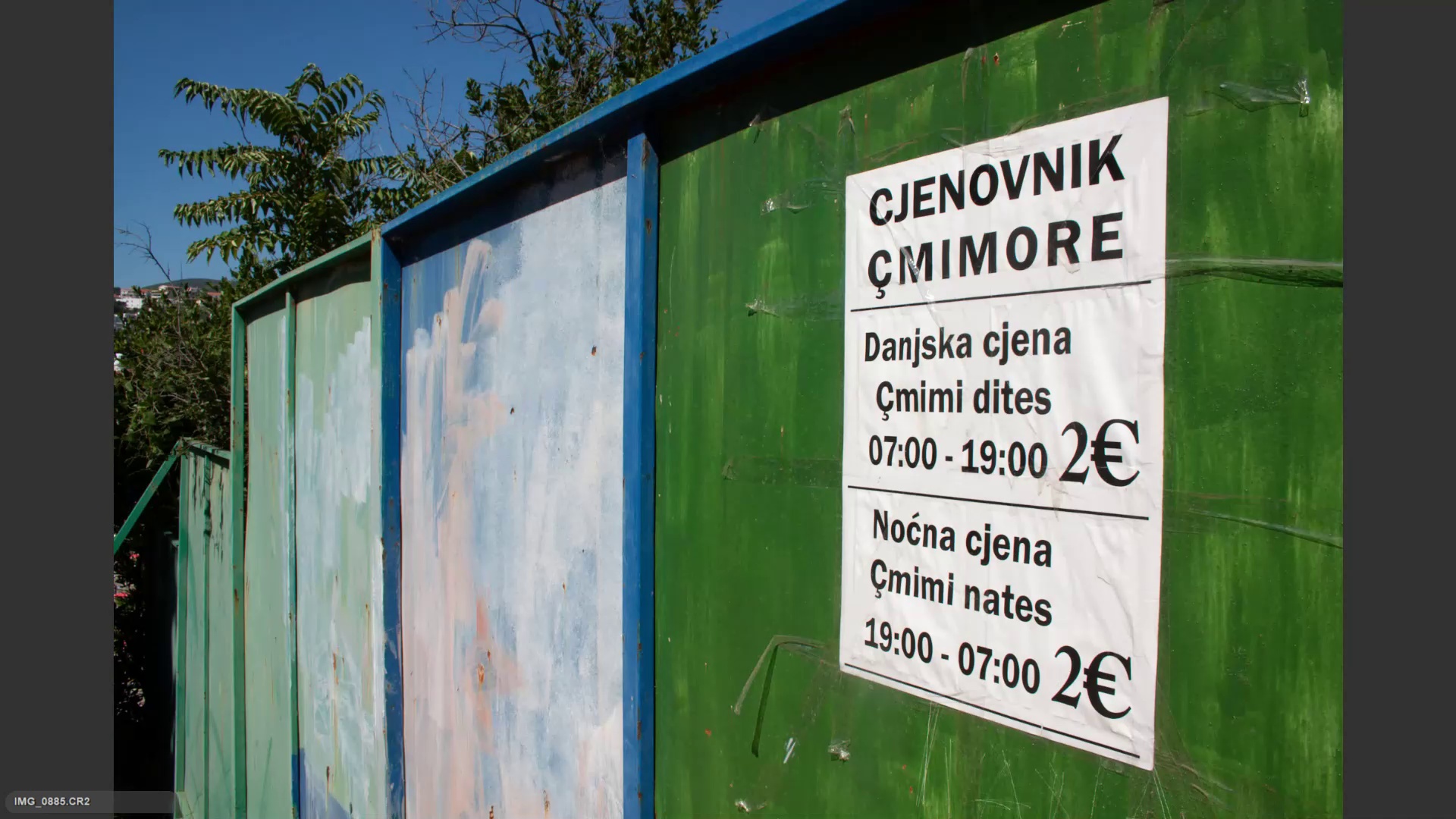 
wait(6.2)
 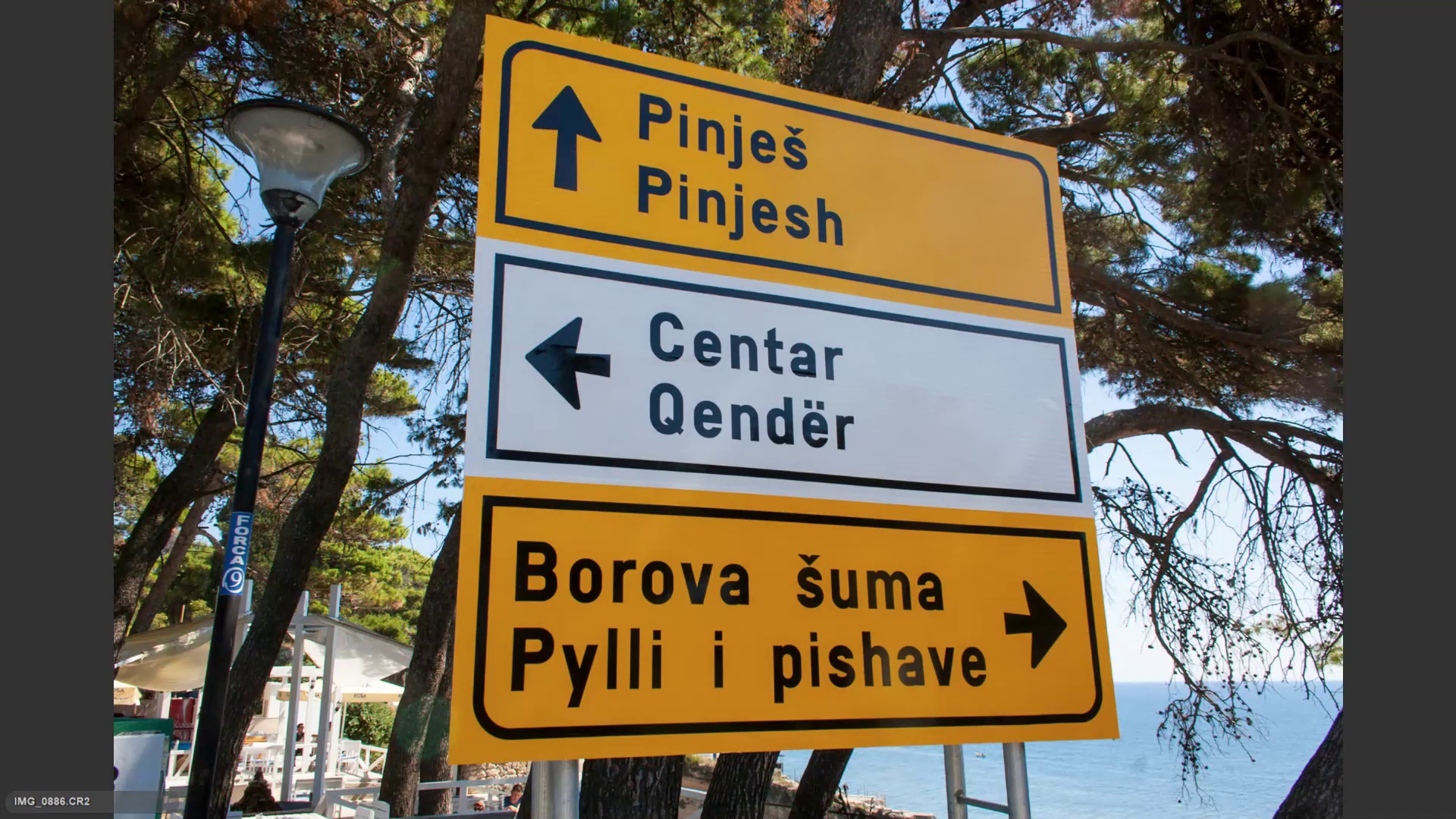 
key(ArrowRight)
 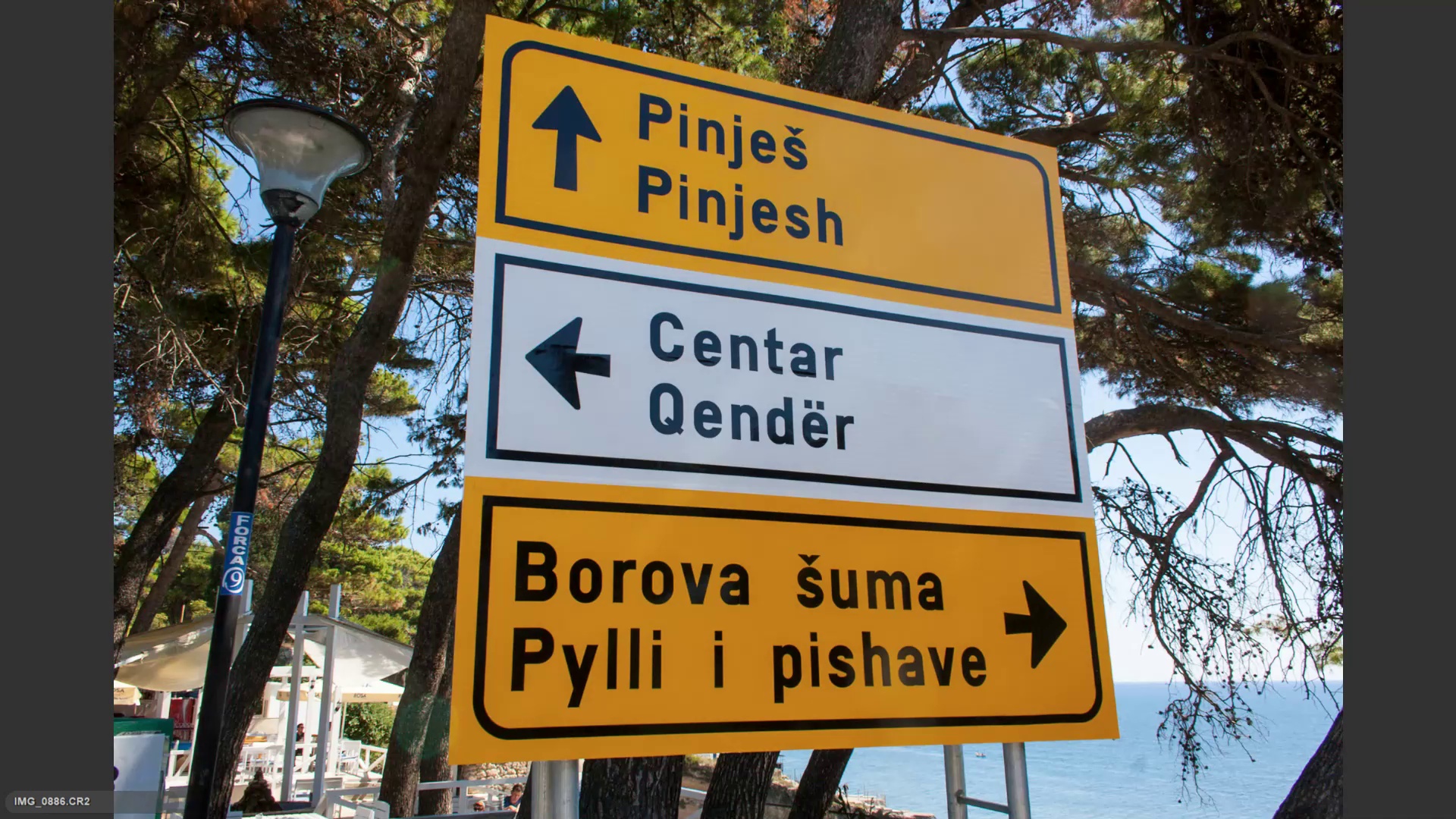 
key(ArrowRight)
 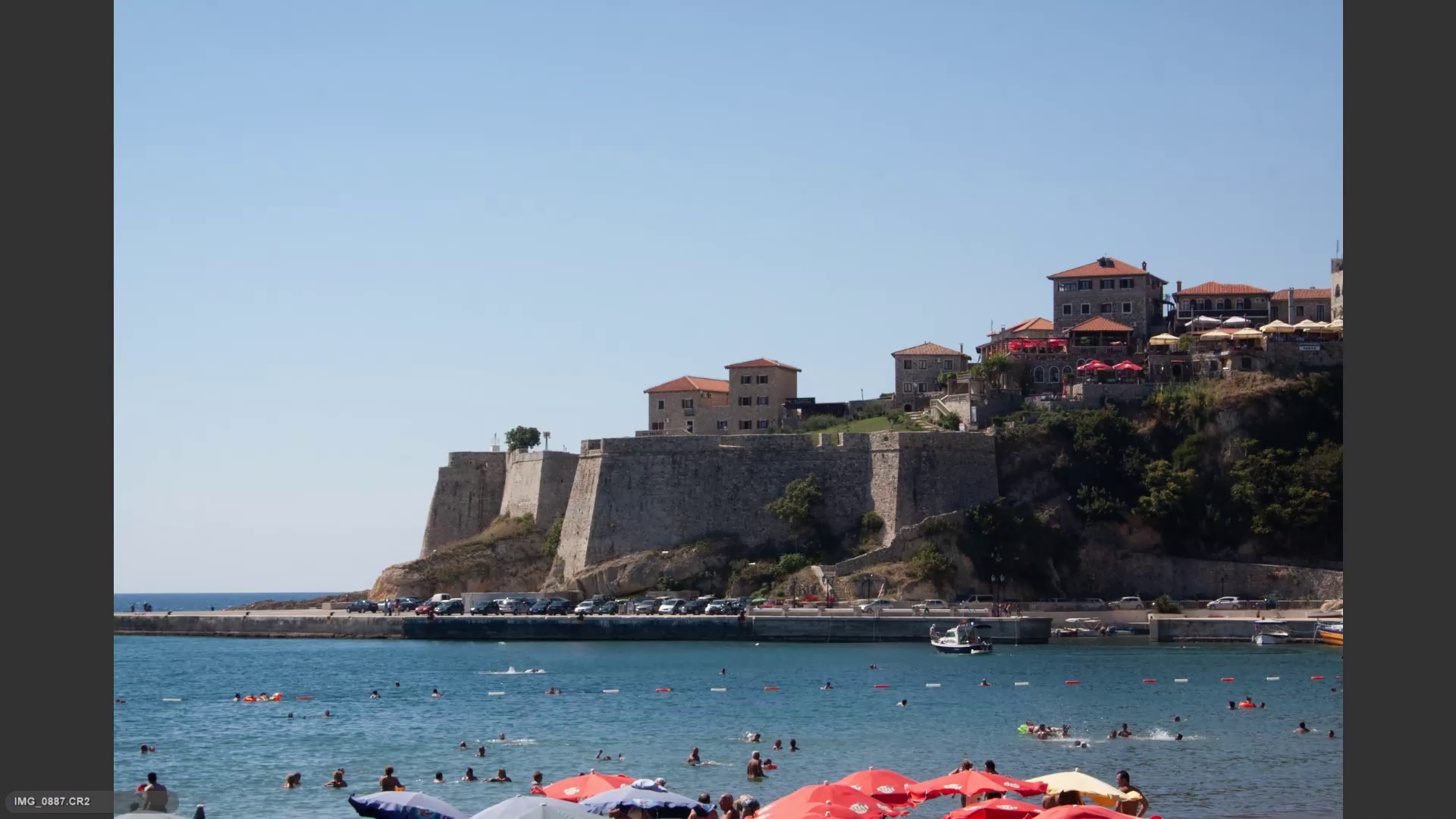 
hold_key(key=ArrowLeft, duration=4.42)
 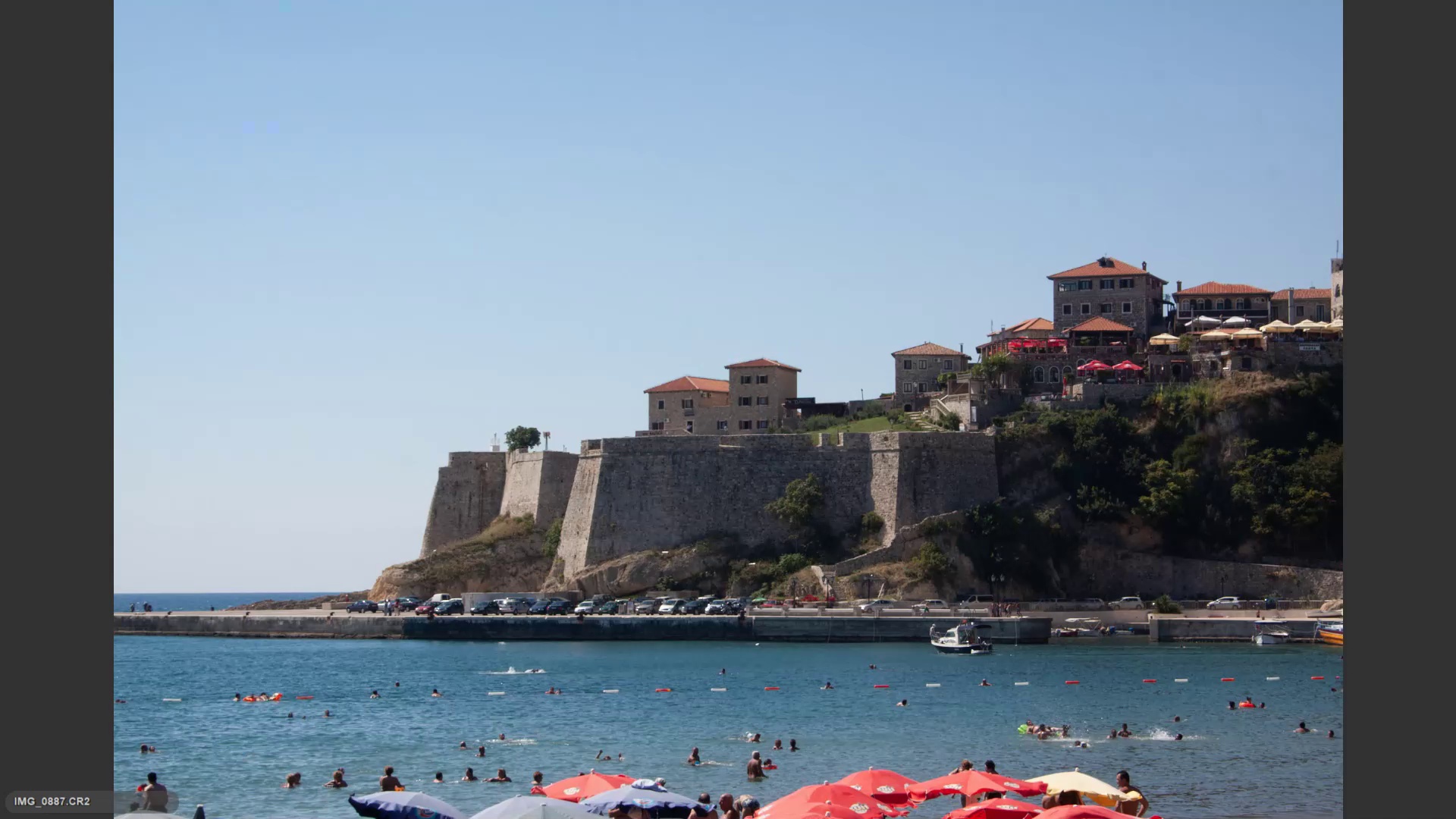 
hold_key(key=6, duration=0.42)
 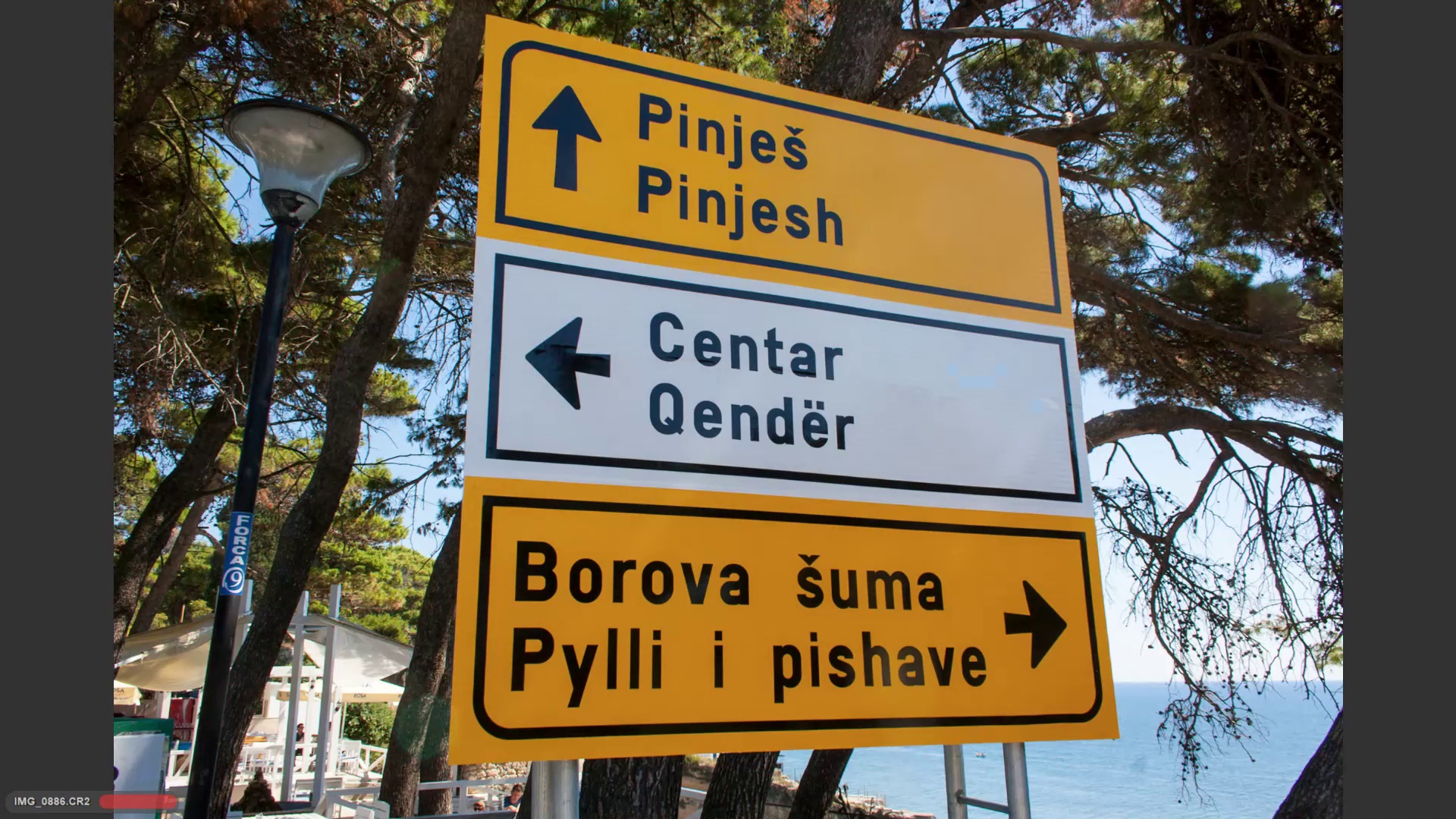 
key(ArrowRight)
 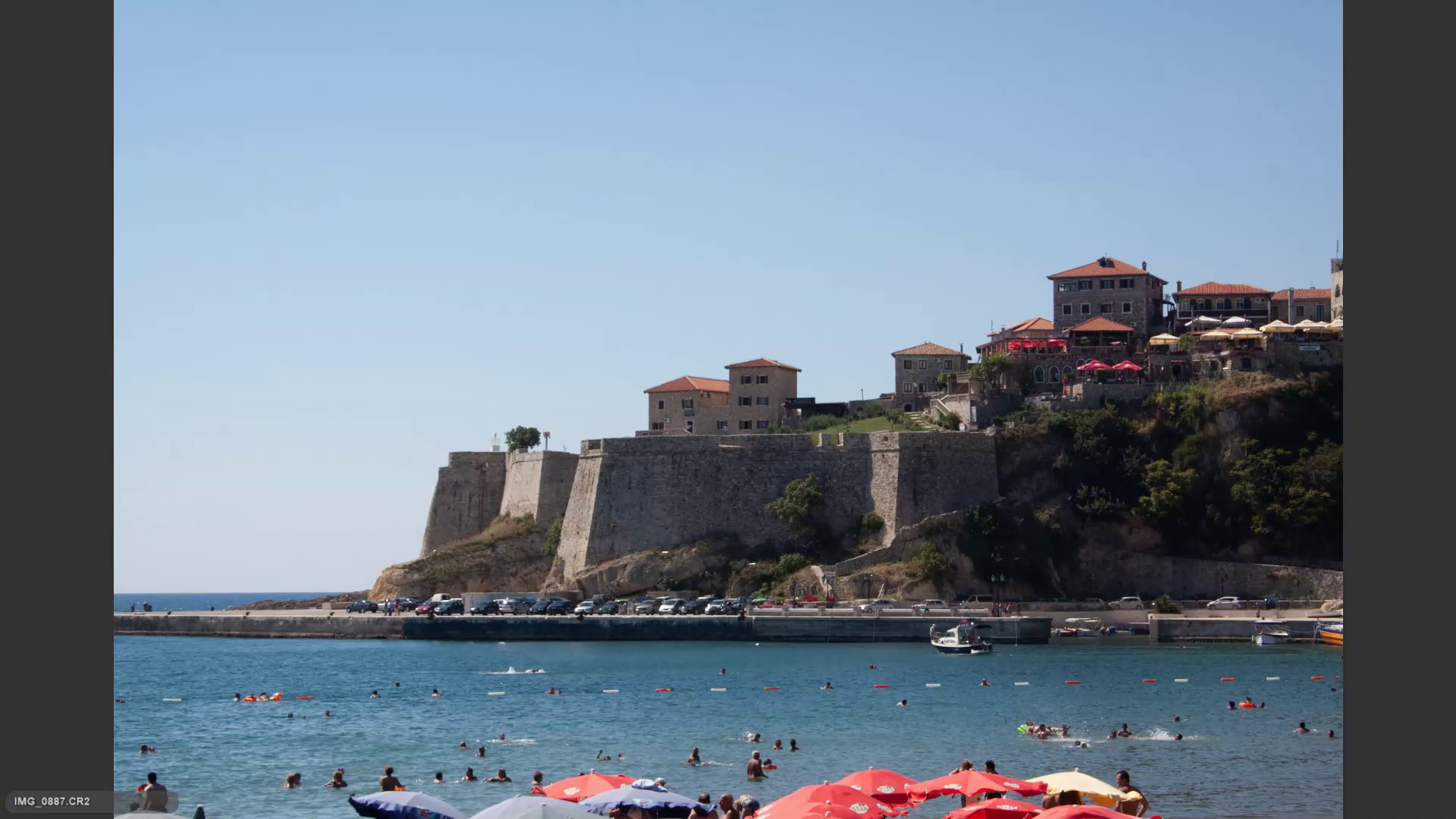 
key(ArrowRight)
 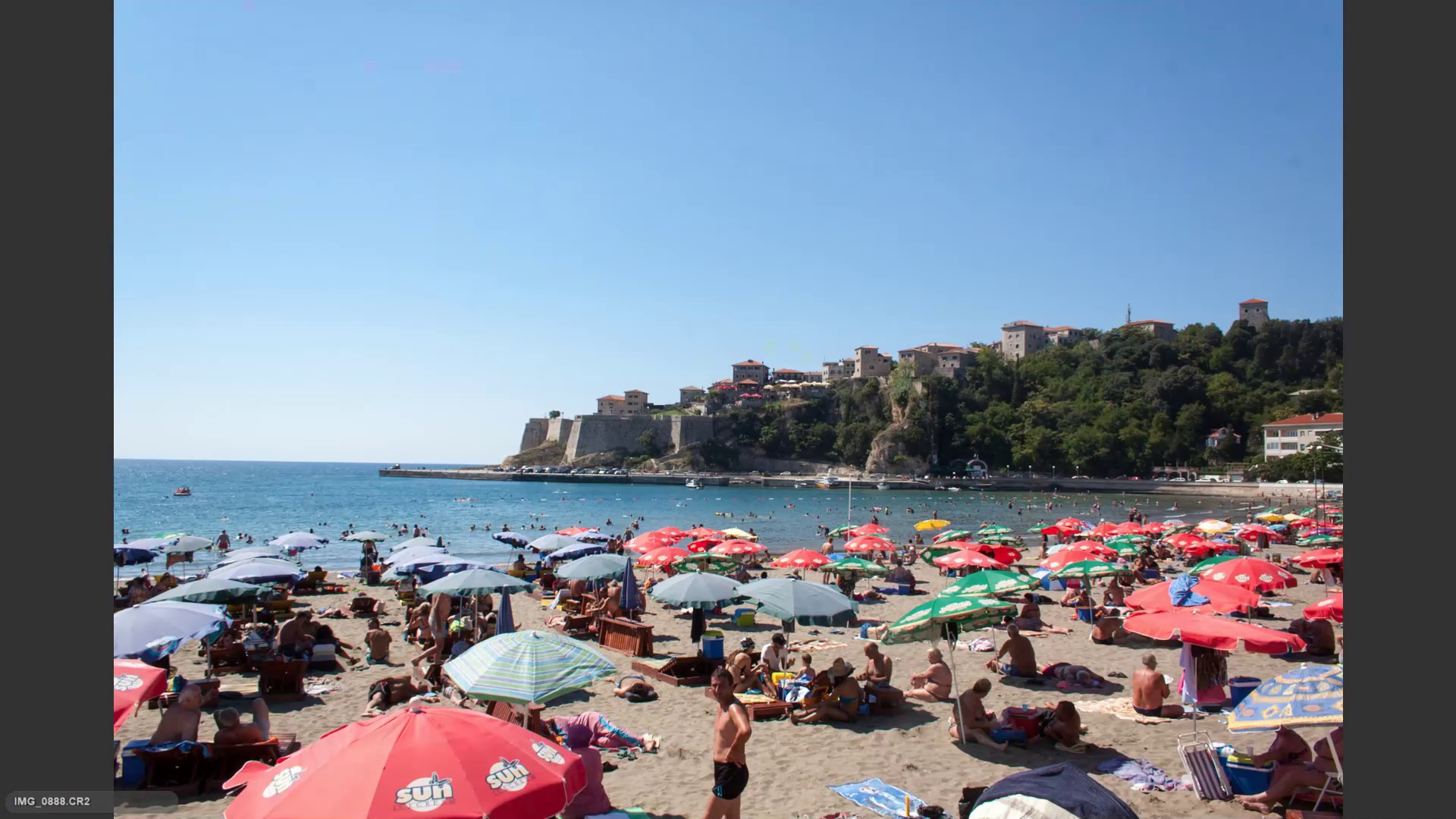 
hold_key(key=ArrowLeft, duration=0.36)
 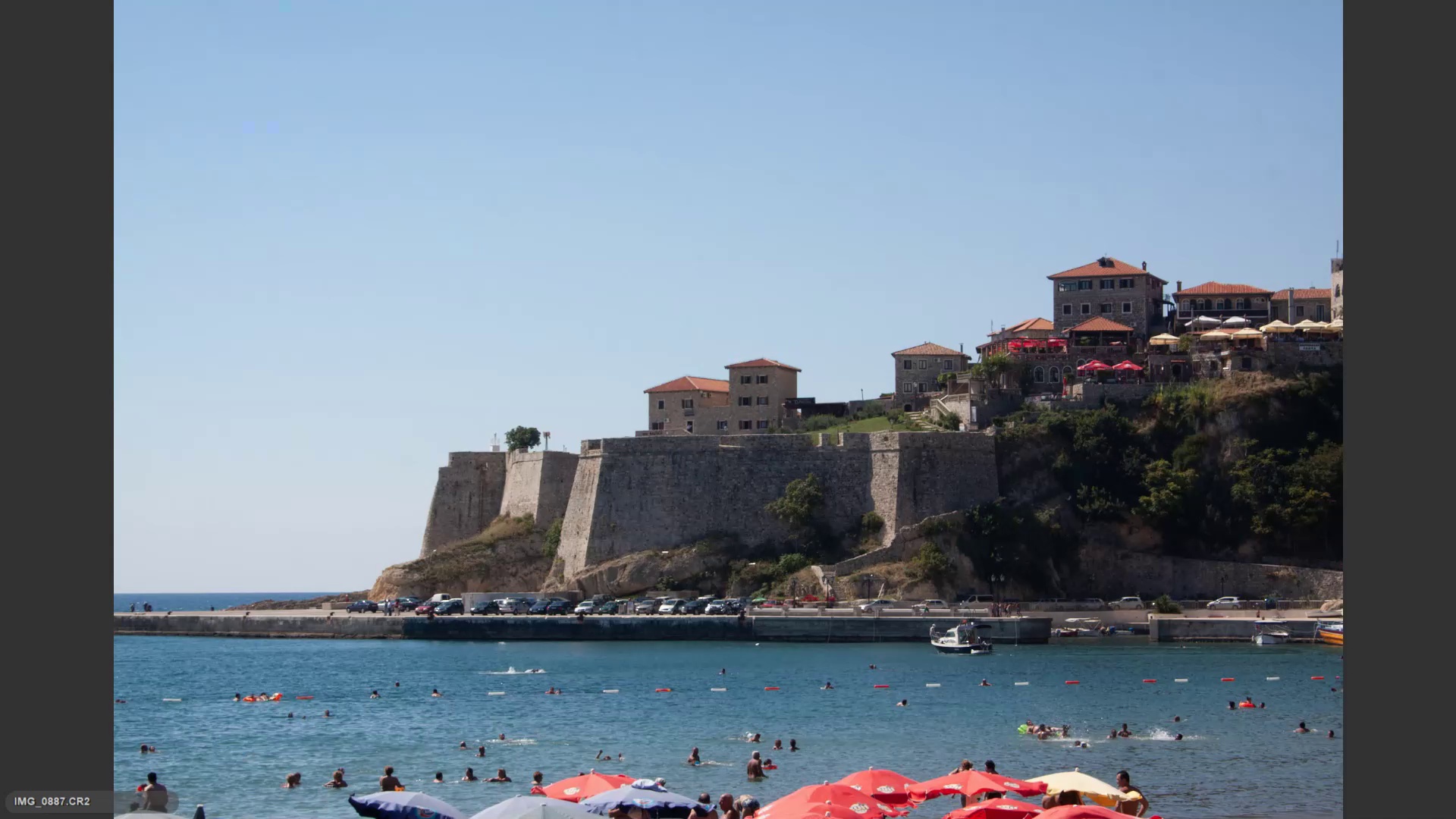 
key(6)
 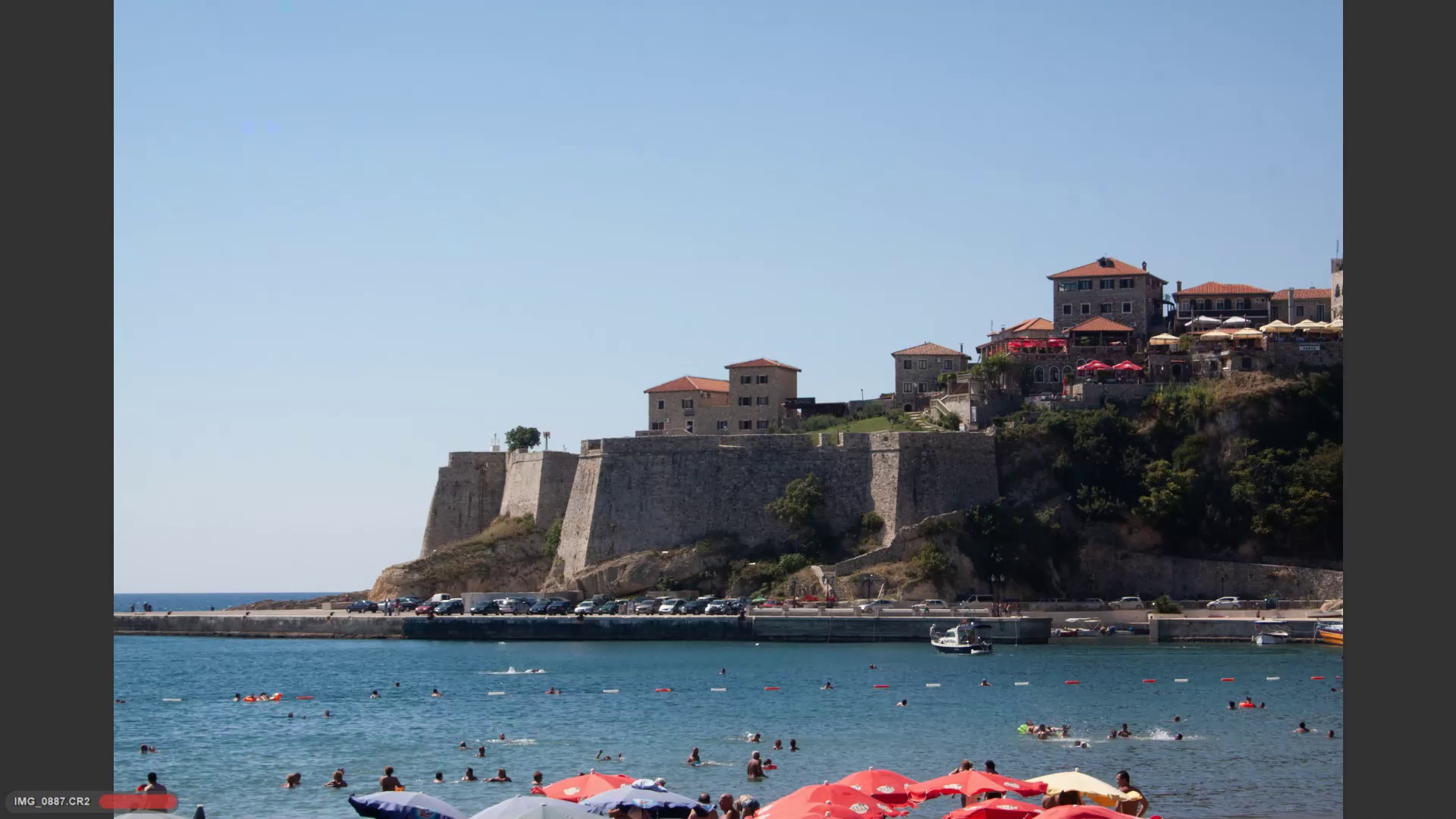 
key(ArrowRight)
 